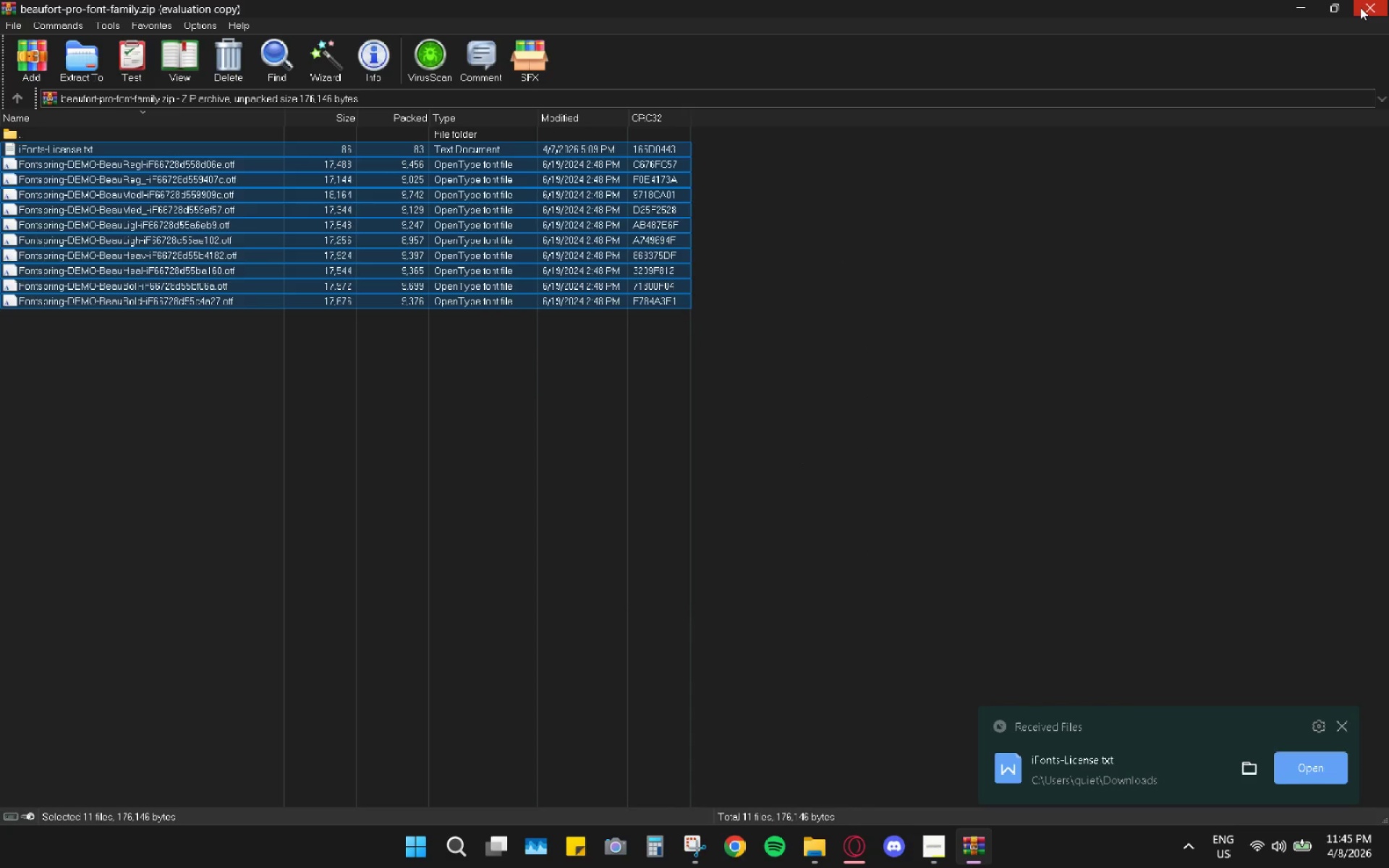 
left_click([1360, 7])
 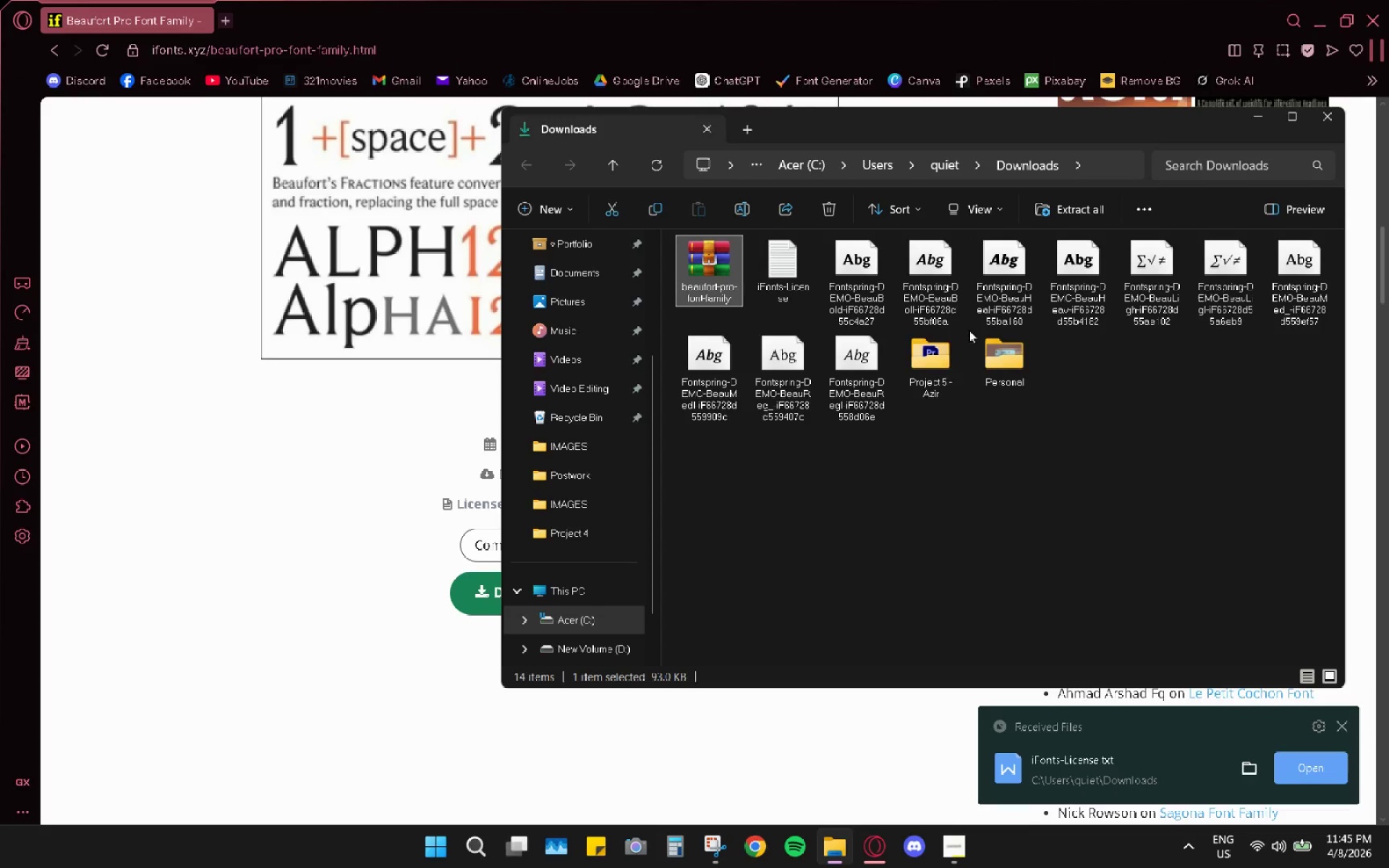 
left_click([935, 475])
 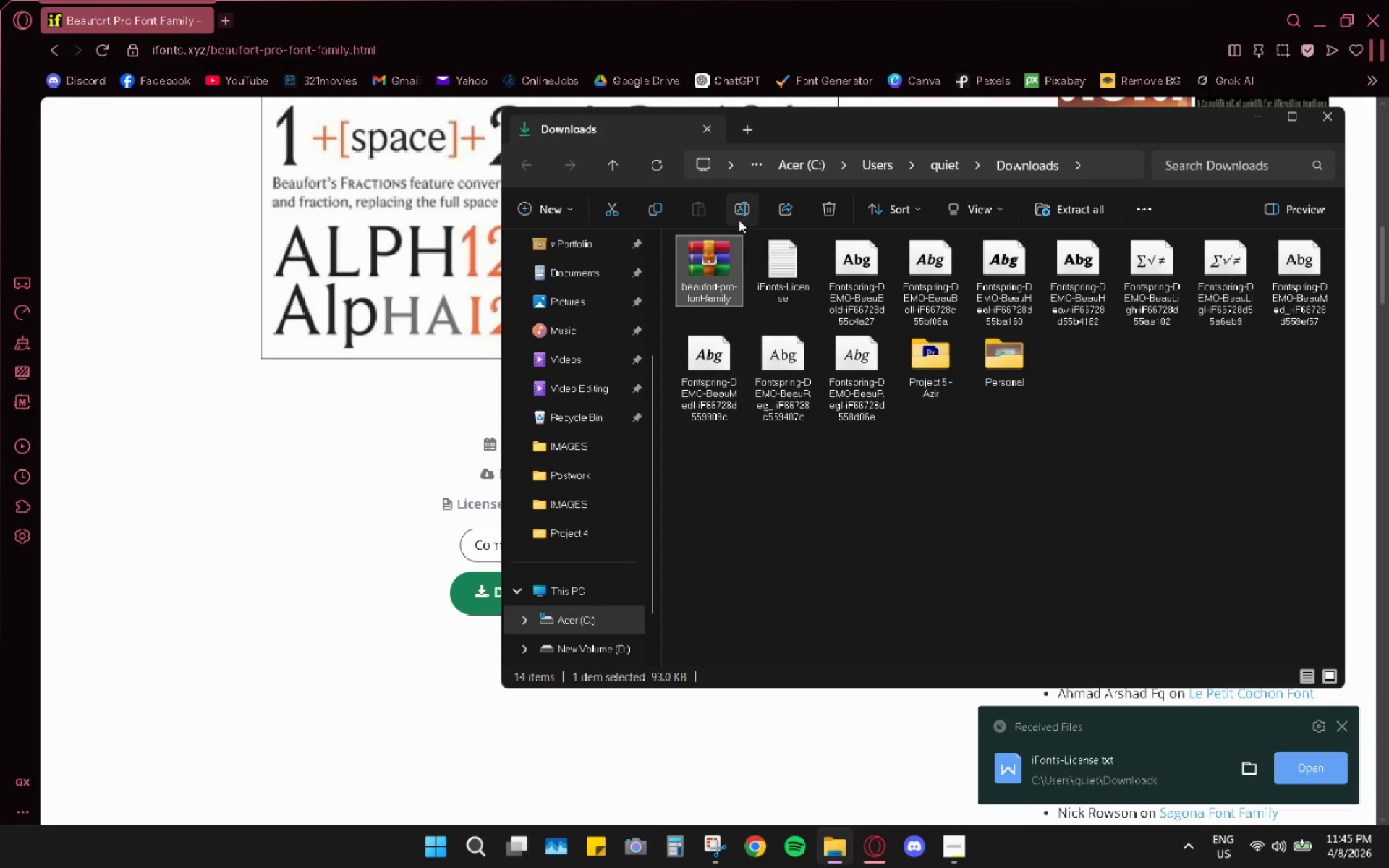 
left_click([826, 205])
 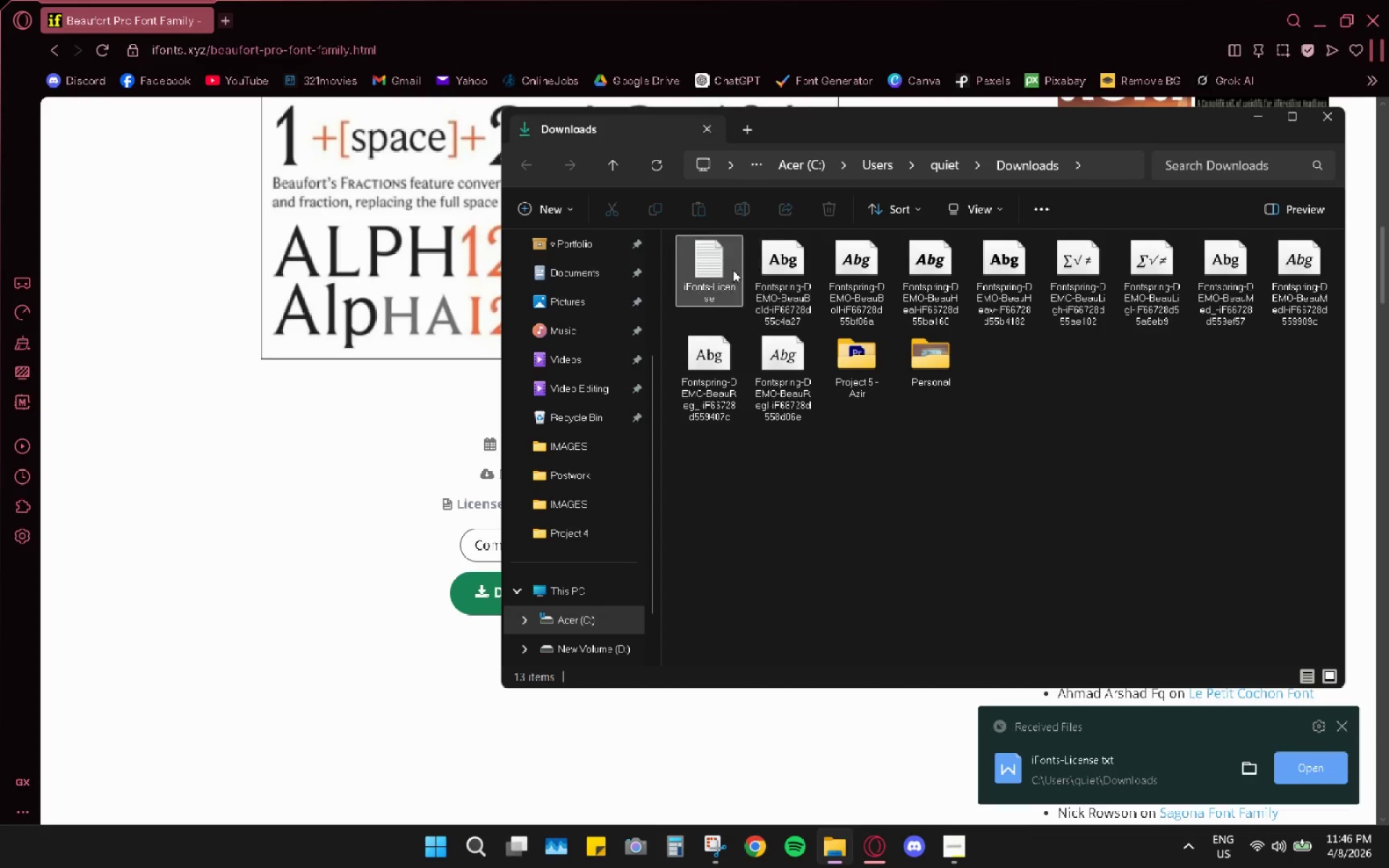 
left_click([713, 272])
 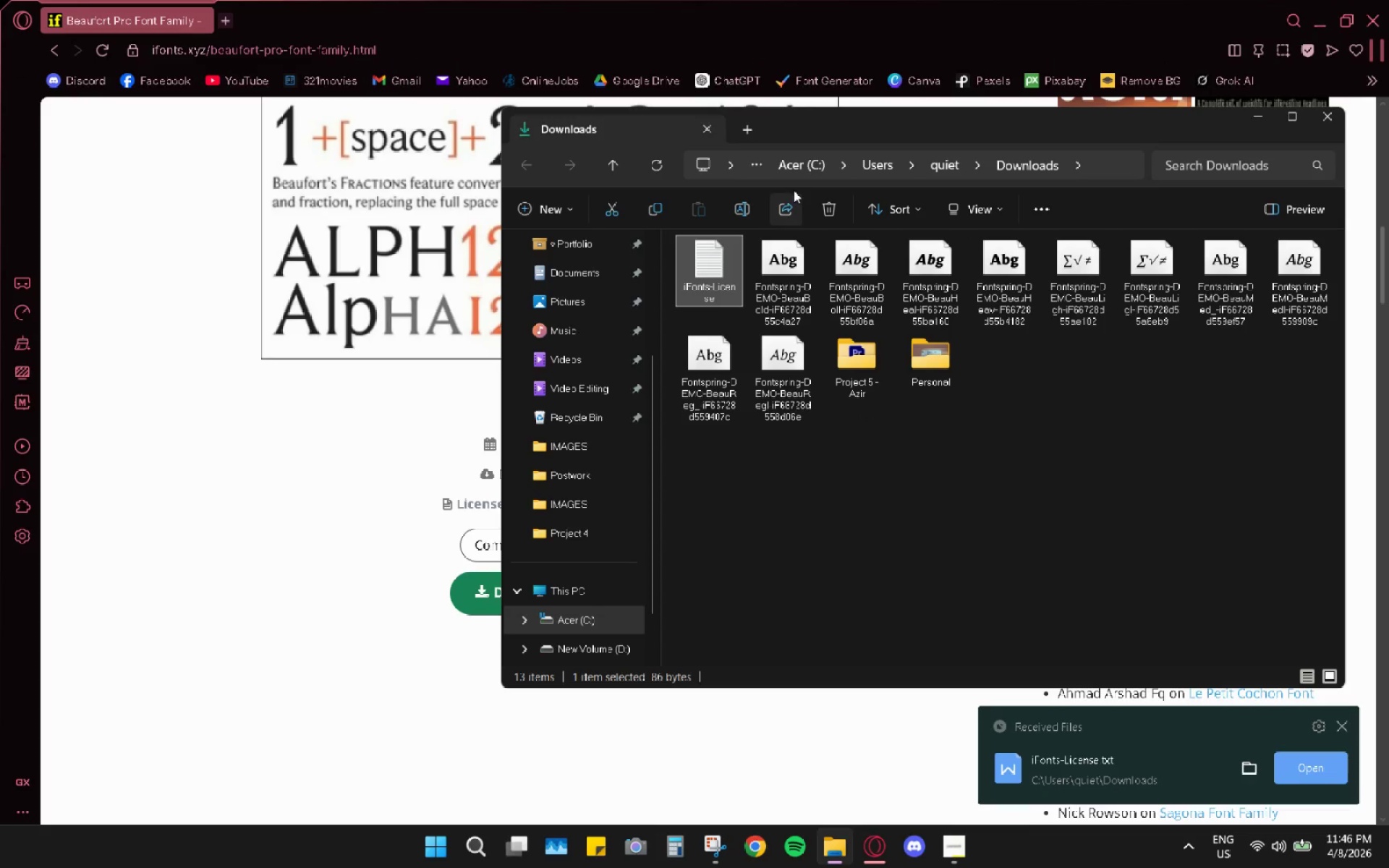 
left_click([829, 201])
 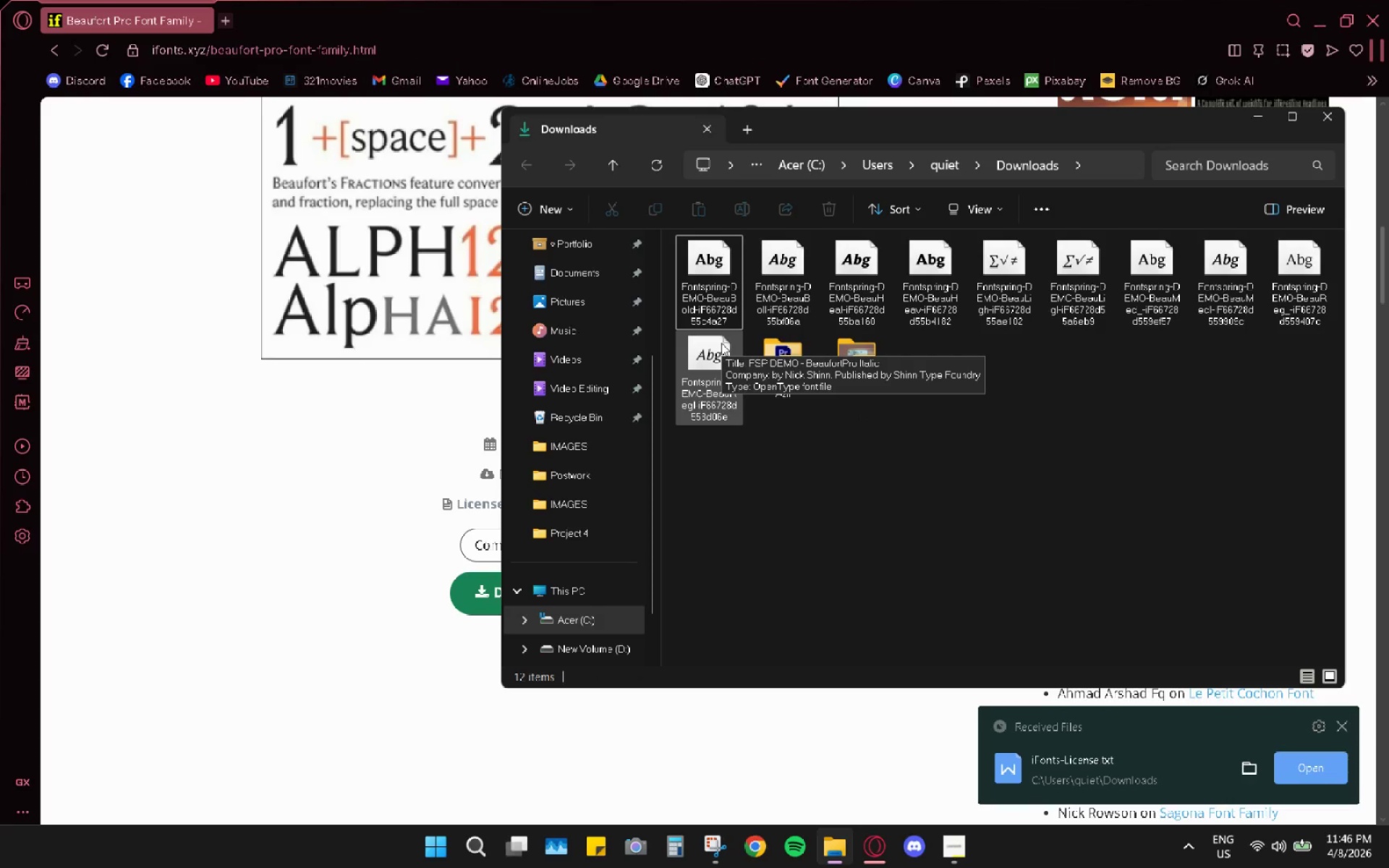 
mouse_move([731, 365])
 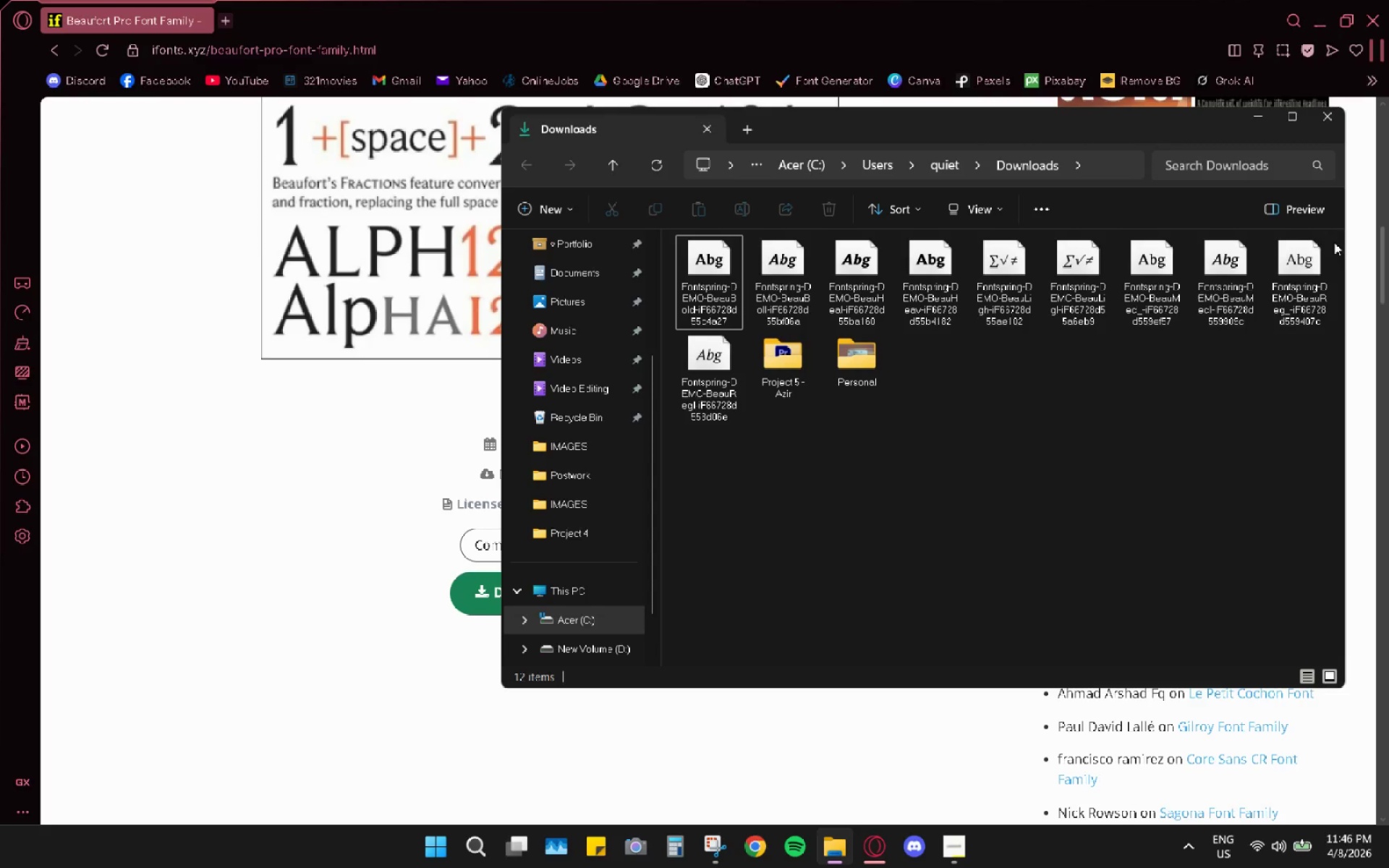 
wait(5.66)
 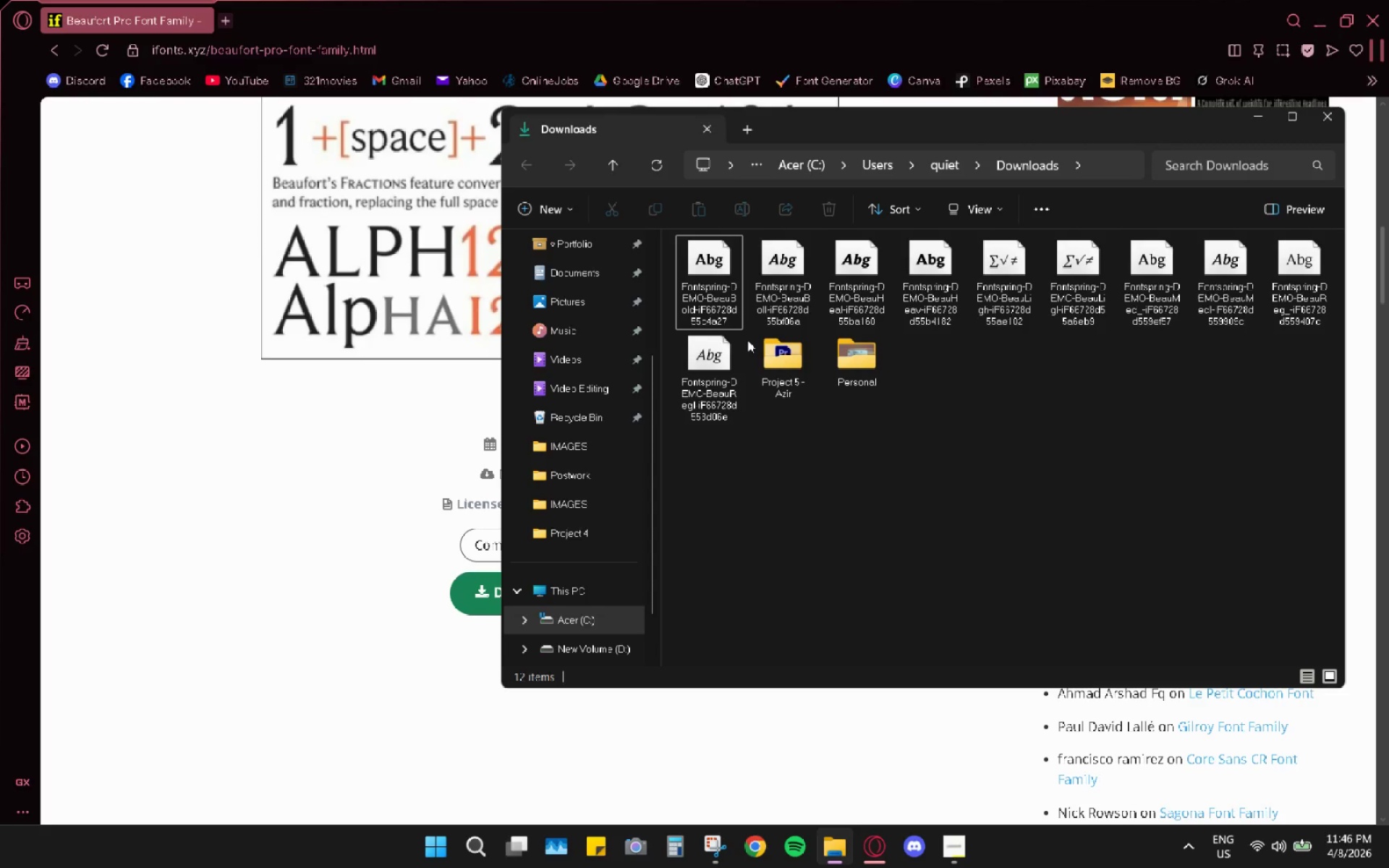 
key(Control+Z)
 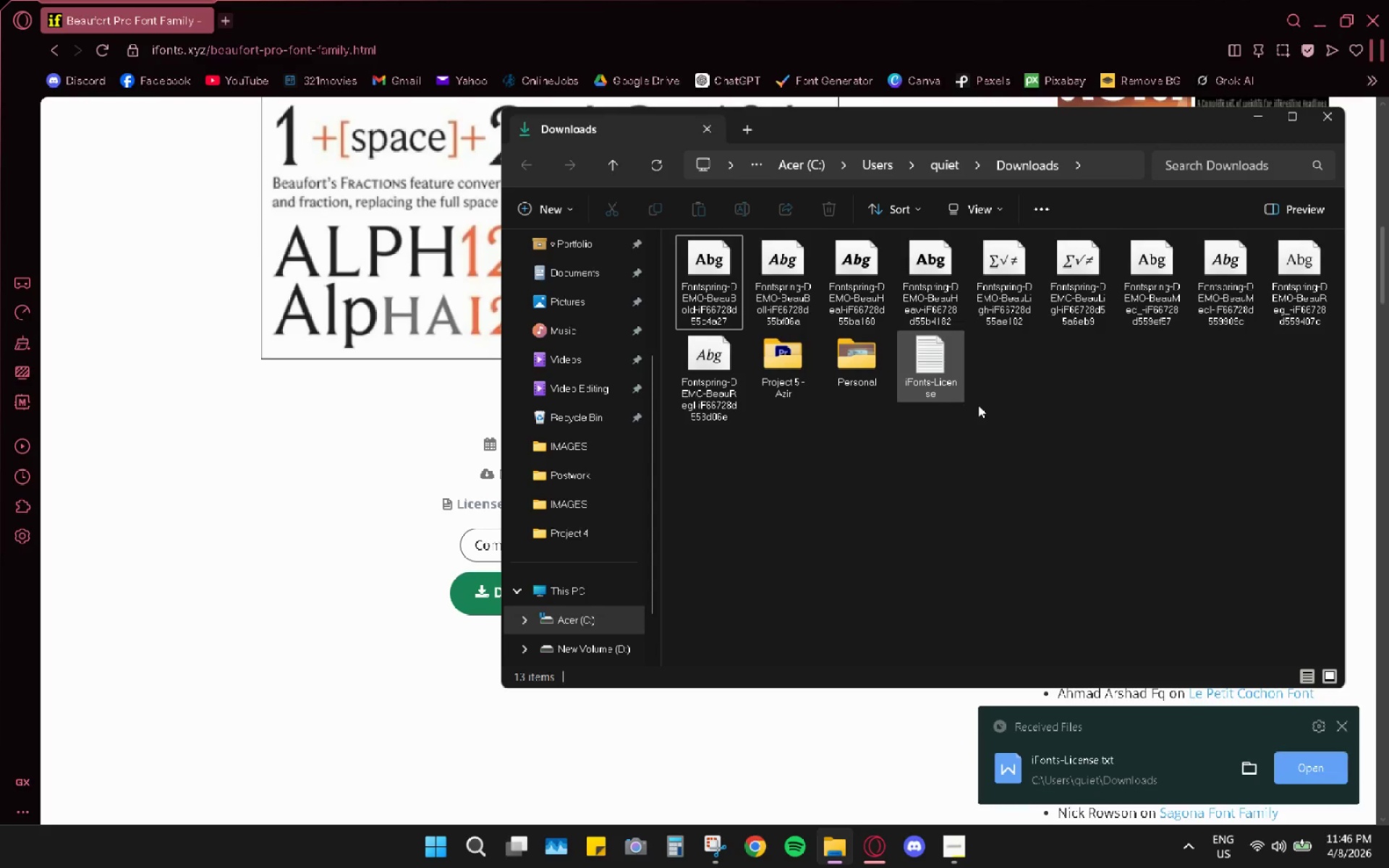 
key(Control+Z)
 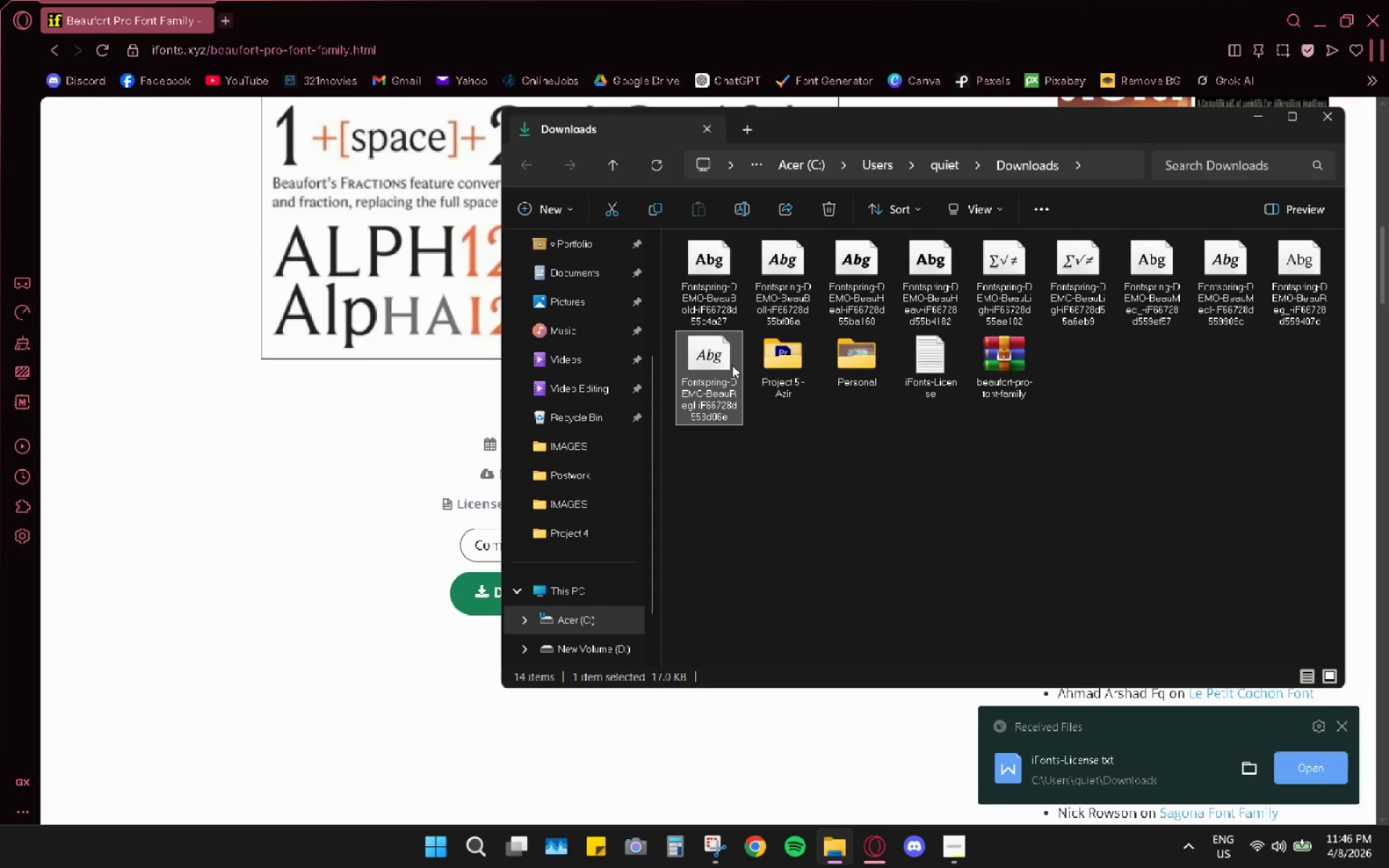 
key(J)
 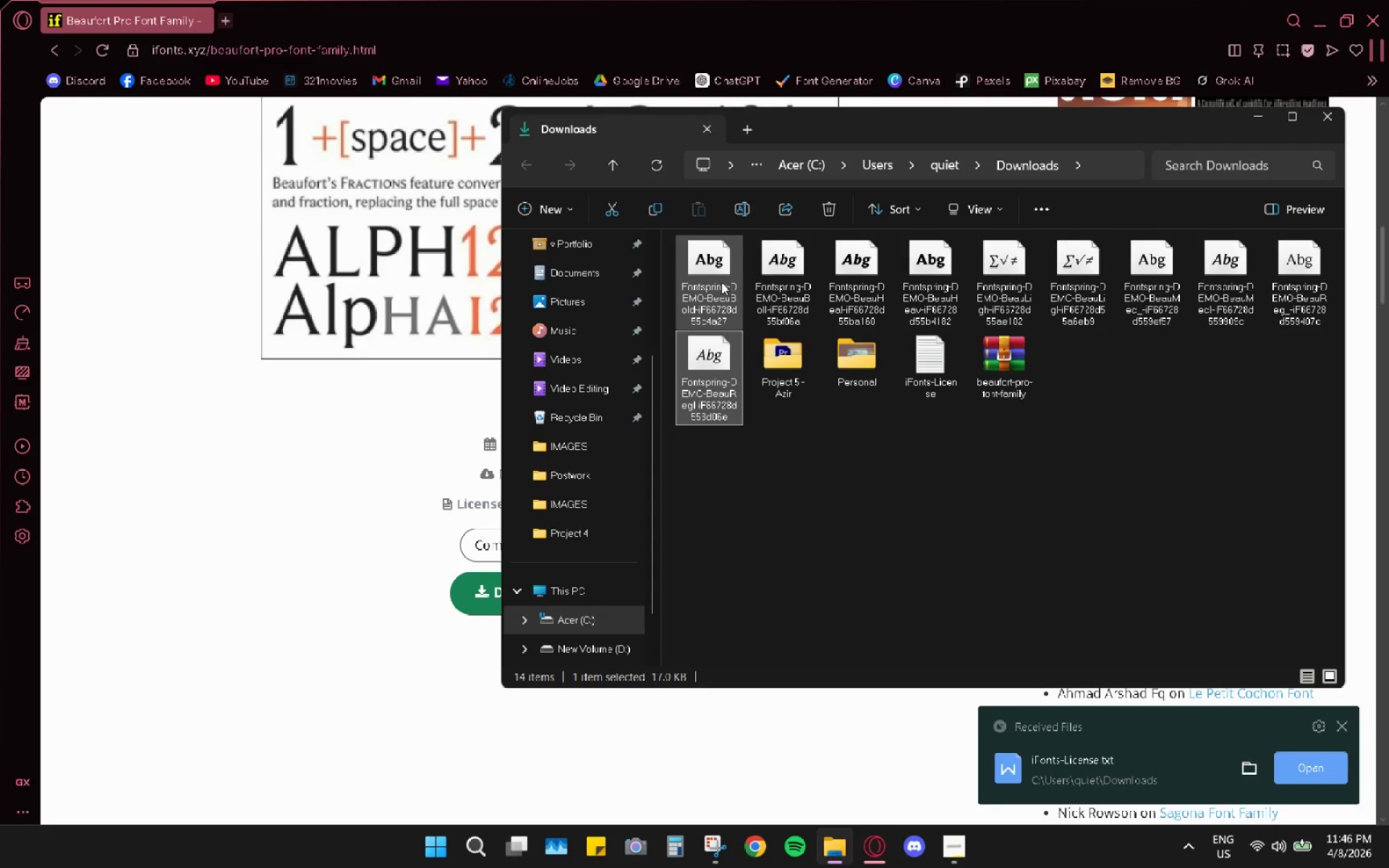 
right_click([721, 282])
 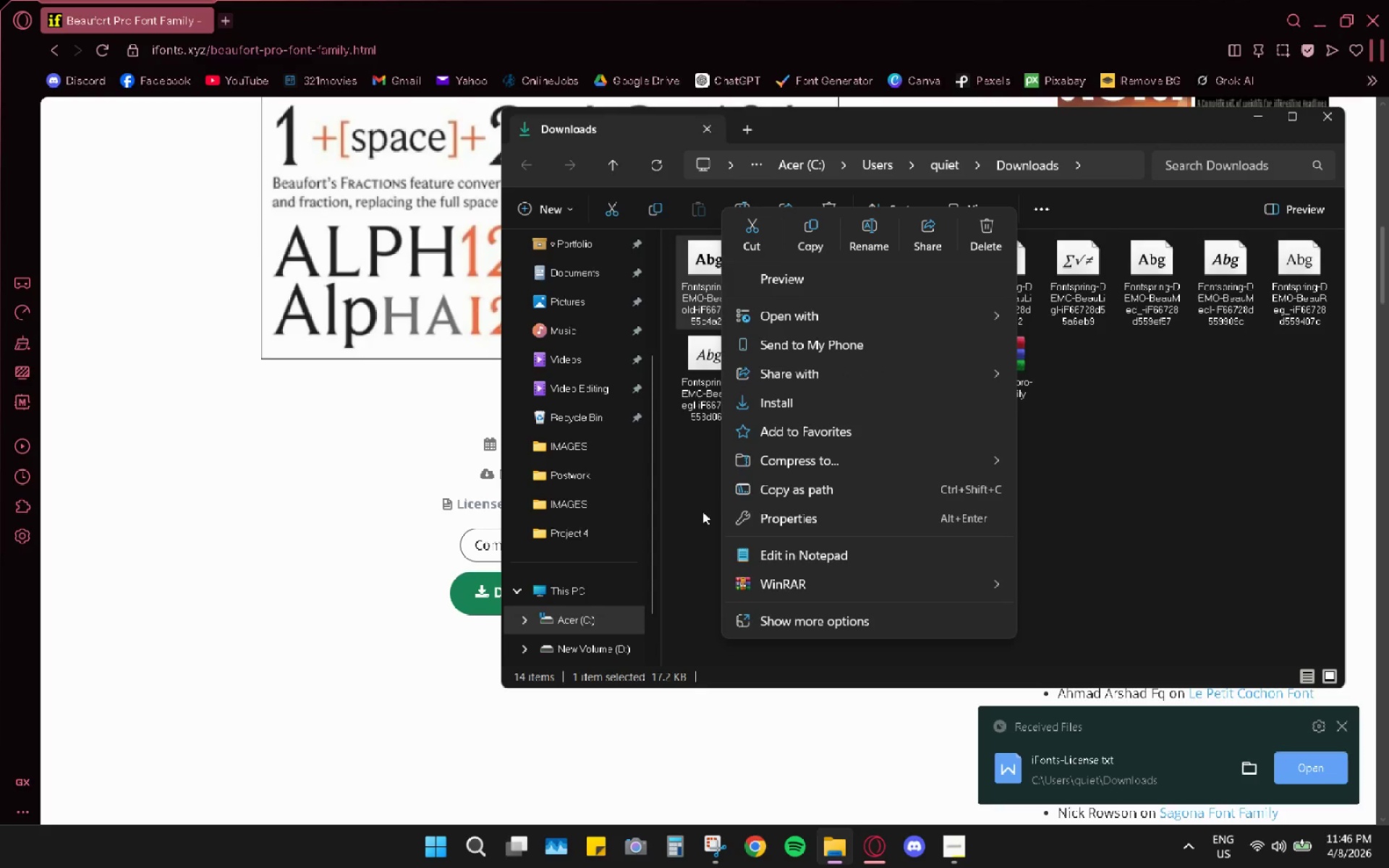 
left_click([699, 500])
 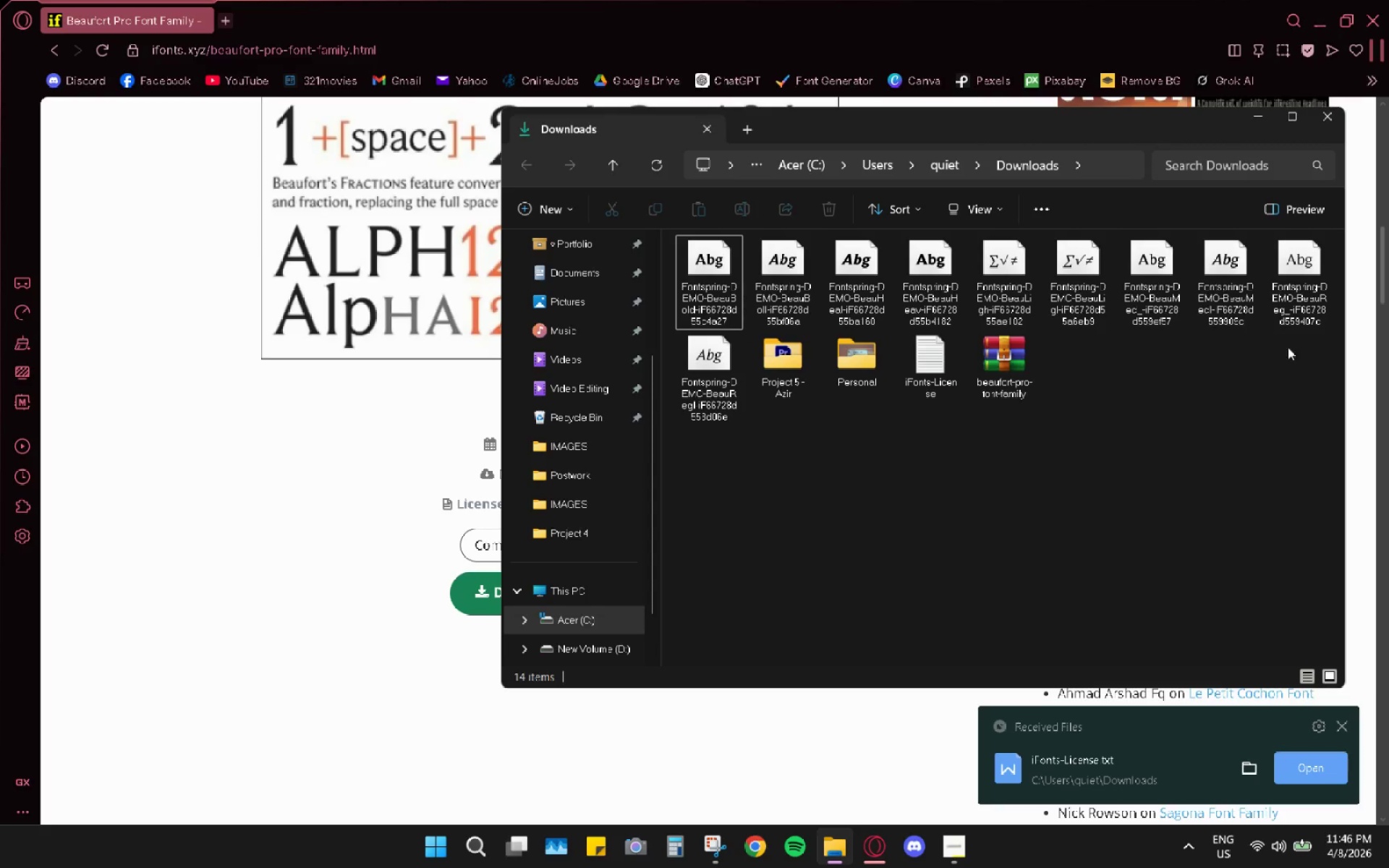 
left_click_drag(start_coordinate=[1321, 350], to_coordinate=[709, 251])
 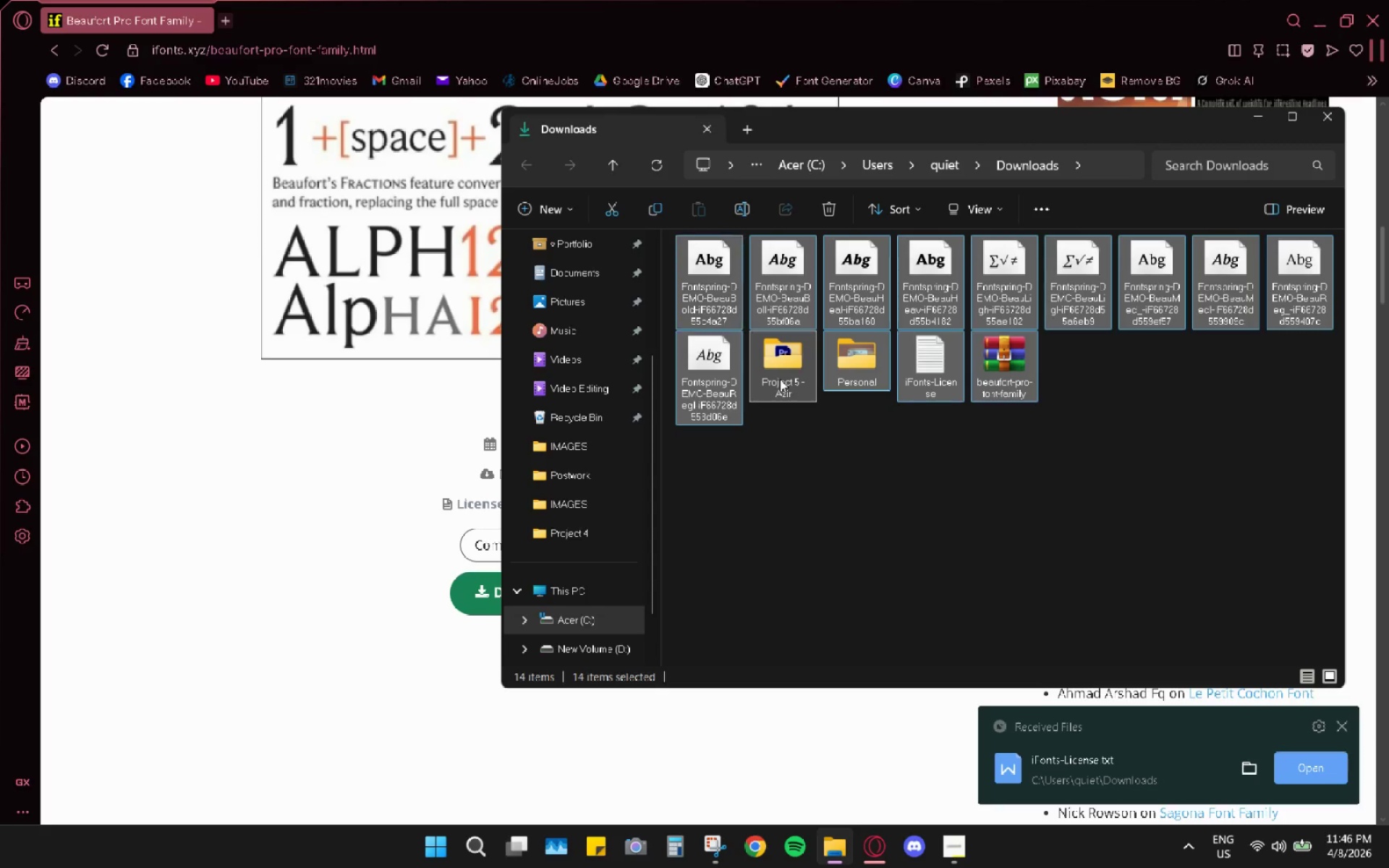 
left_click([780, 379])
 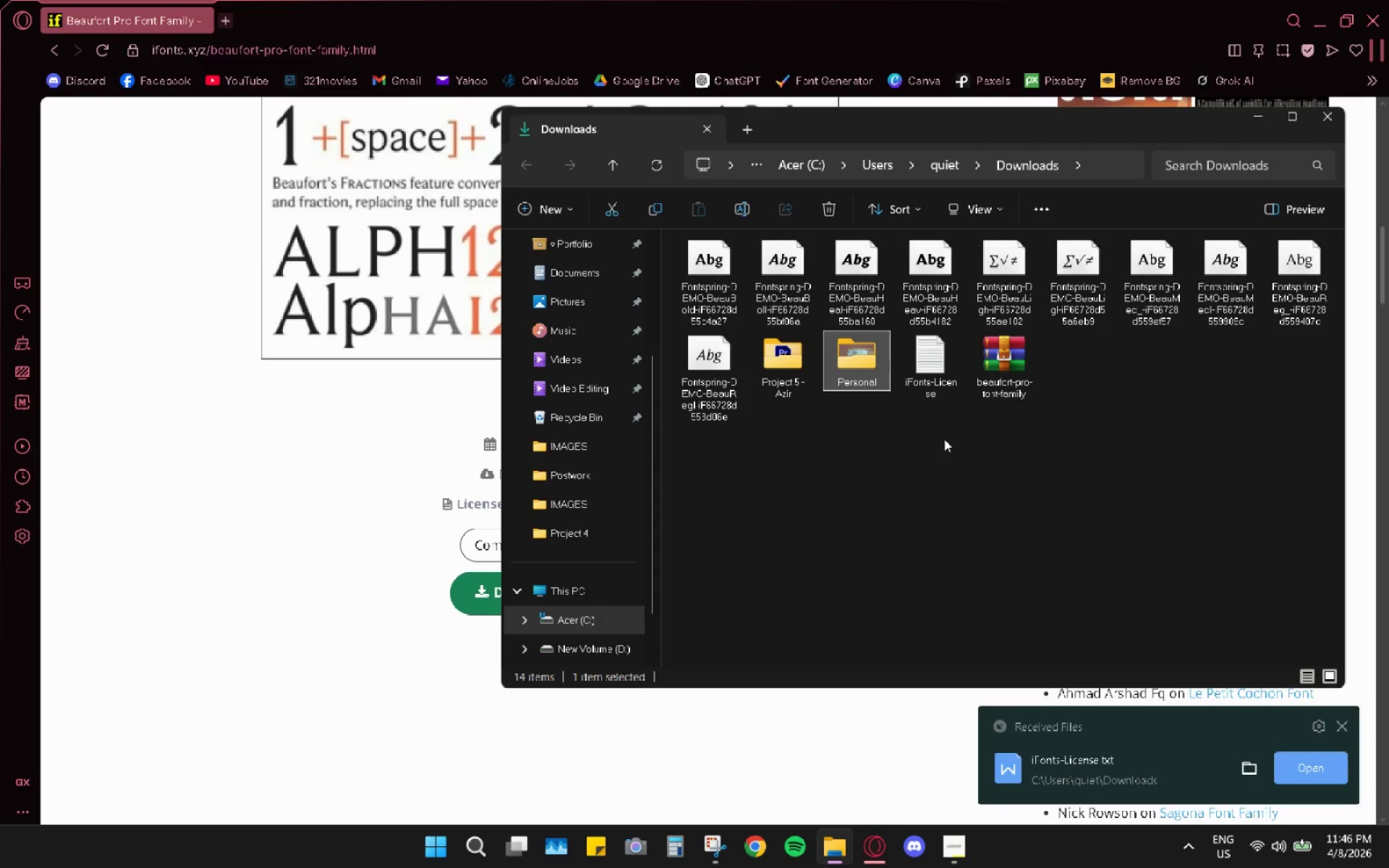 
triple_click([955, 466])
 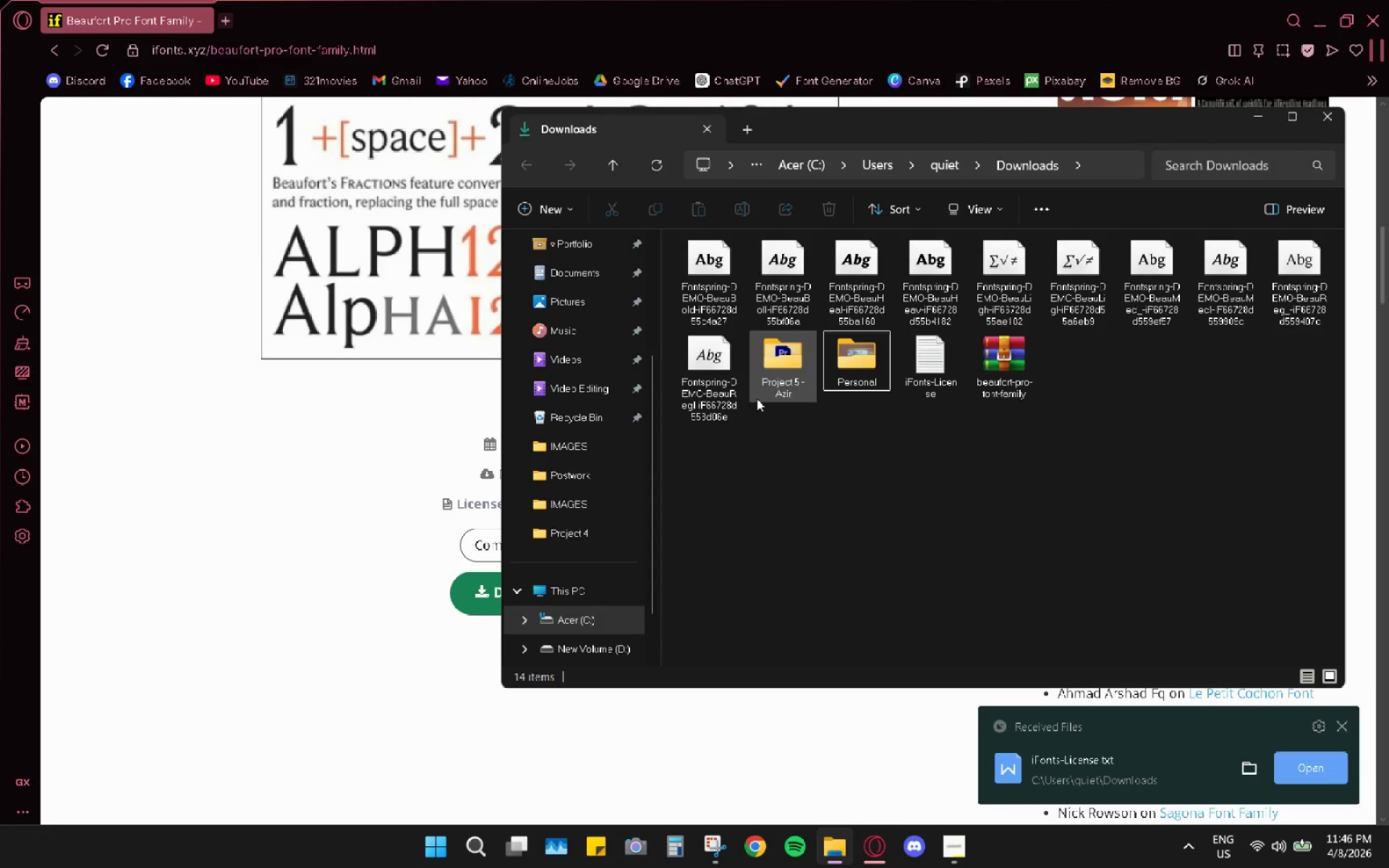 
left_click_drag(start_coordinate=[729, 461], to_coordinate=[1322, 263])
 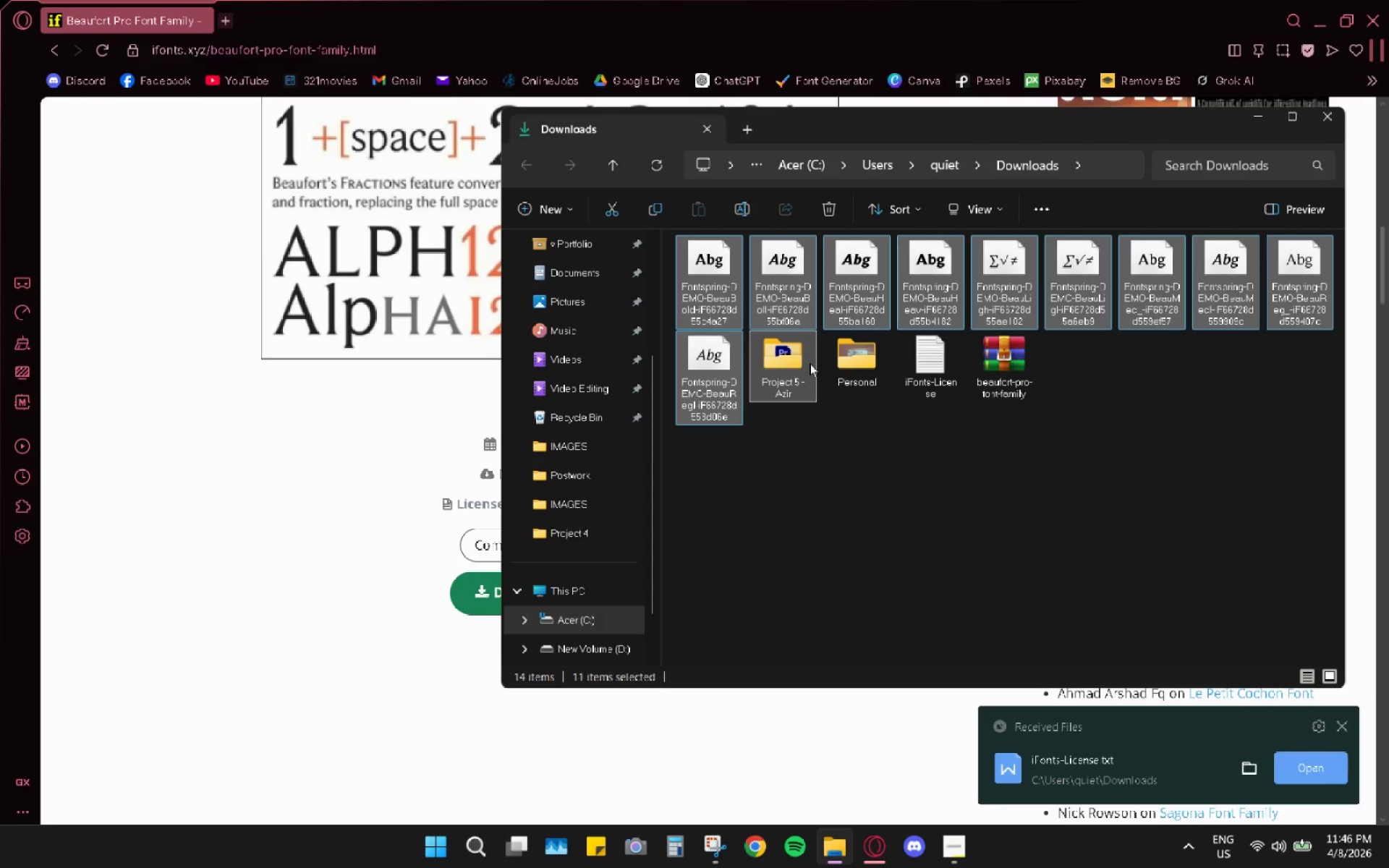 
hold_key(key=ShiftLeft, duration=1.52)
left_click([791, 370])
 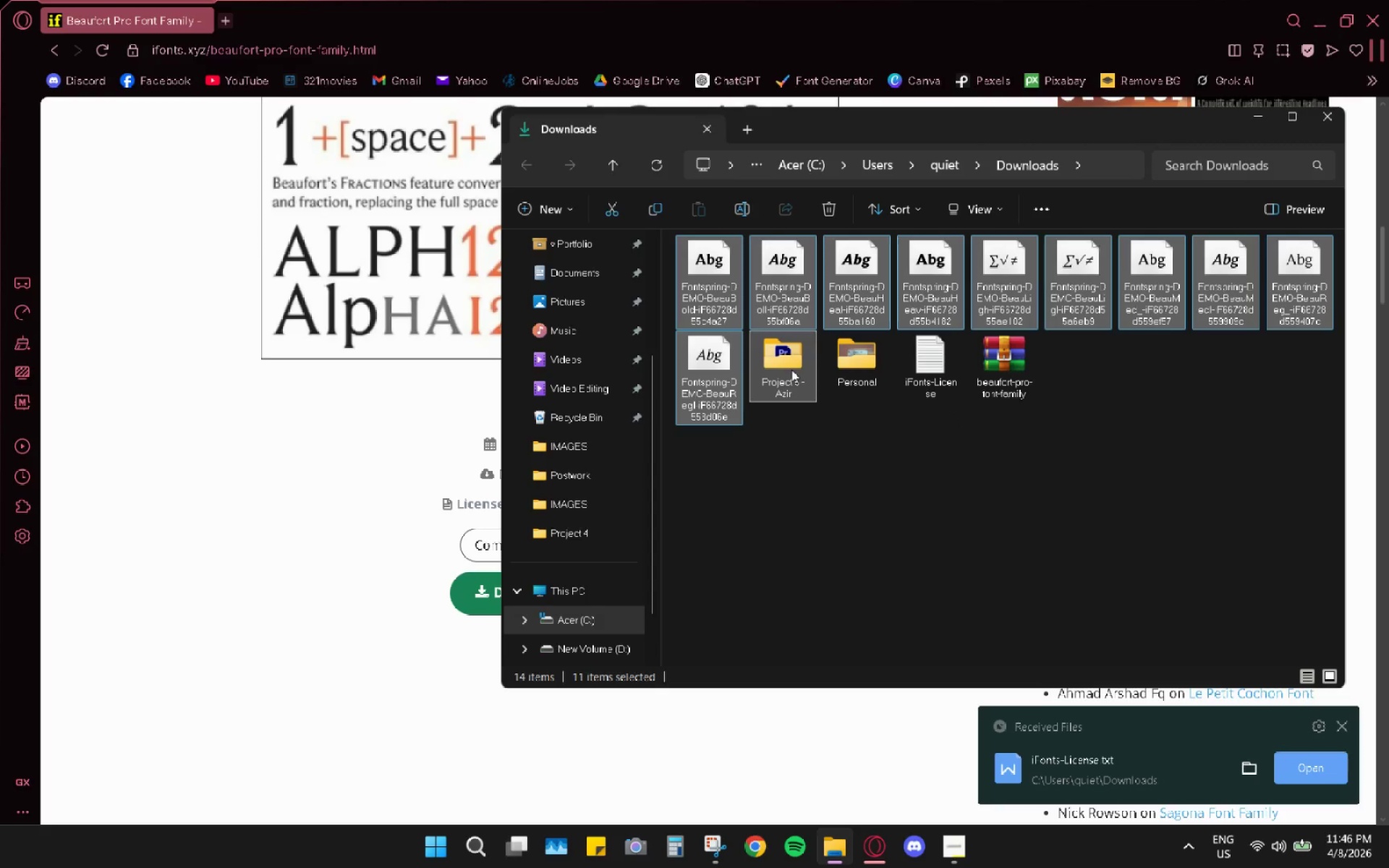 
hold_key(key=ShiftLeft, duration=1.5)
 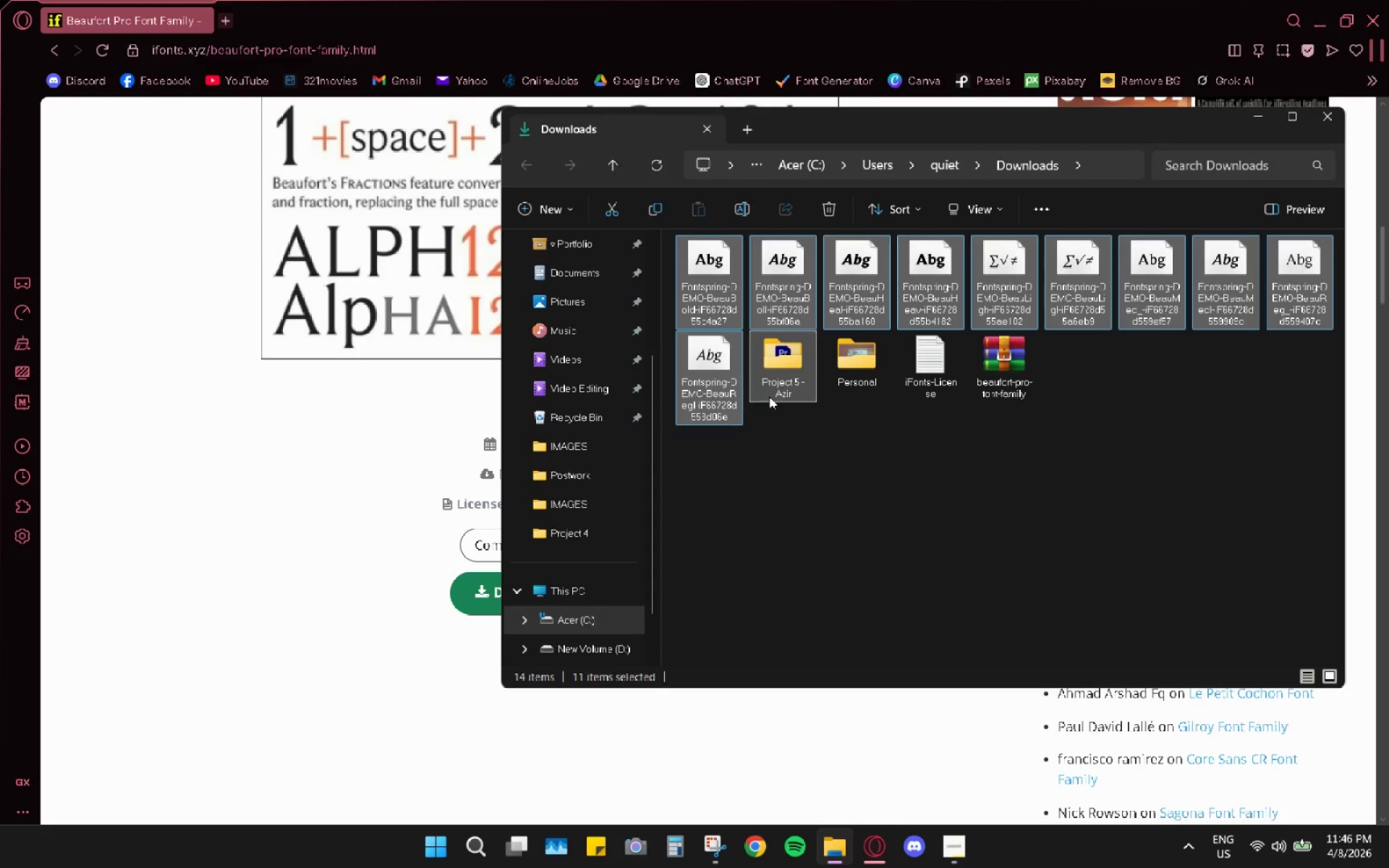 
hold_key(key=ShiftLeft, duration=1.5)
left_click([770, 370])
 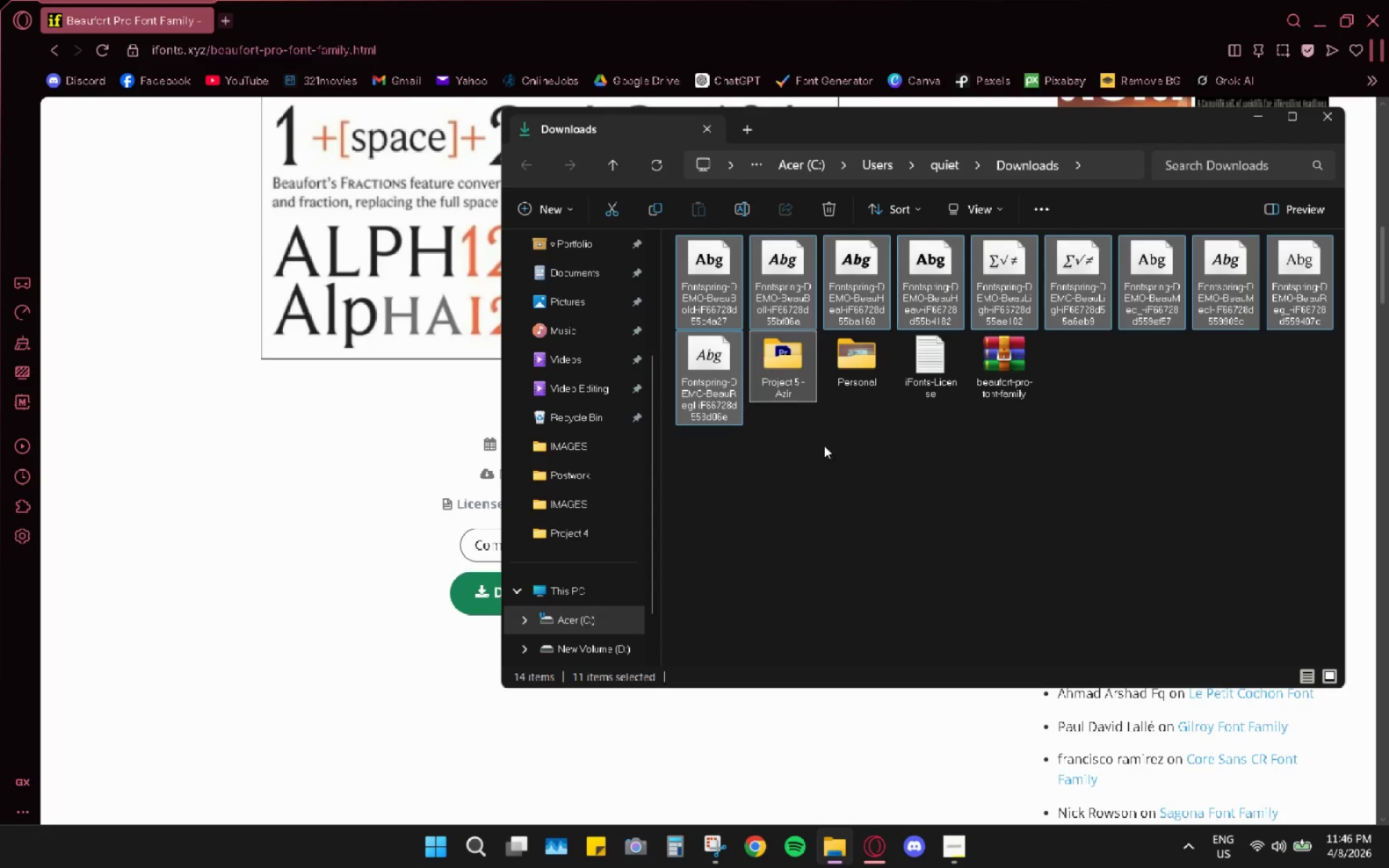 
hold_key(key=ShiftLeft, duration=0.44)
 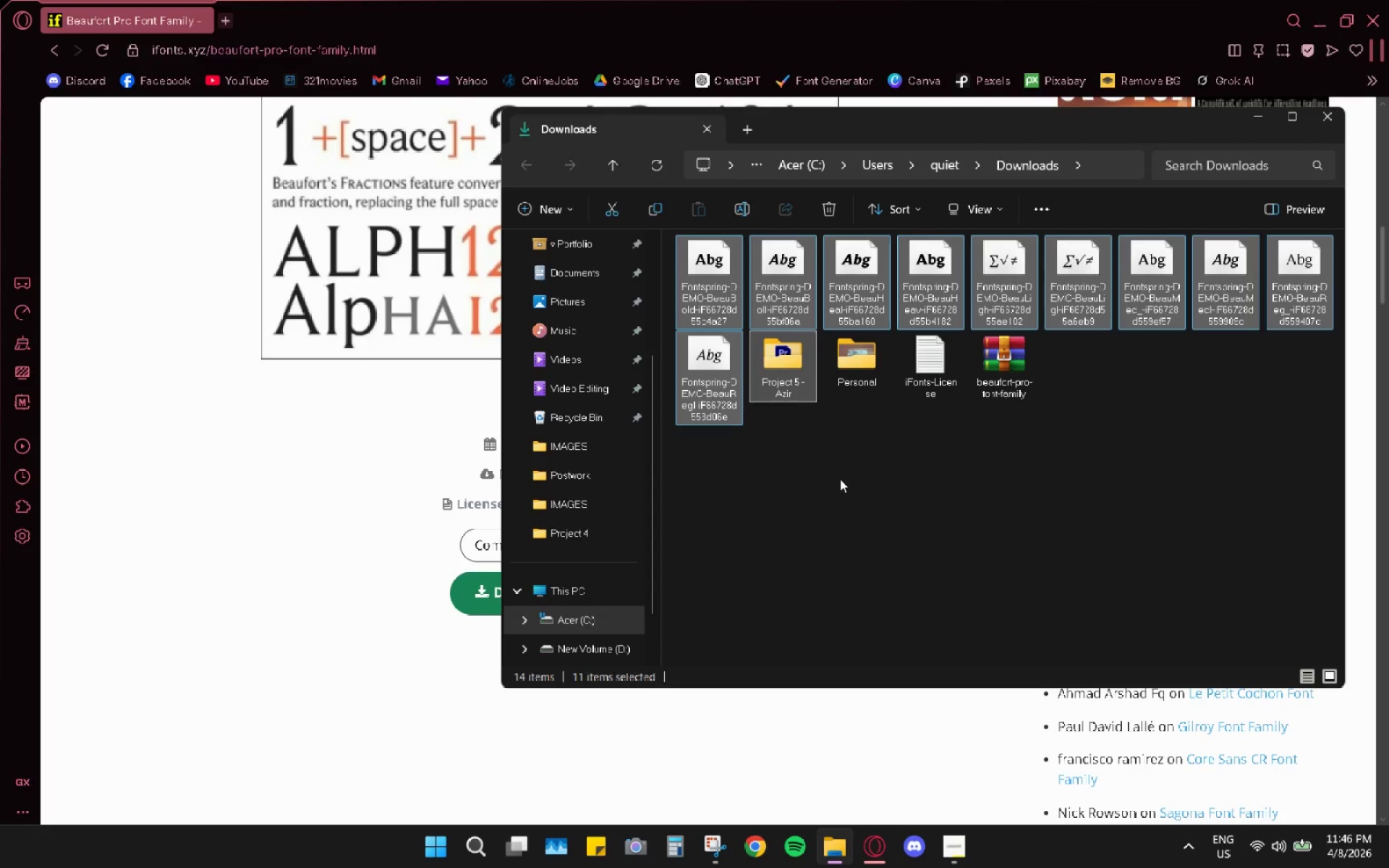 
left_click([840, 479])
 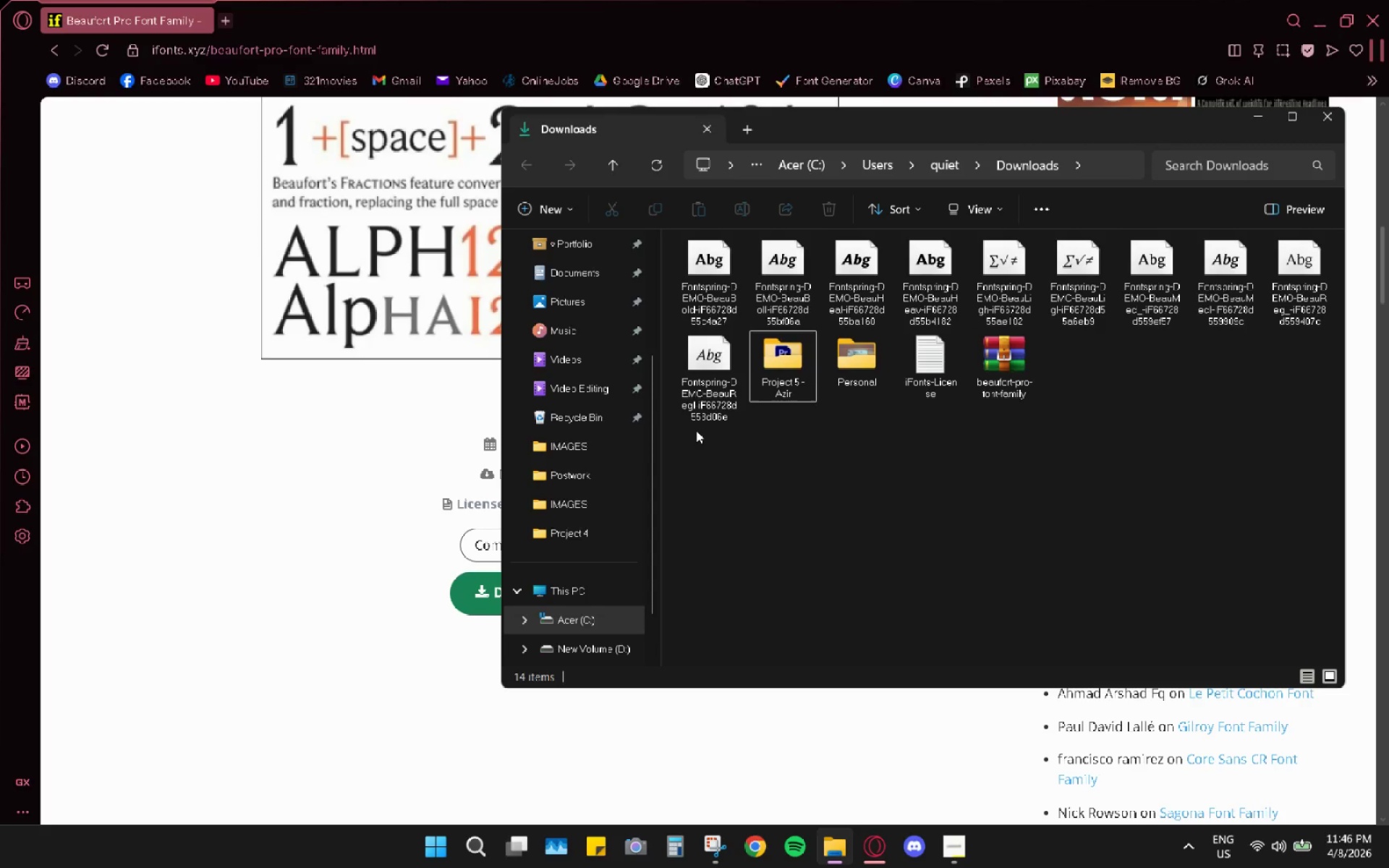 
left_click_drag(start_coordinate=[702, 447], to_coordinate=[701, 273])
 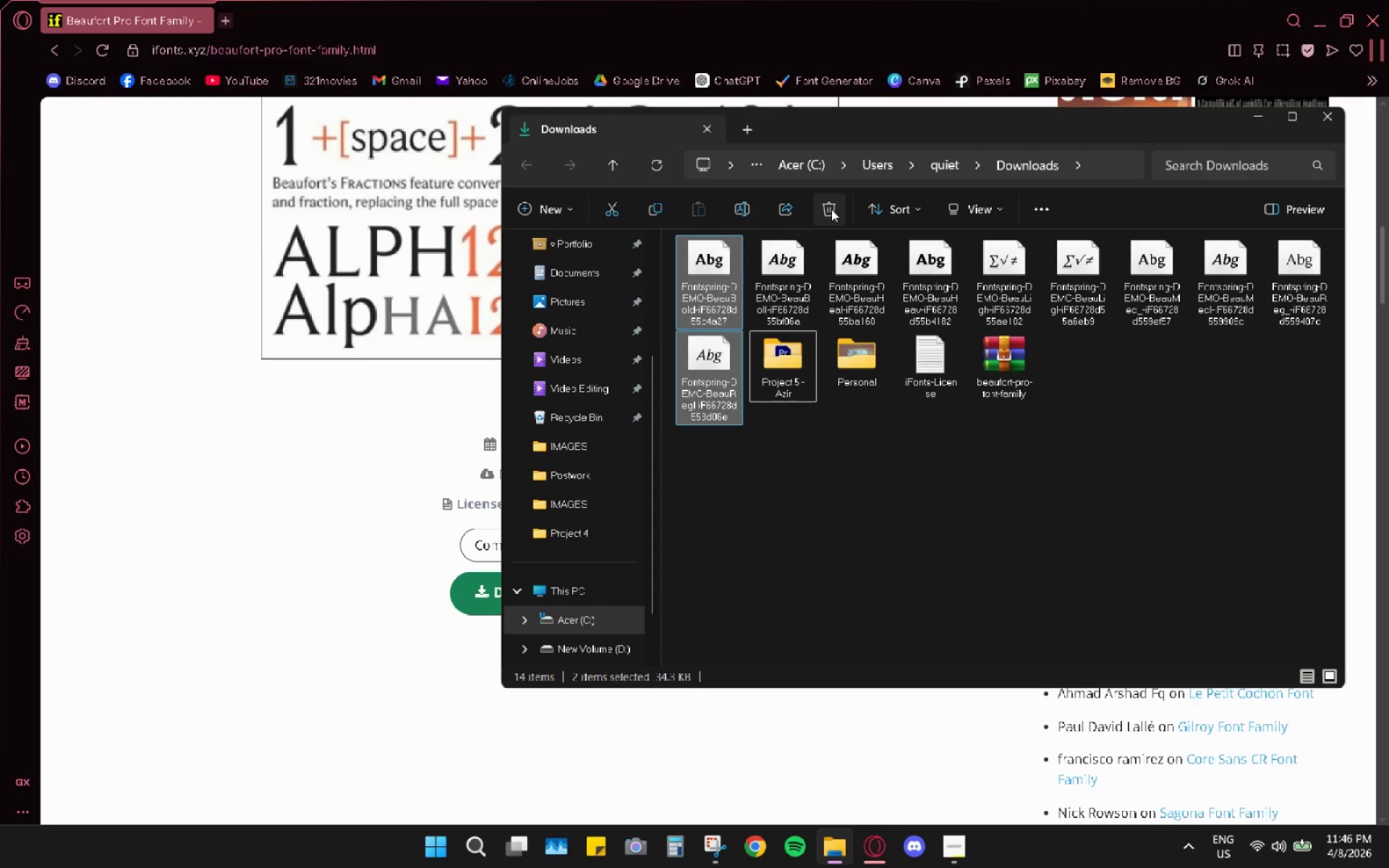 
left_click([831, 209])
 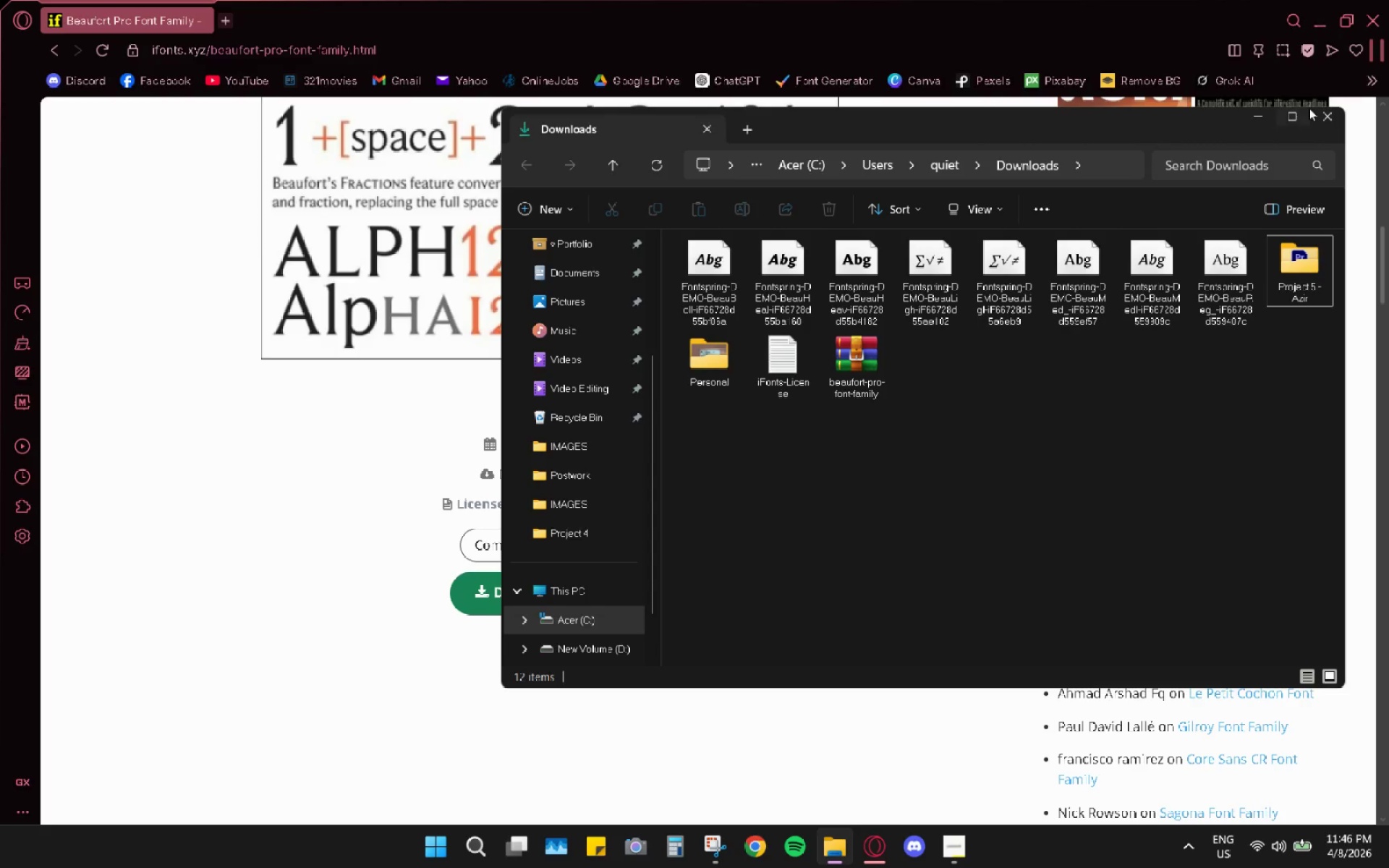 
left_click([1299, 114])
 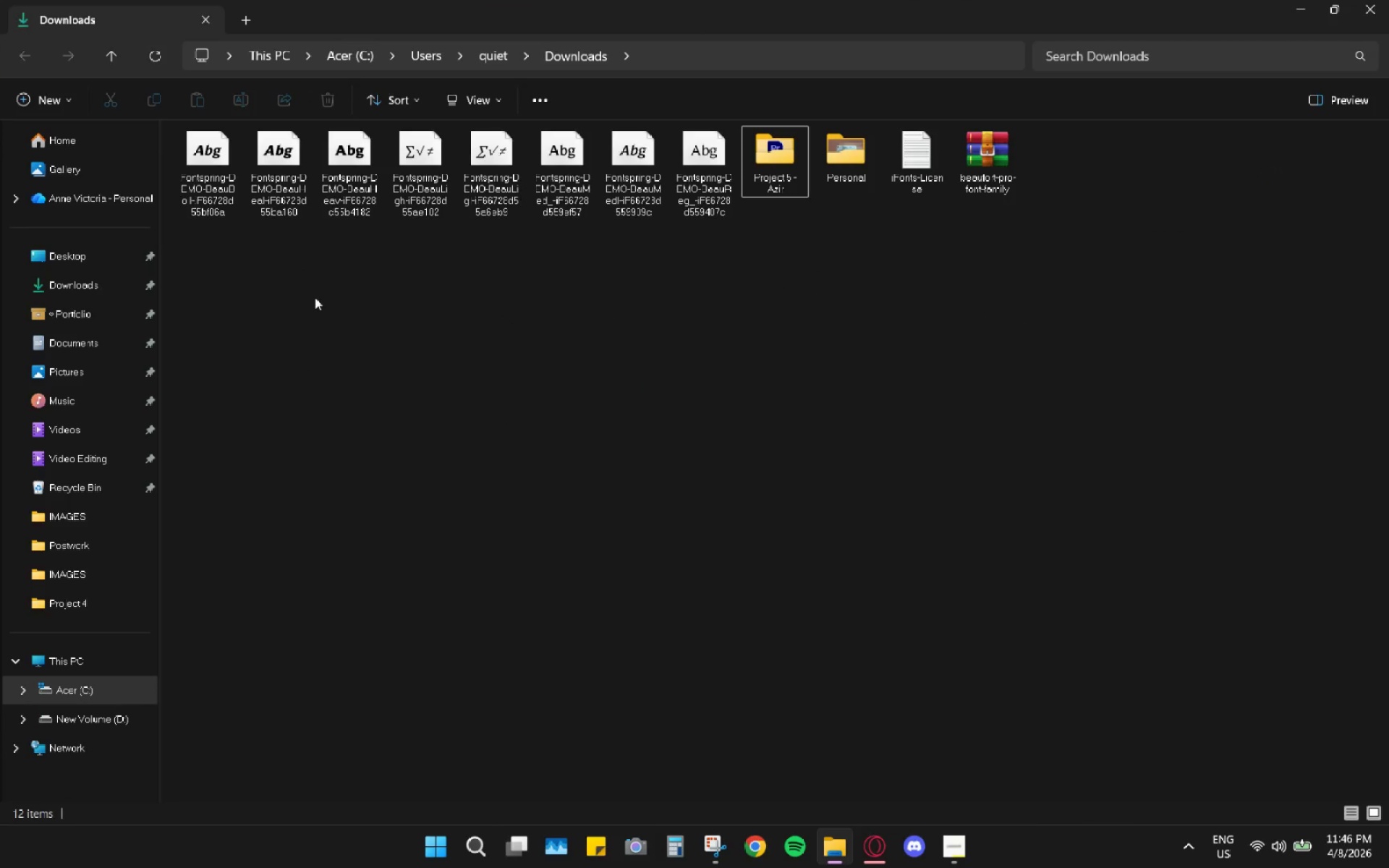 
left_click_drag(start_coordinate=[187, 266], to_coordinate=[687, 140])
 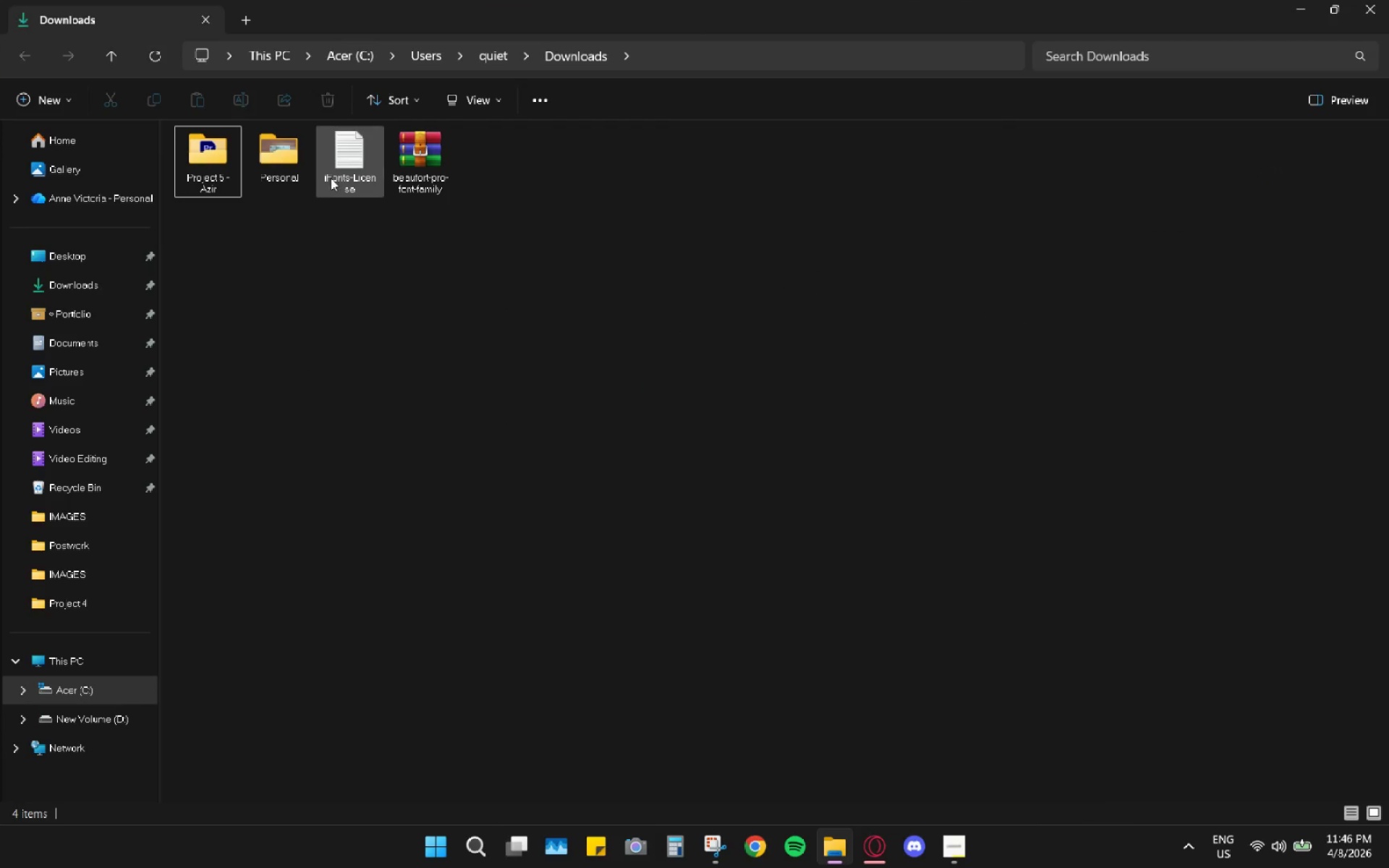 
left_click([338, 174])
 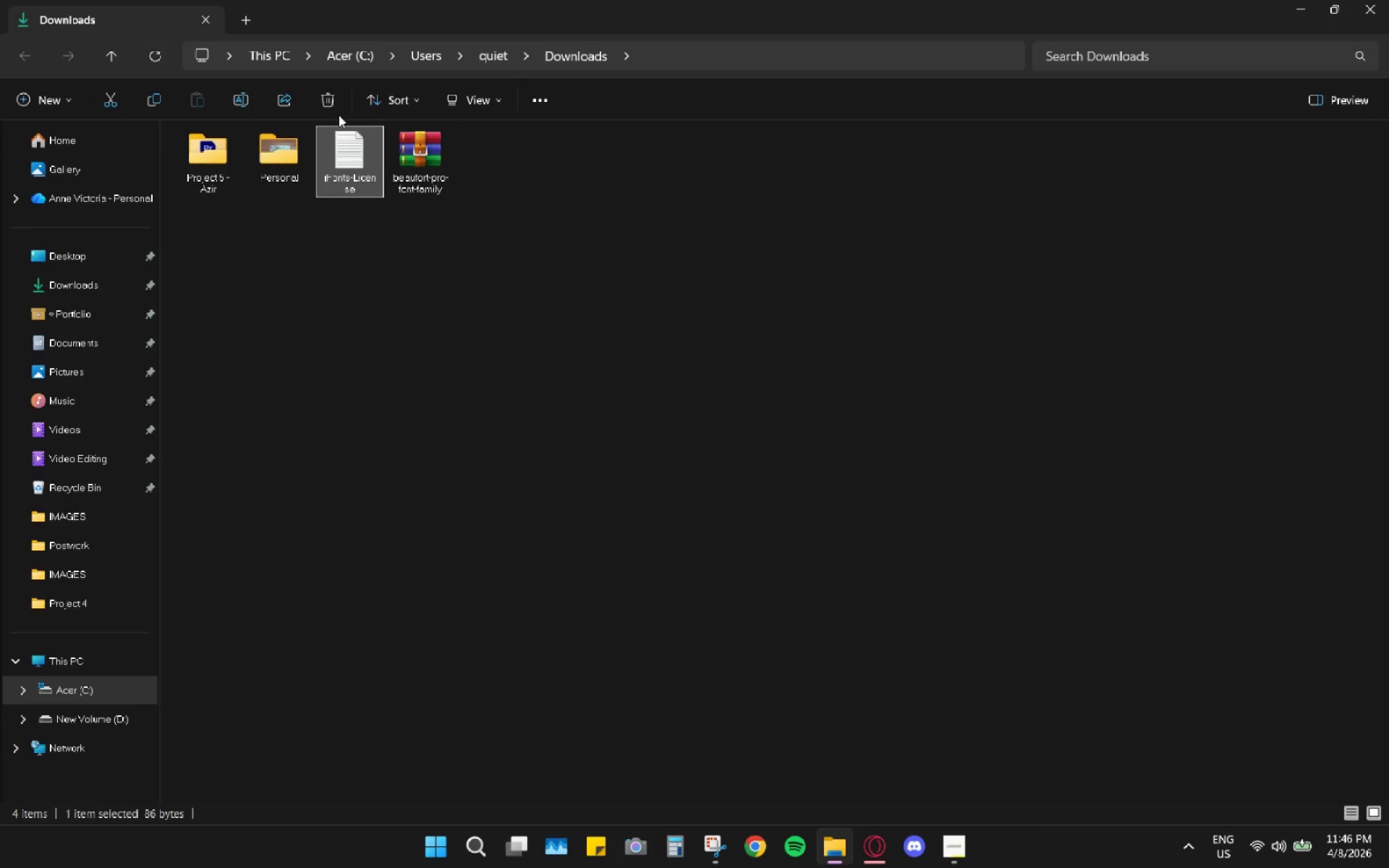 
left_click([339, 101])
 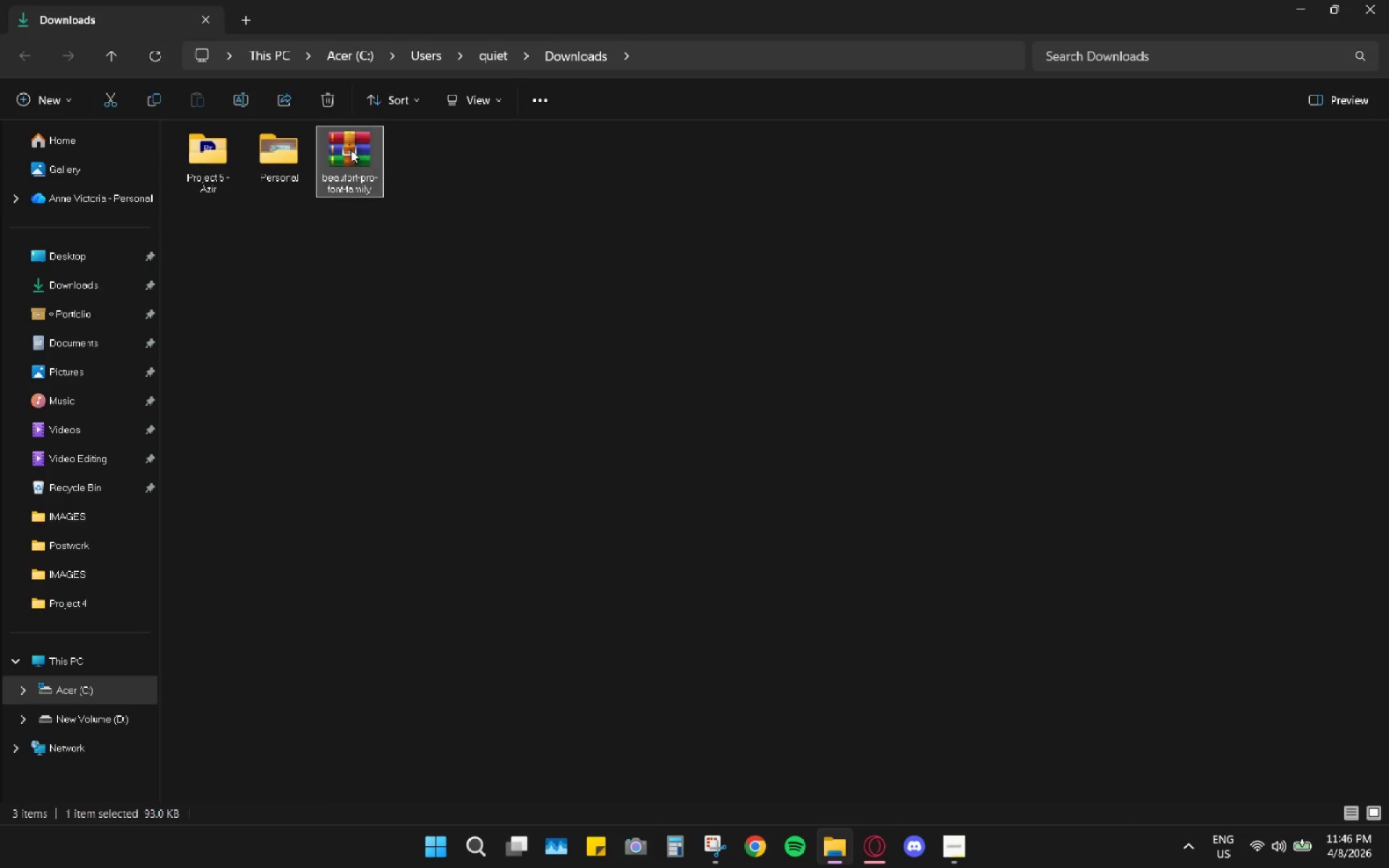 
double_click([351, 150])
 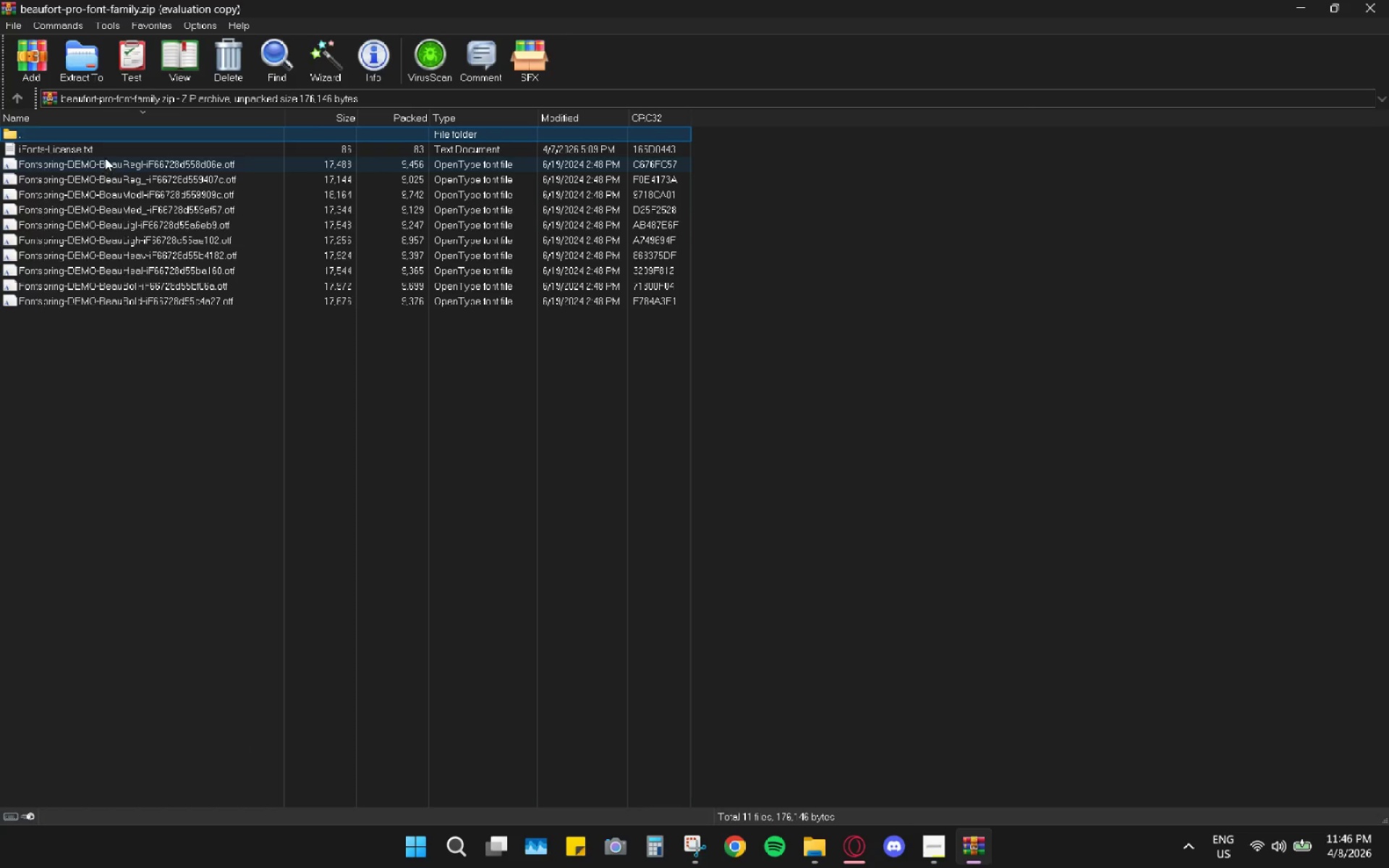 
left_click([101, 161])
 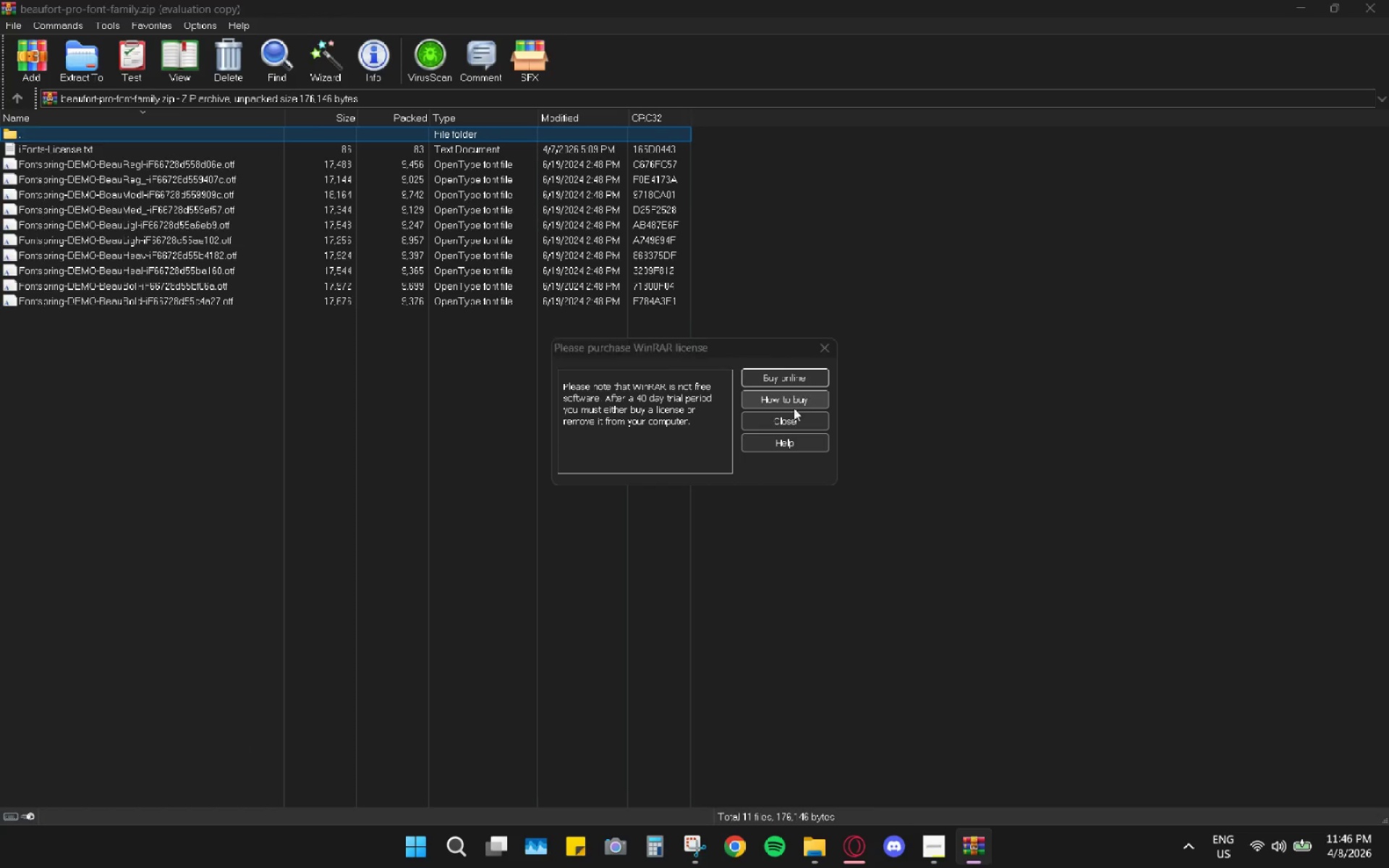 
left_click([790, 419])
 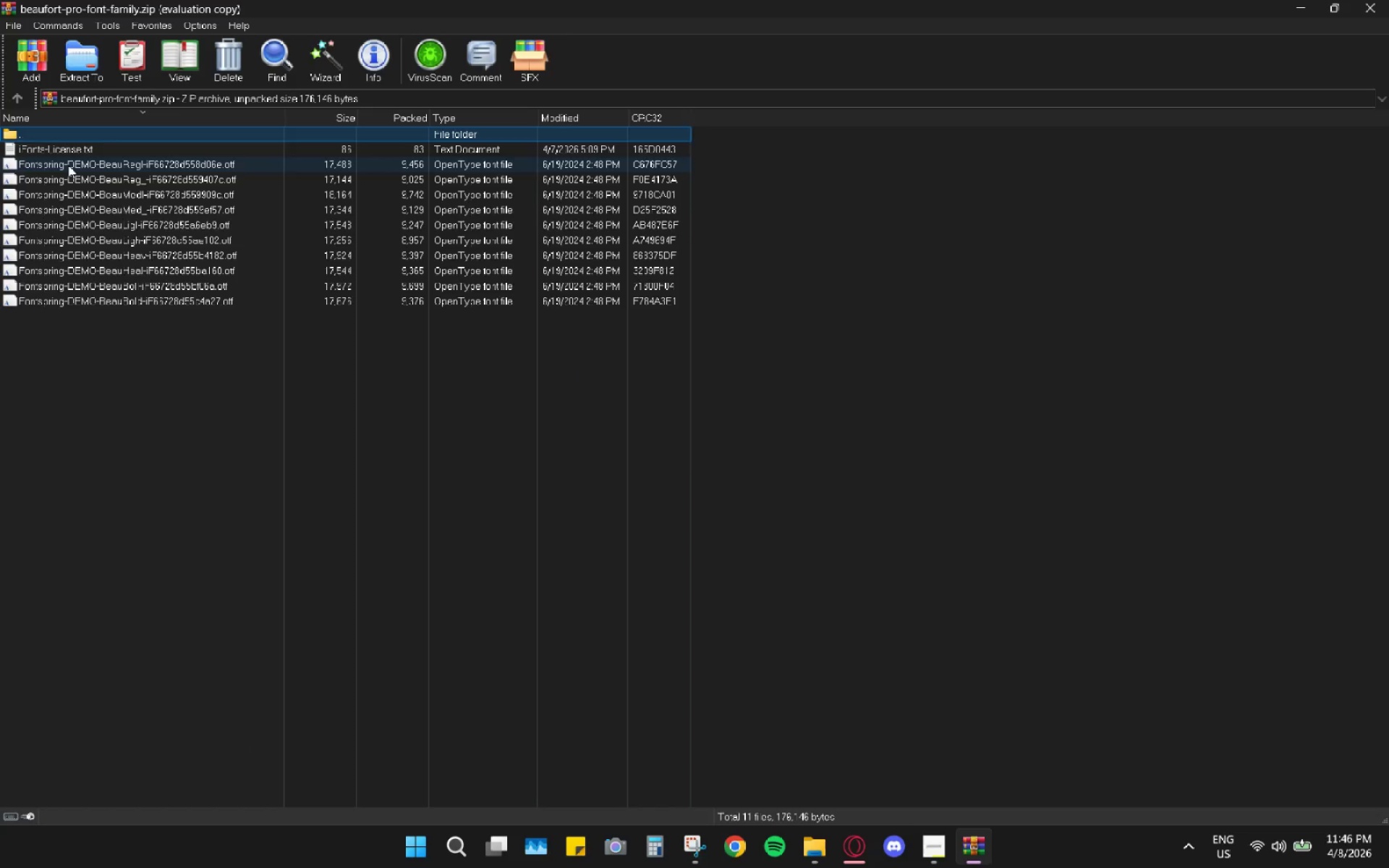 
double_click([68, 164])
 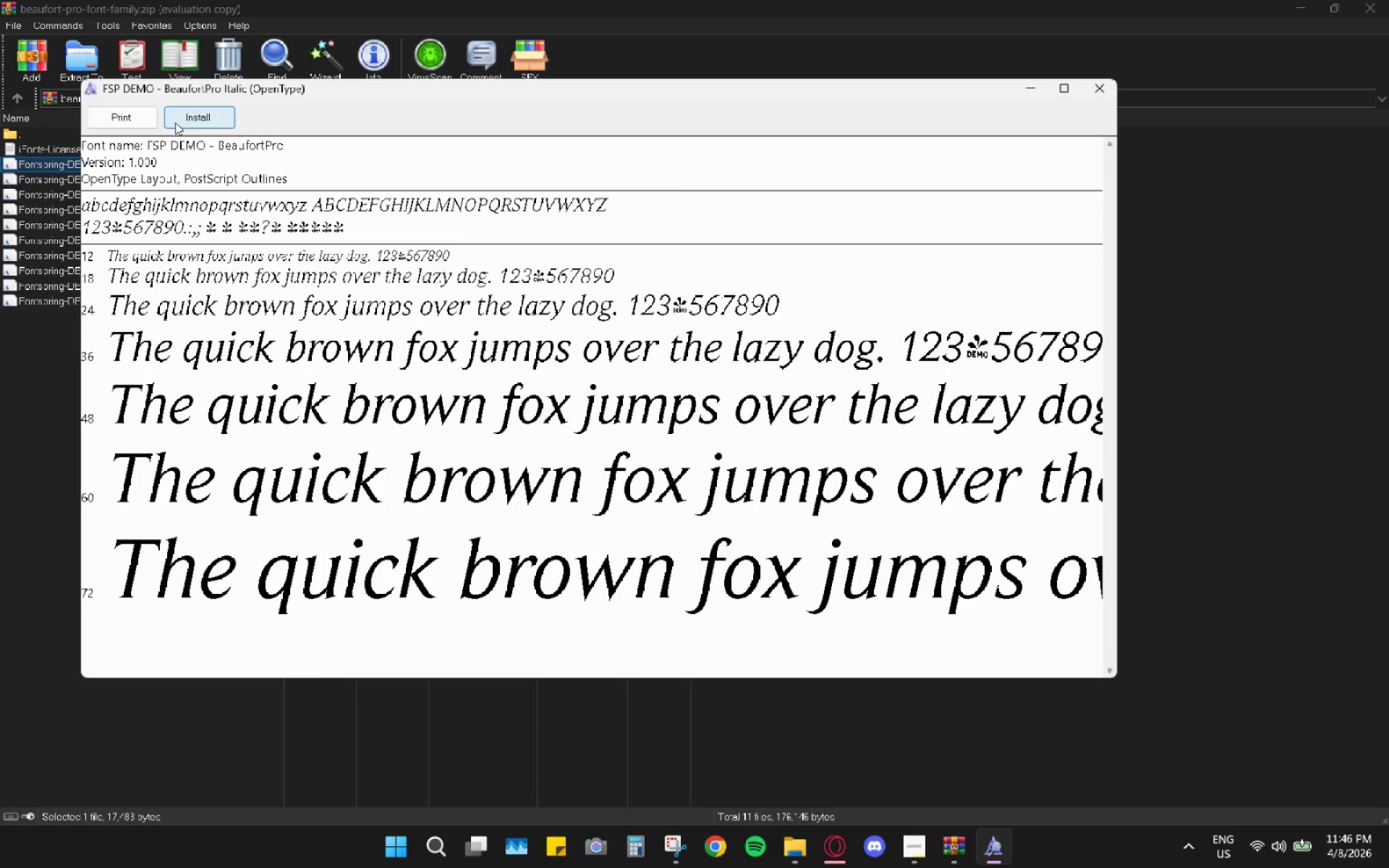 
left_click([175, 122])
 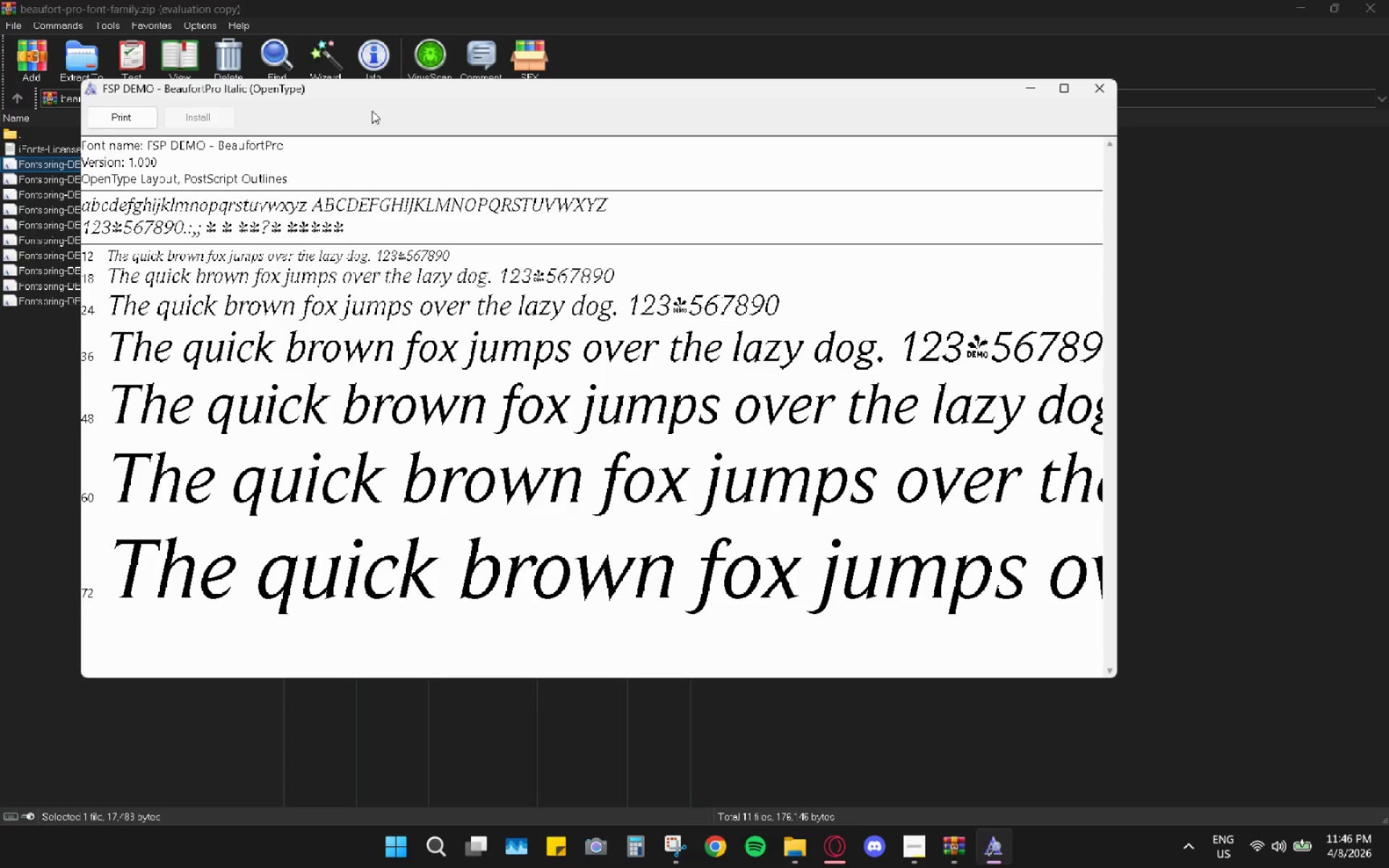 
left_click([1100, 97])
 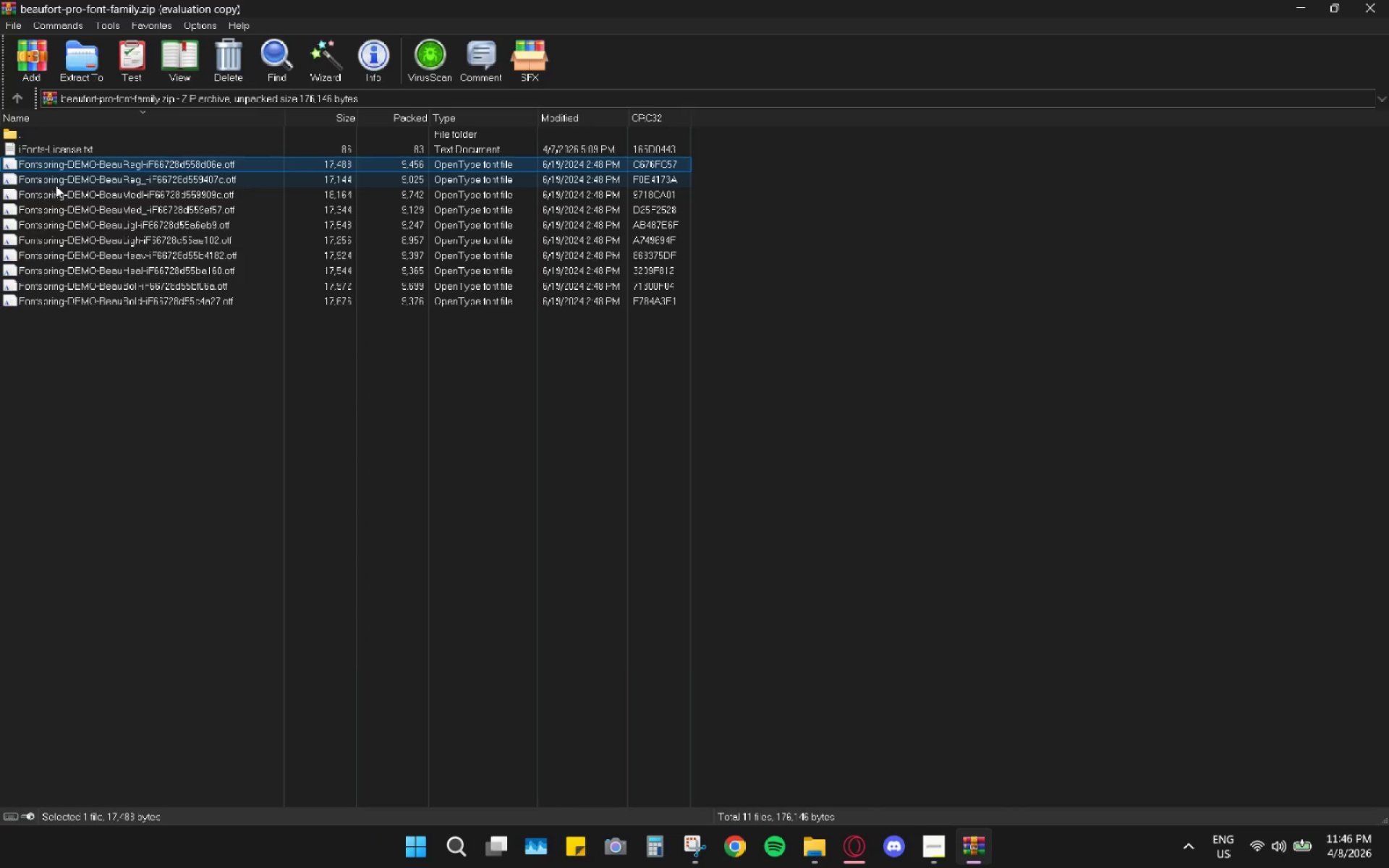 
left_click([59, 183])
 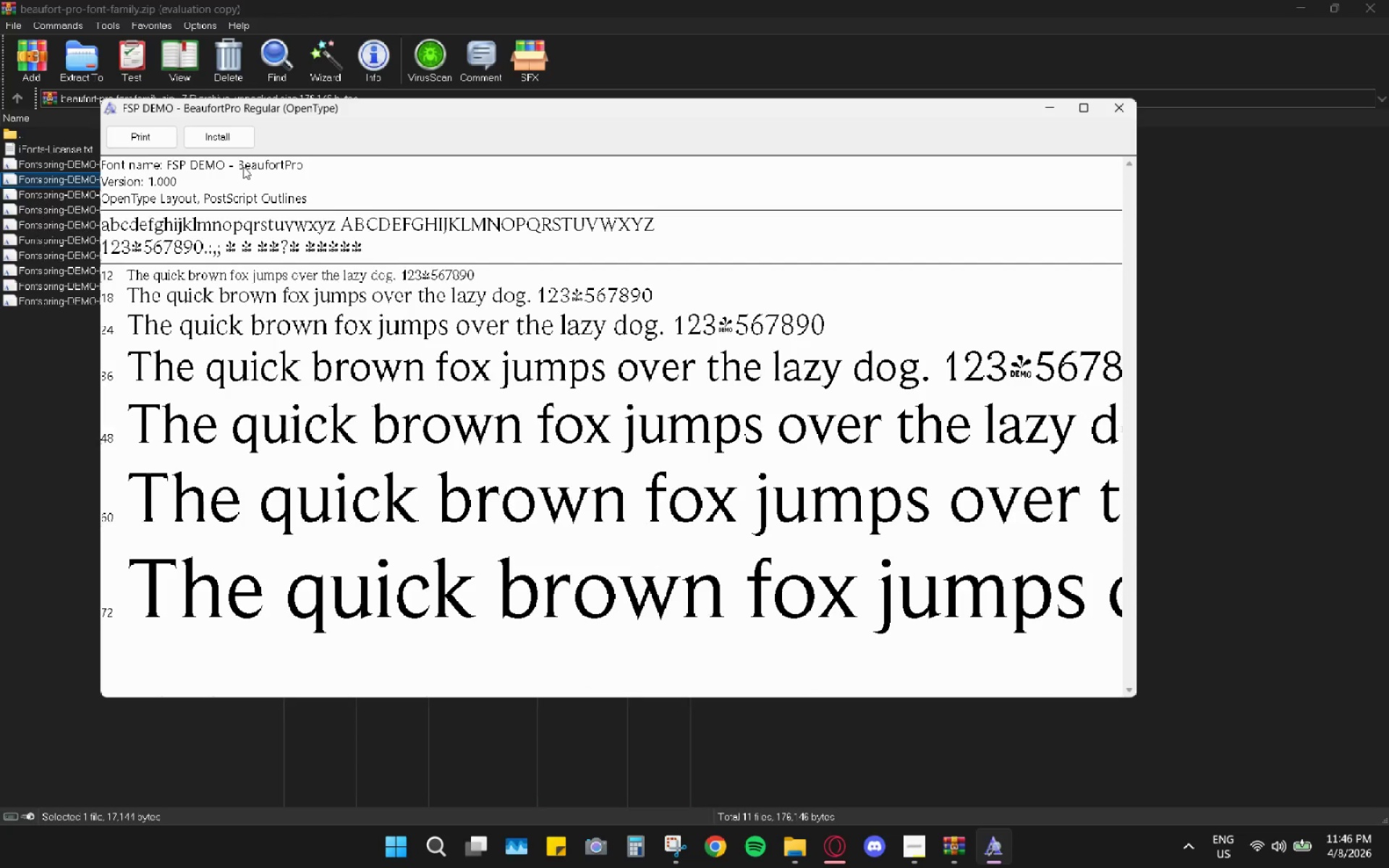 
left_click([226, 137])
 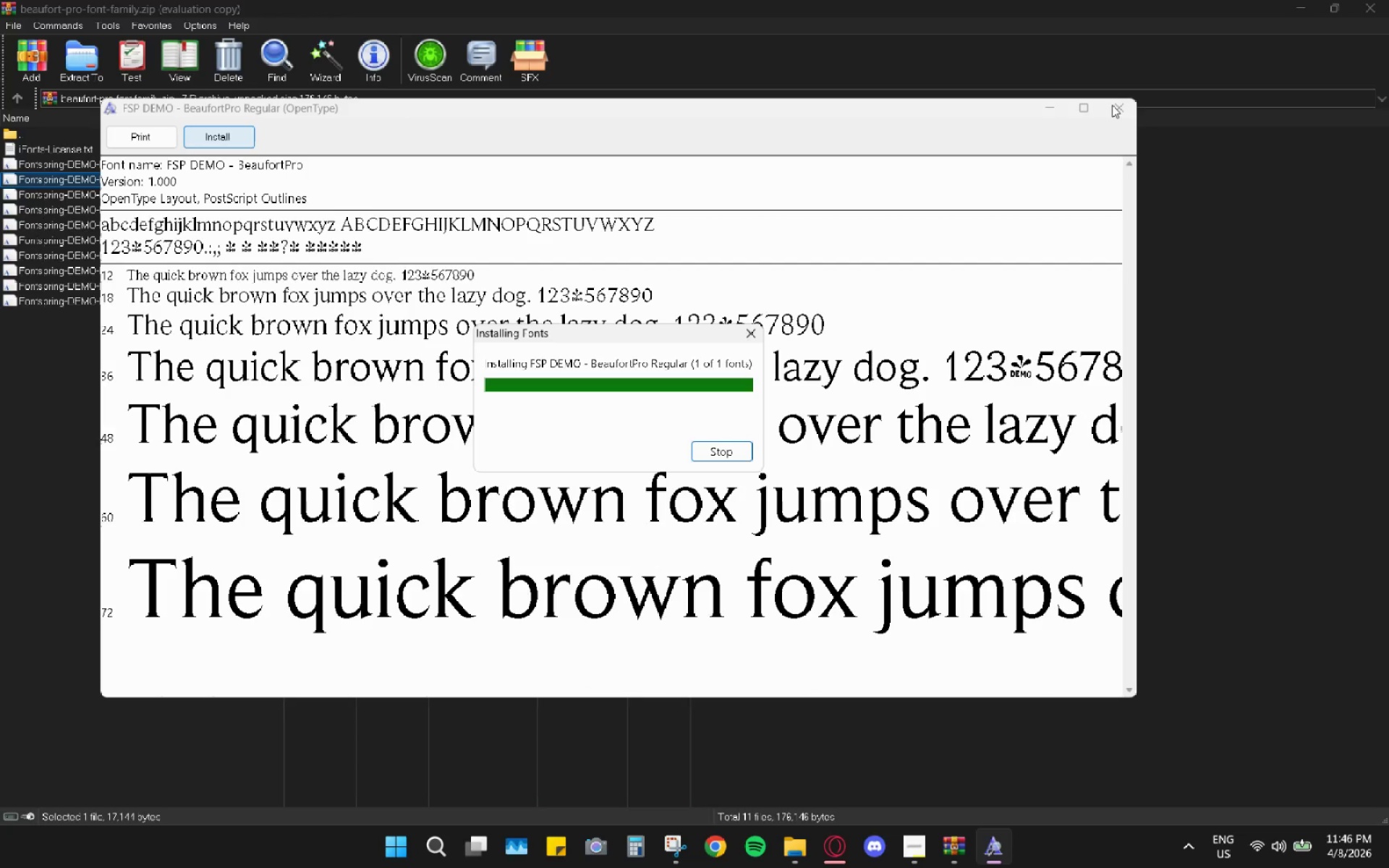 
left_click([1112, 105])
 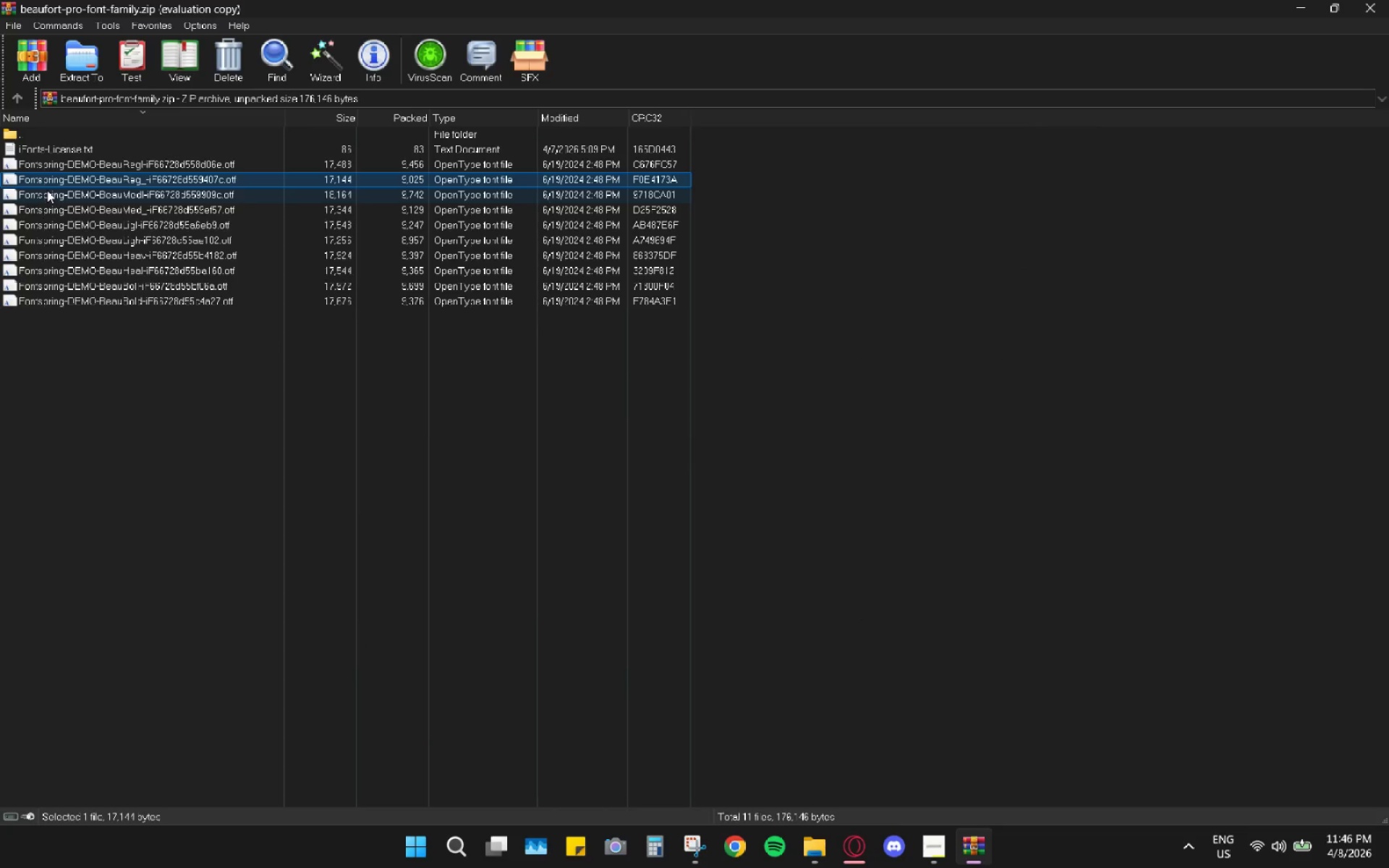 
double_click([47, 190])
 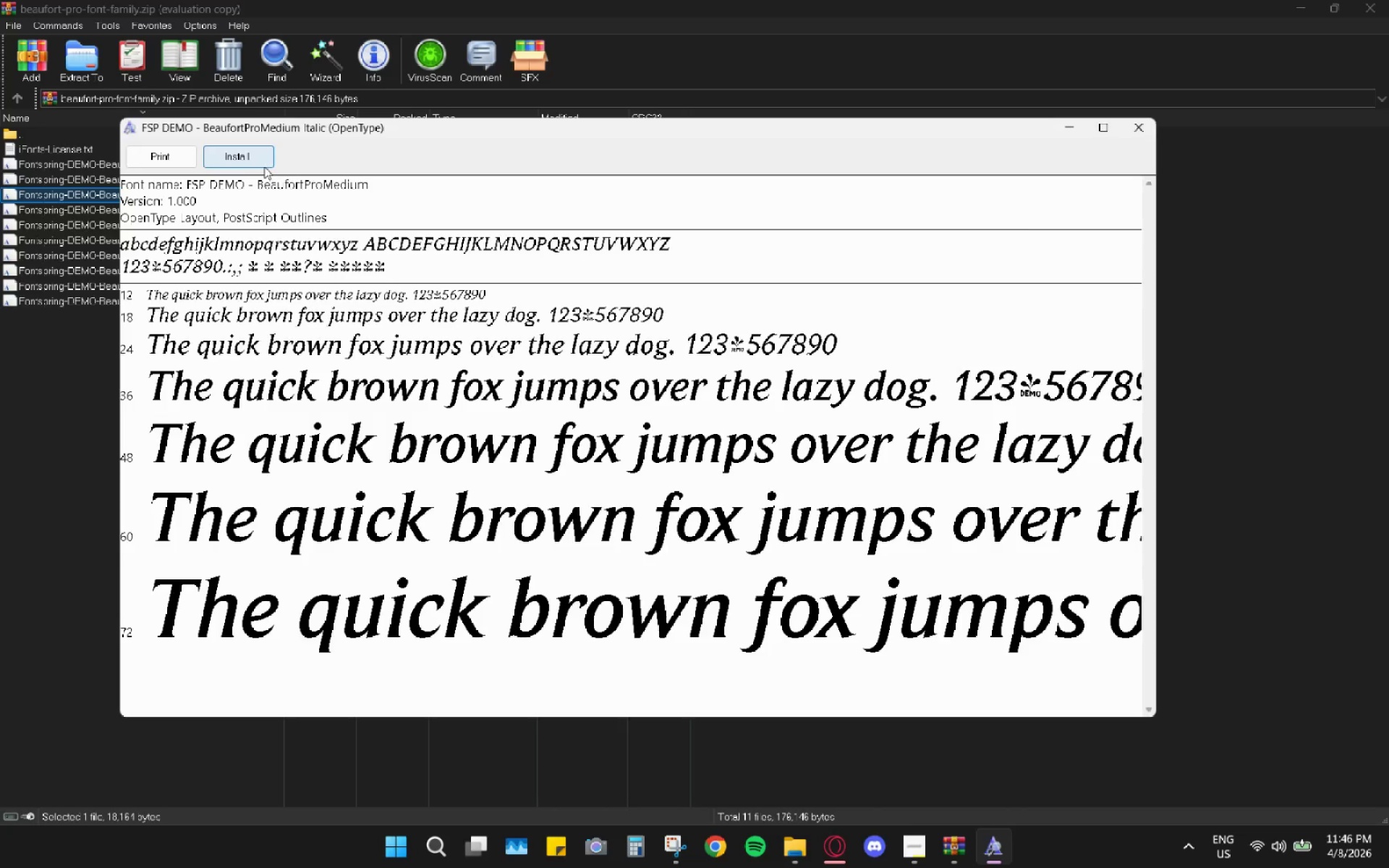 
left_click([244, 163])
 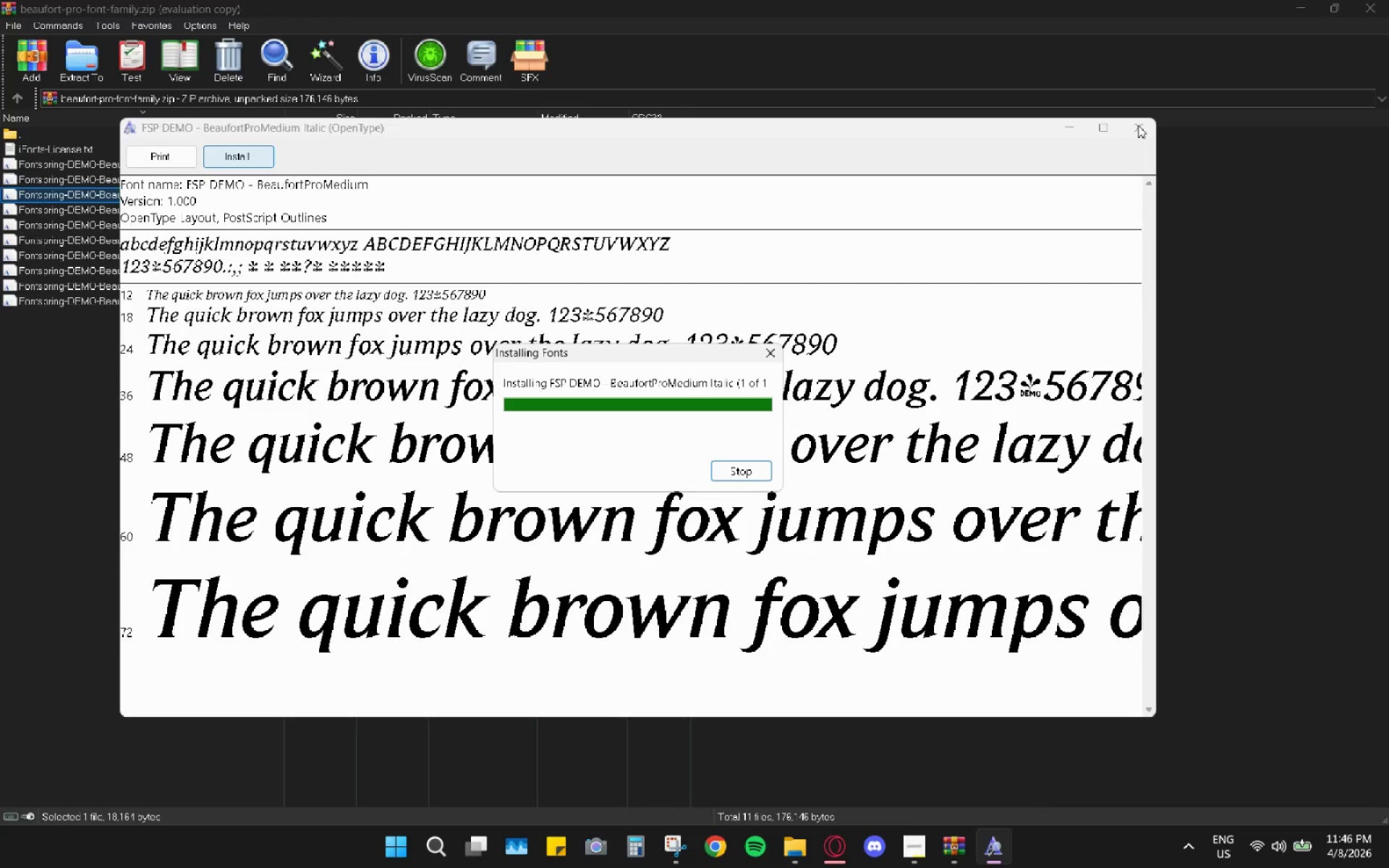 
left_click([1138, 125])
 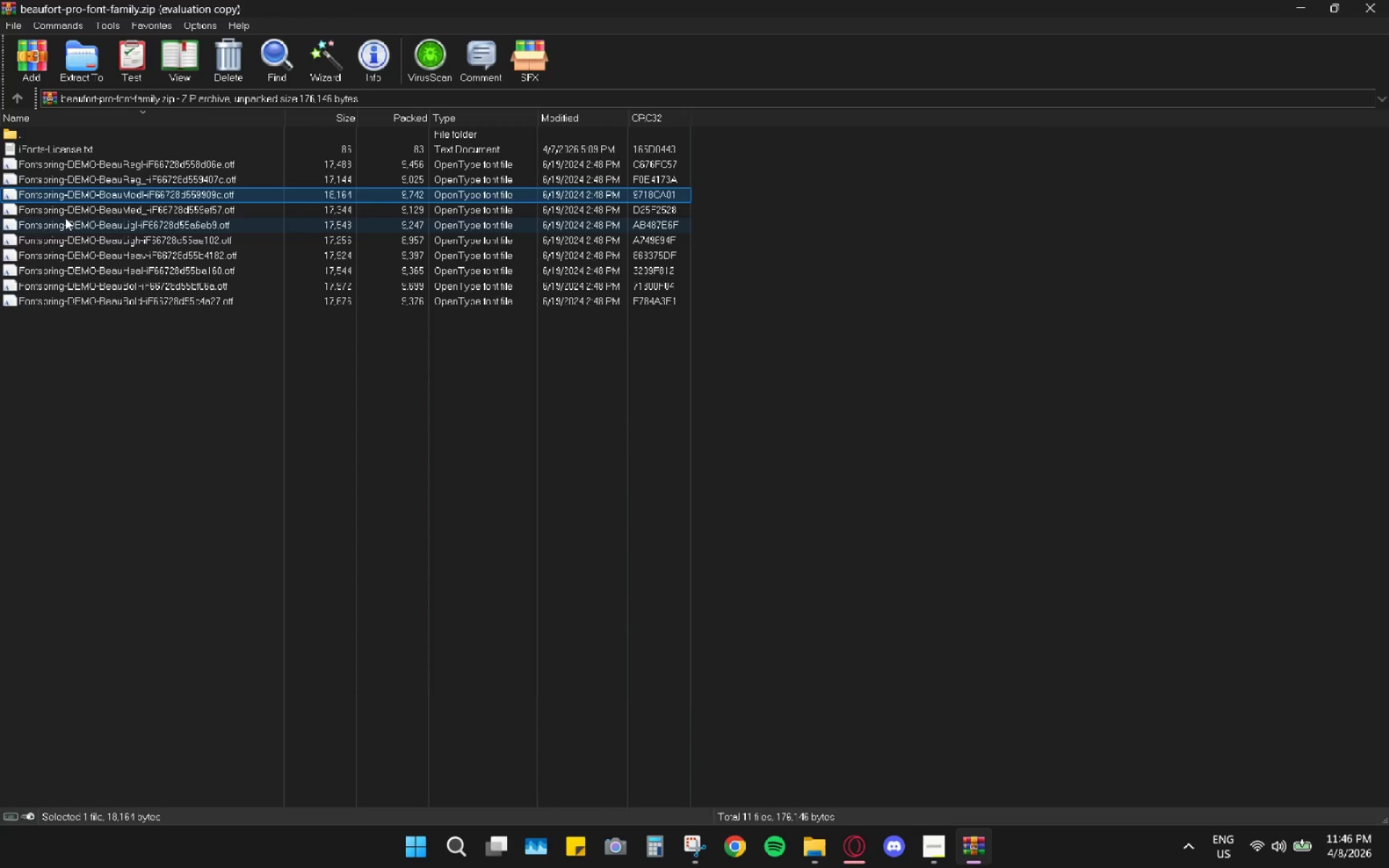 
left_click([65, 211])
 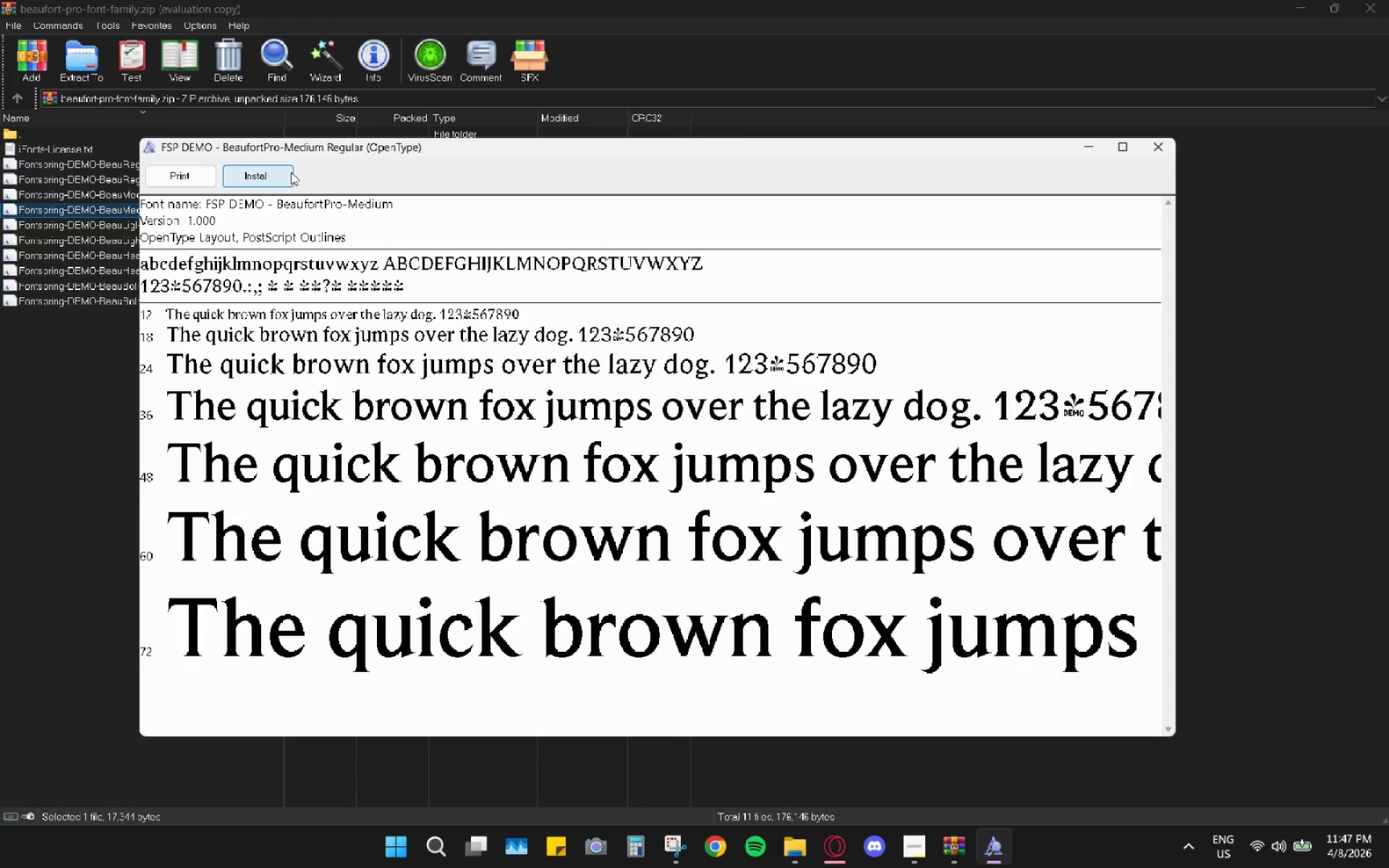 
left_click([284, 172])
 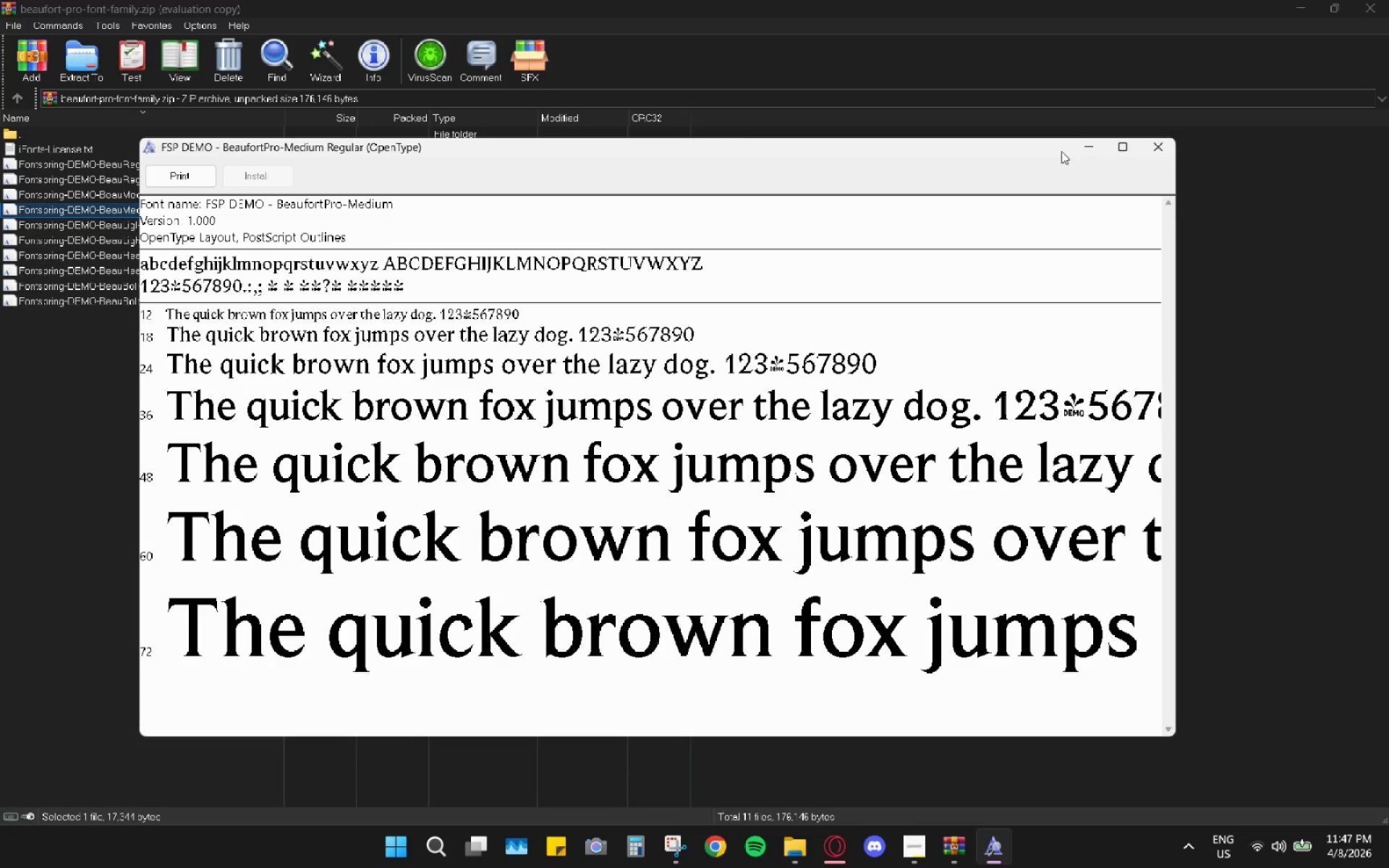 
left_click([1153, 153])
 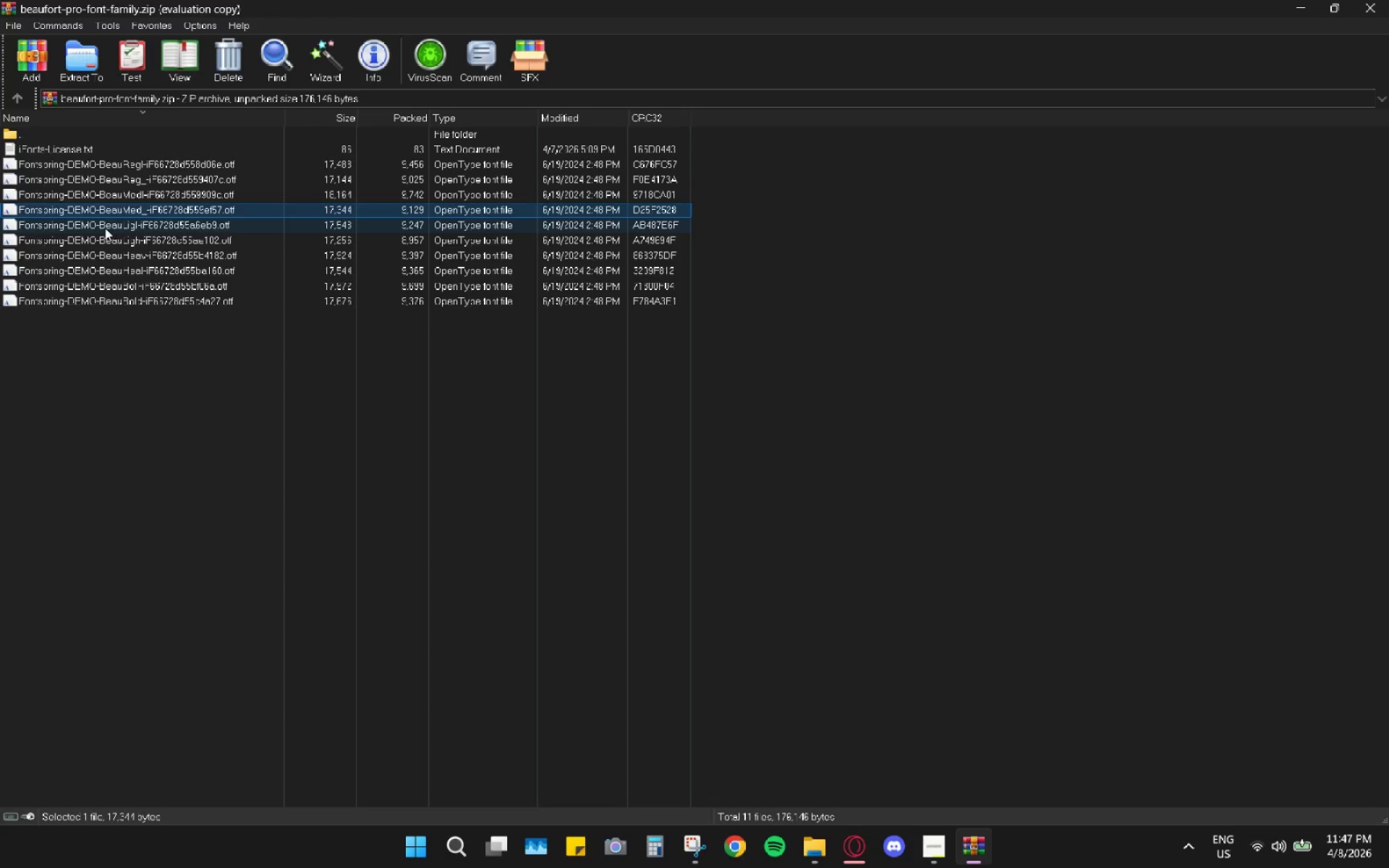 
double_click([101, 228])
 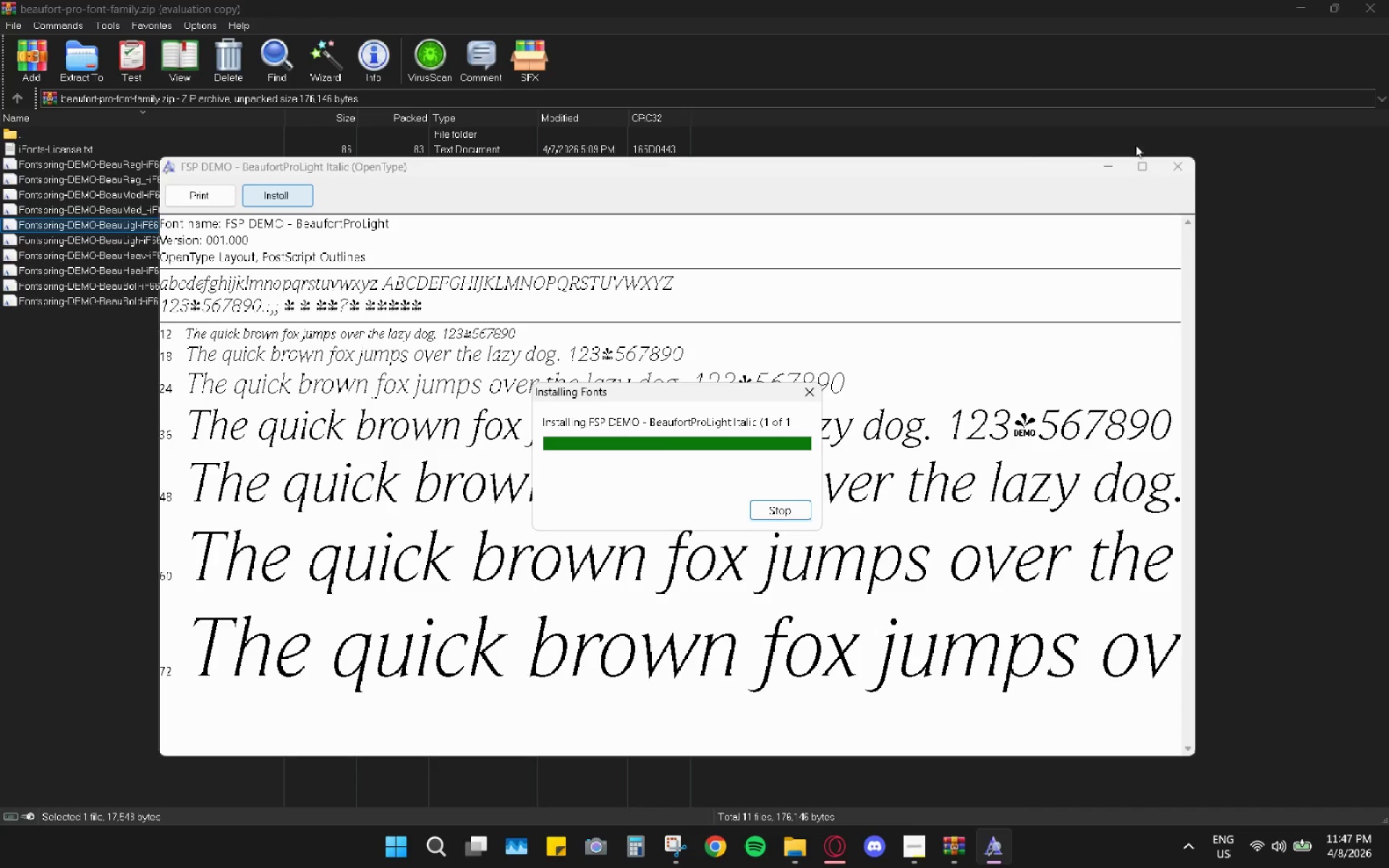 
left_click([1181, 161])
 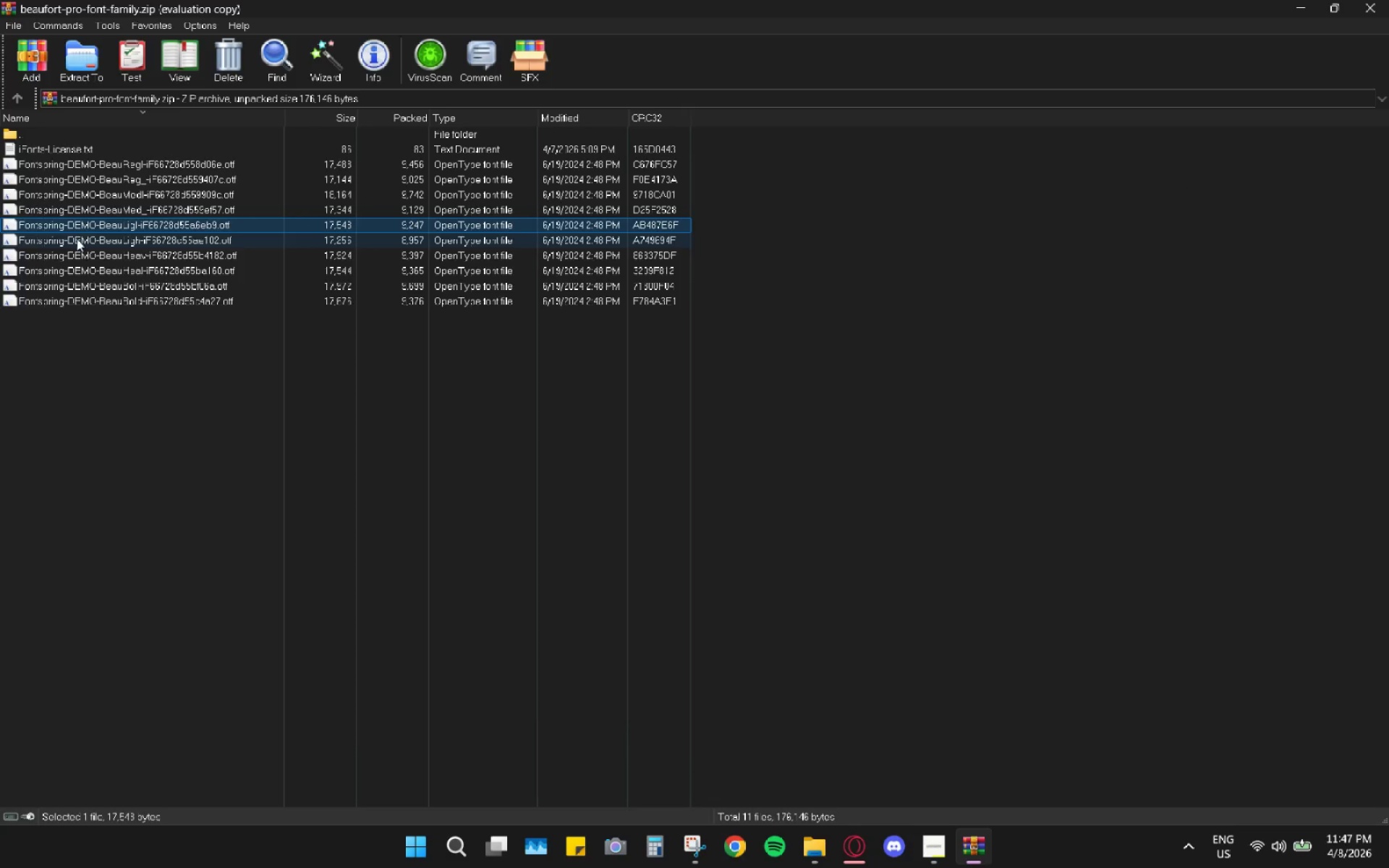 
double_click([77, 239])
 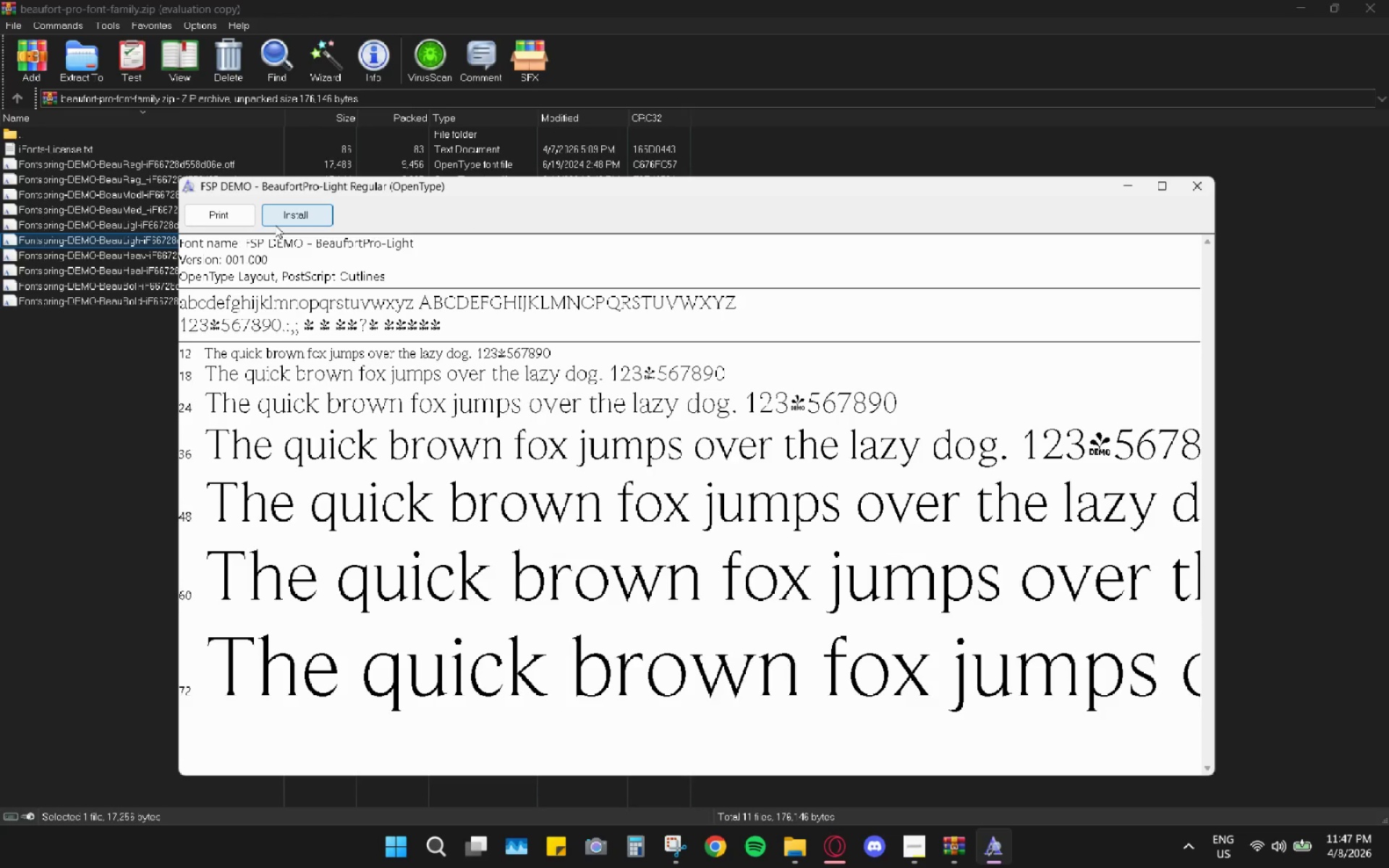 
double_click([315, 206])
 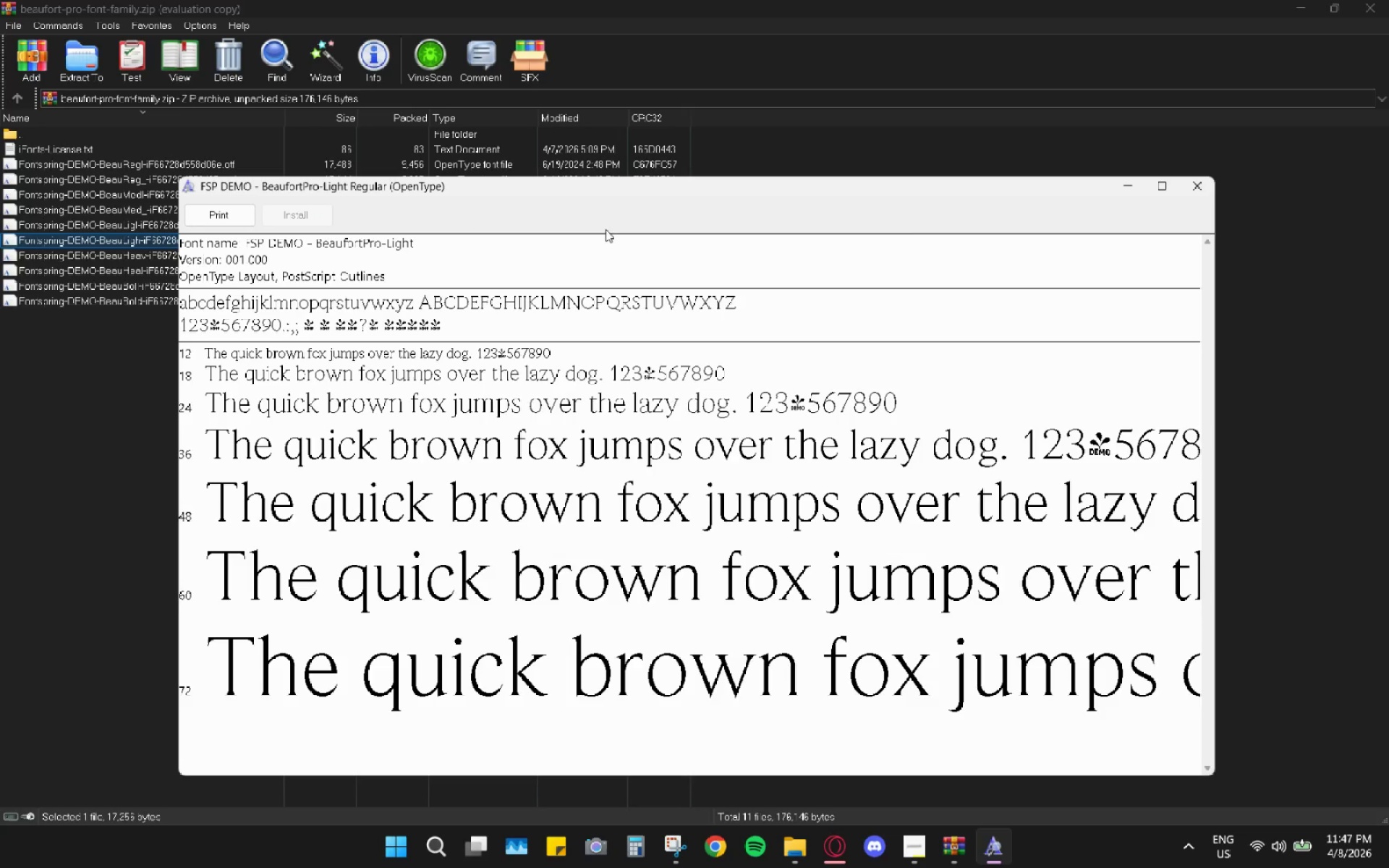 
left_click([1196, 181])
 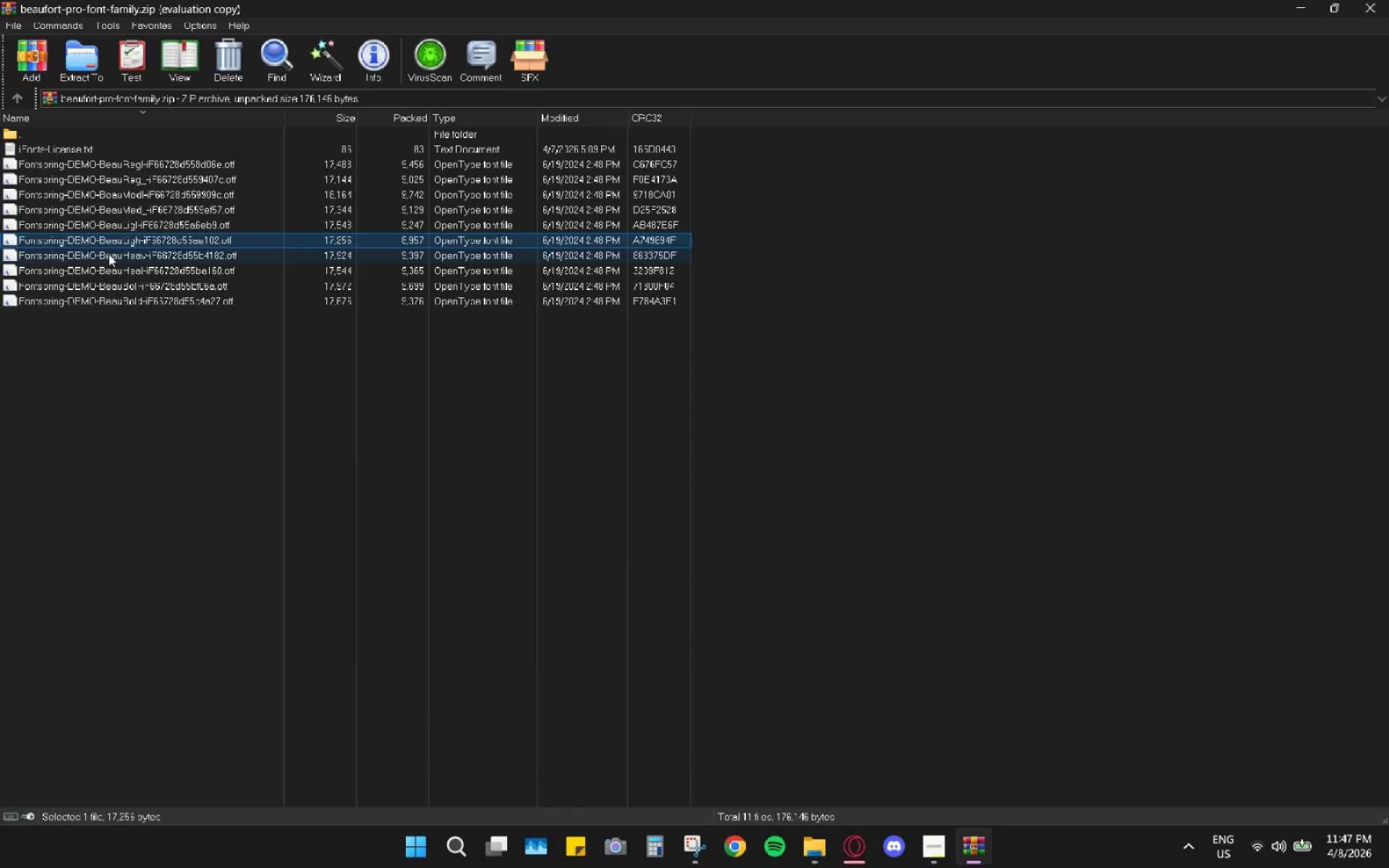 
double_click([109, 254])
 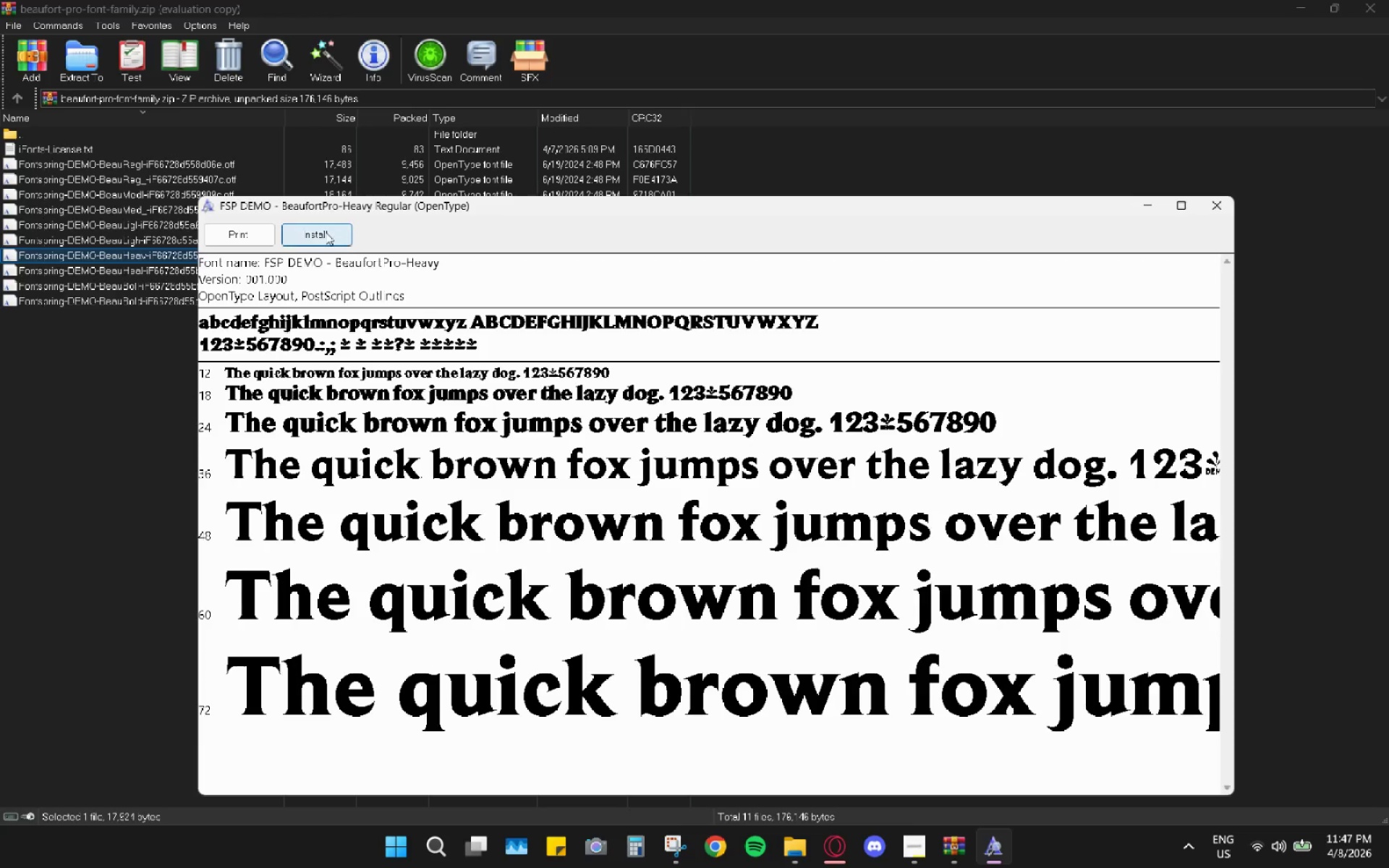 
left_click([326, 232])
 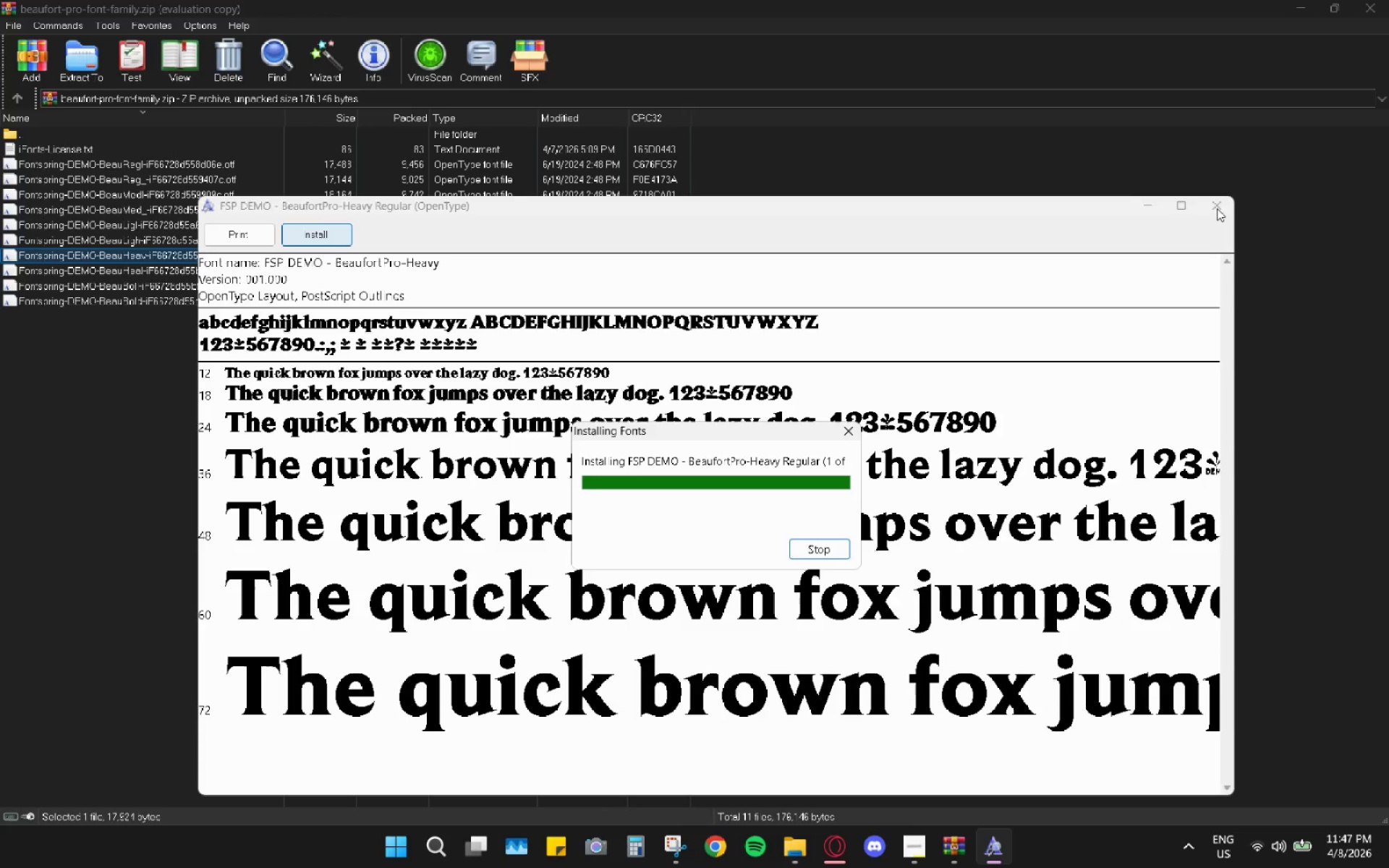 
left_click([1217, 208])
 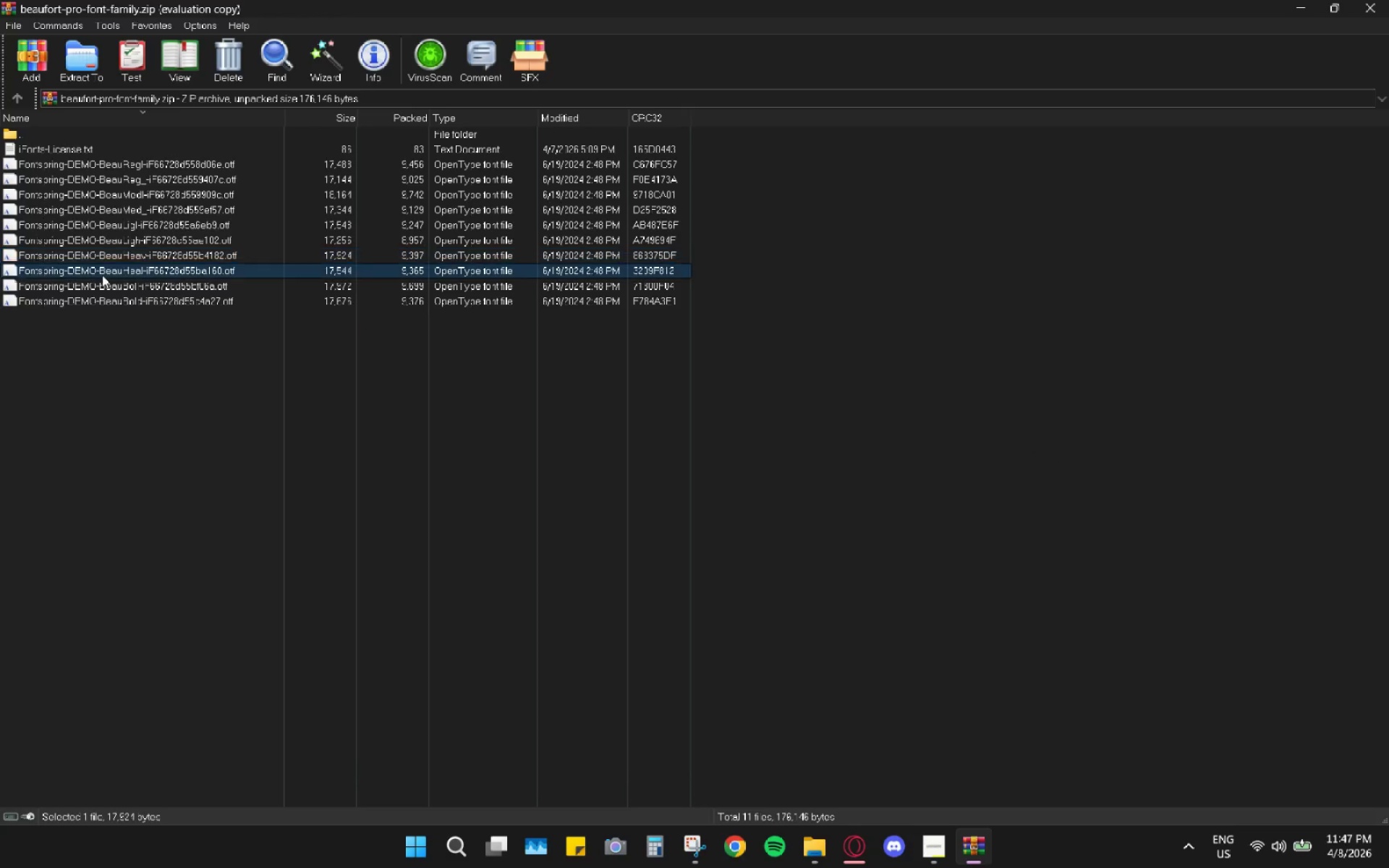 
double_click([102, 275])
 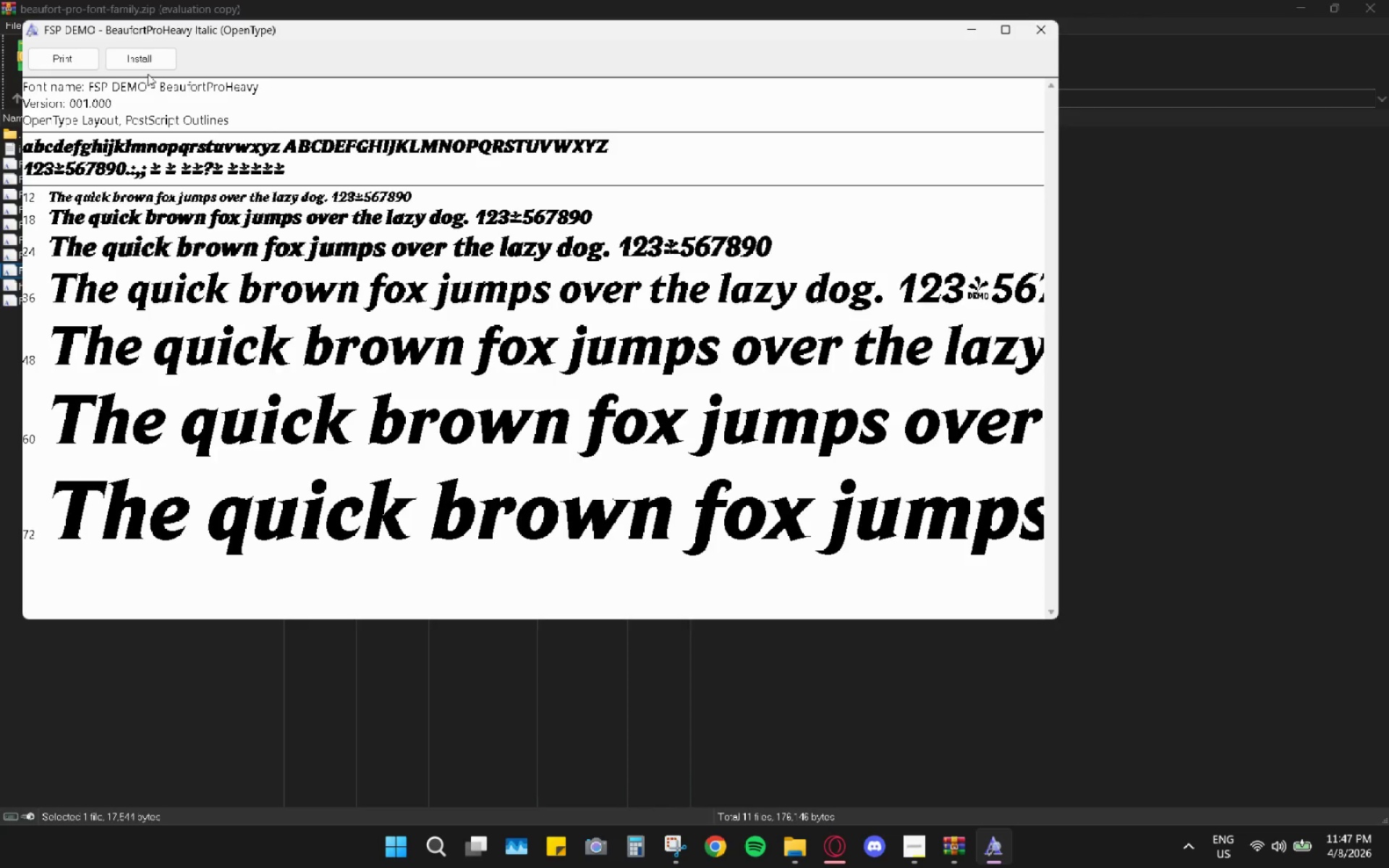 
left_click([153, 64])
 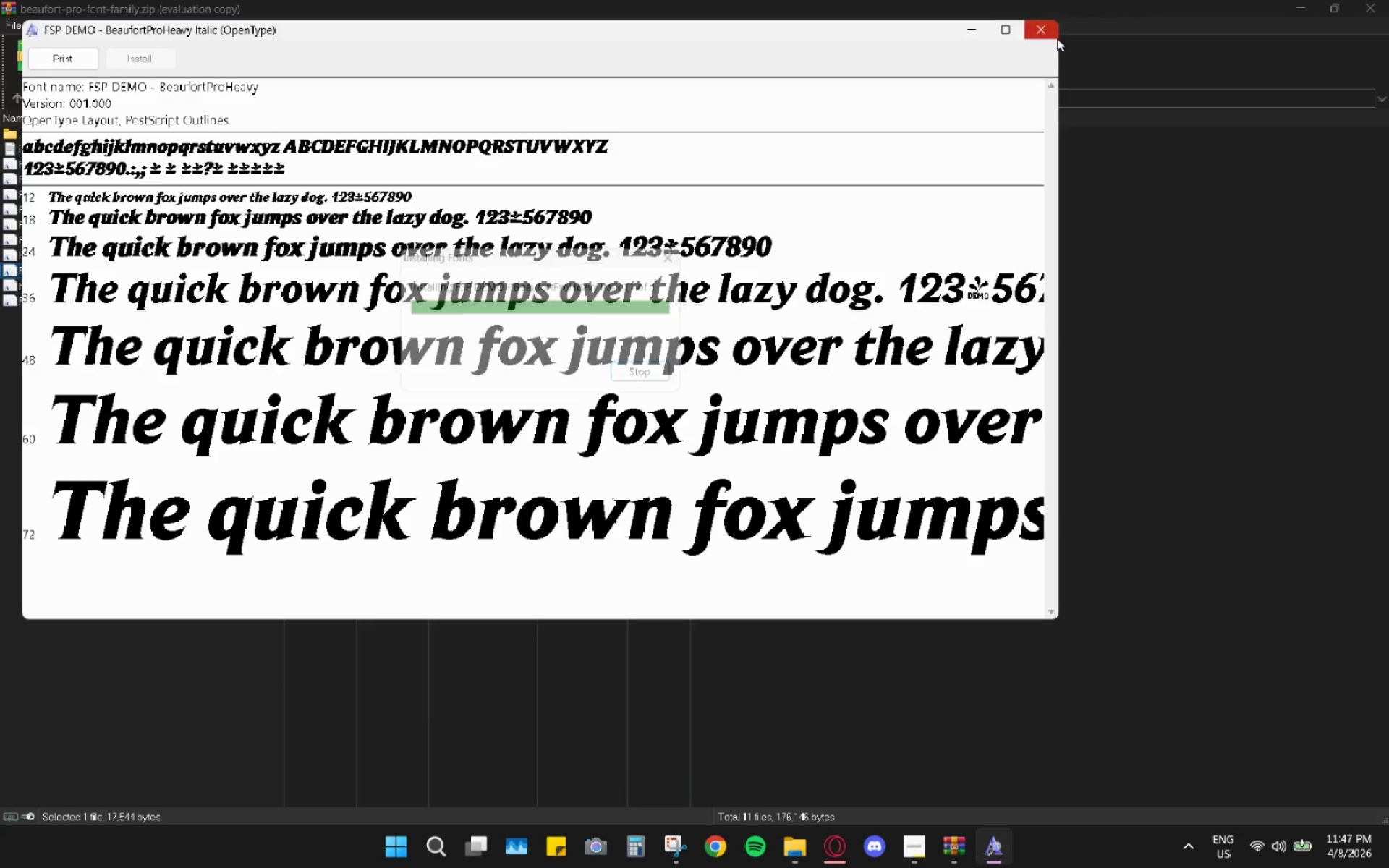 
left_click([1050, 26])
 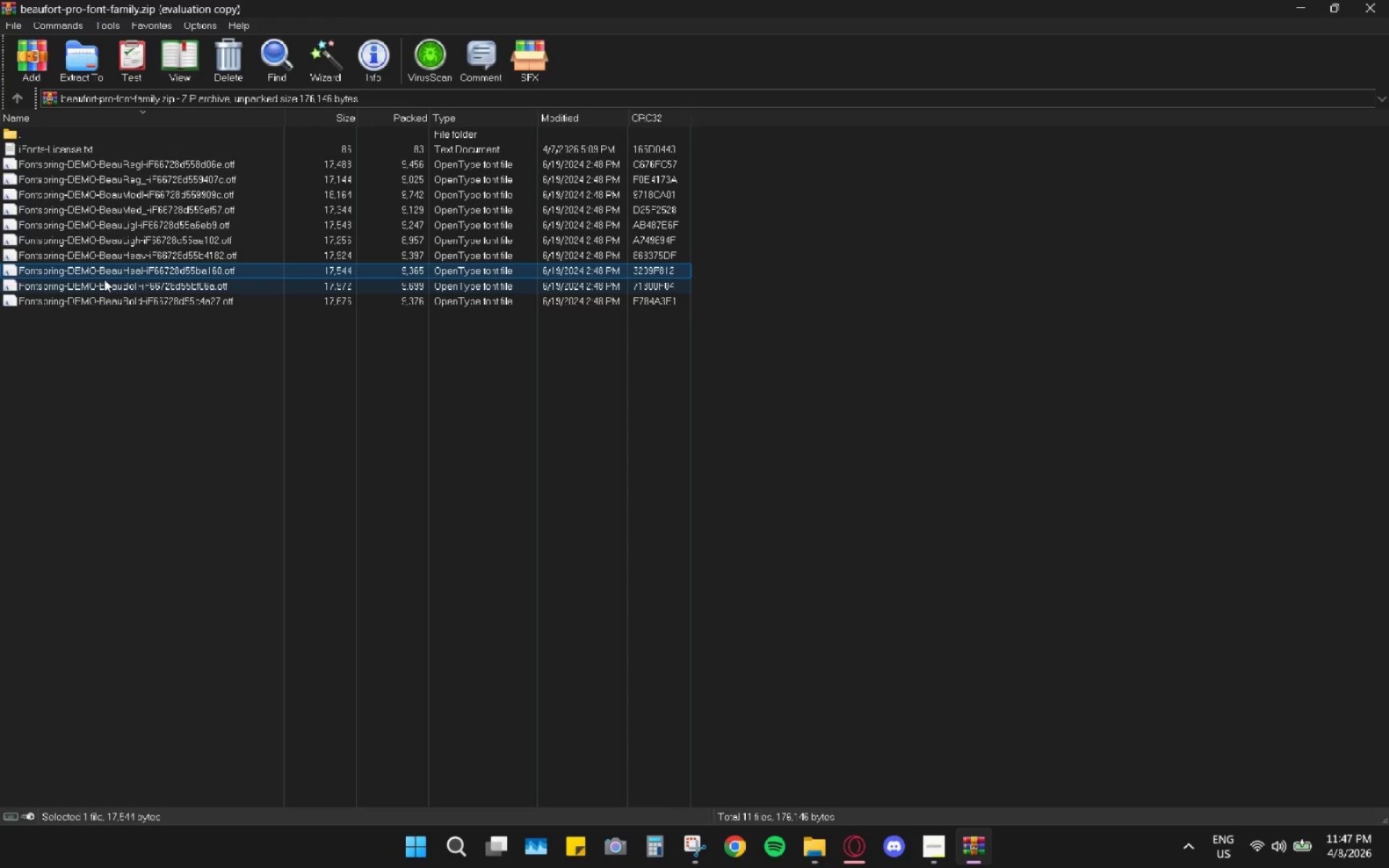 
double_click([98, 282])
 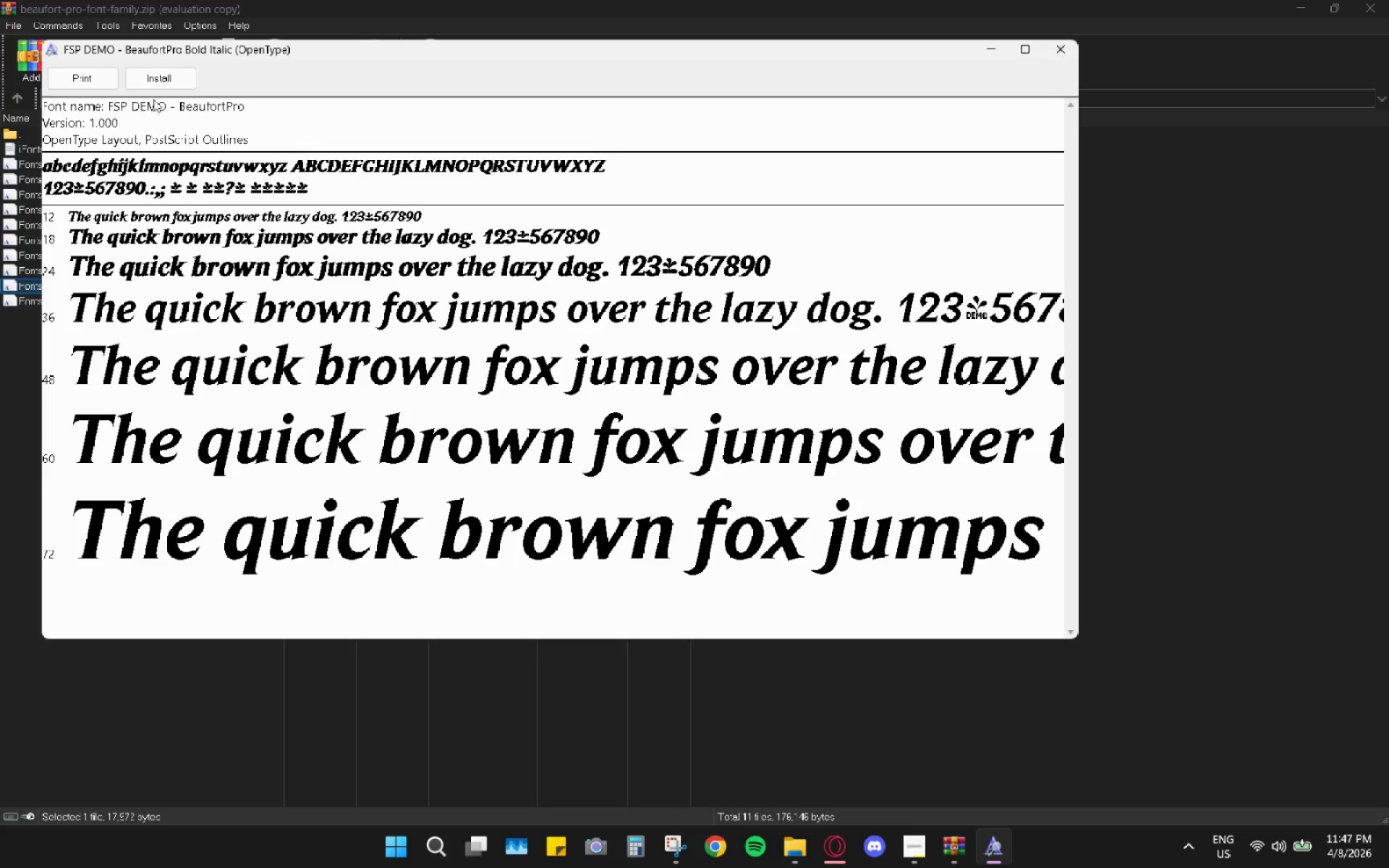 
left_click([152, 77])
 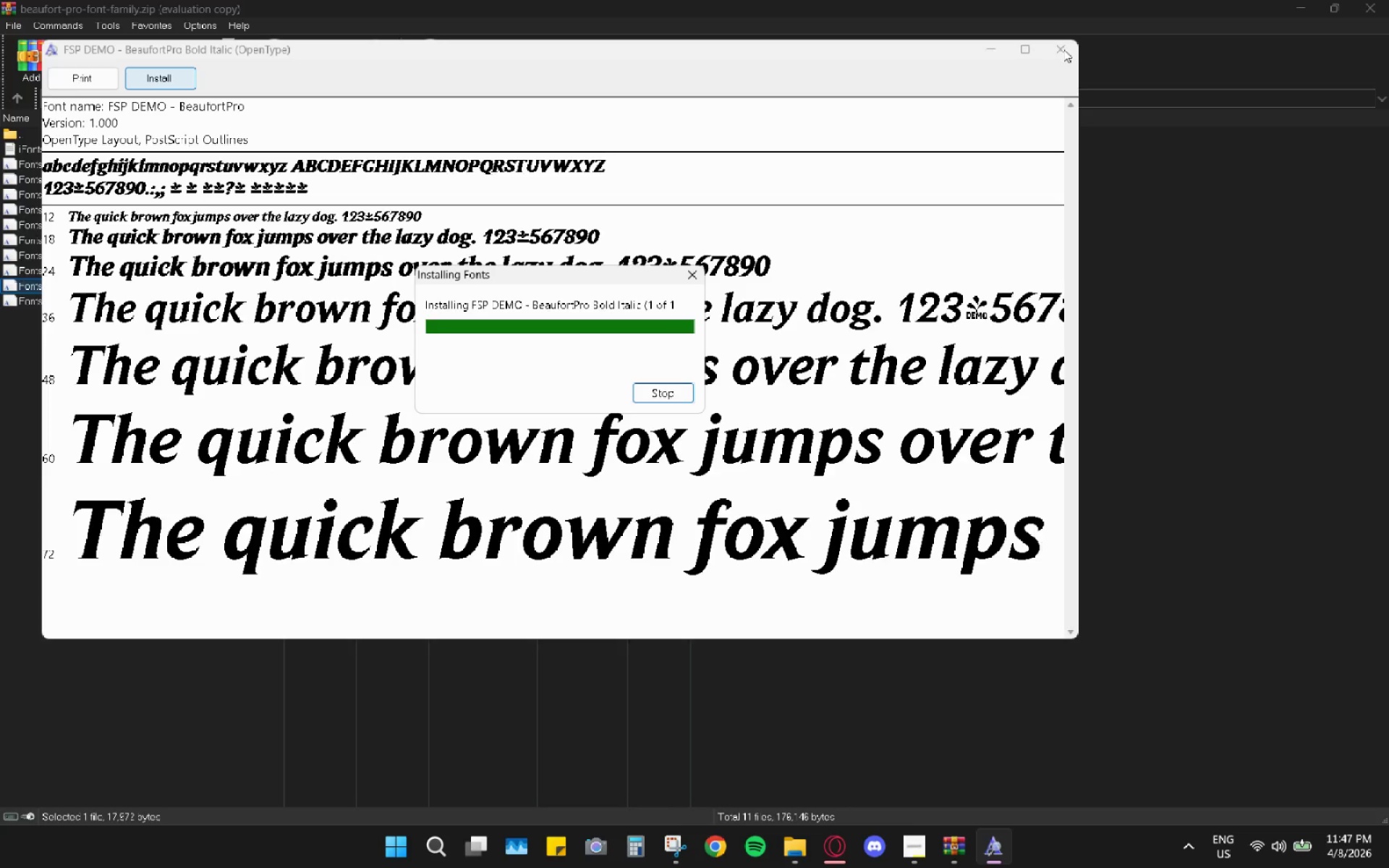 
left_click([1063, 49])
 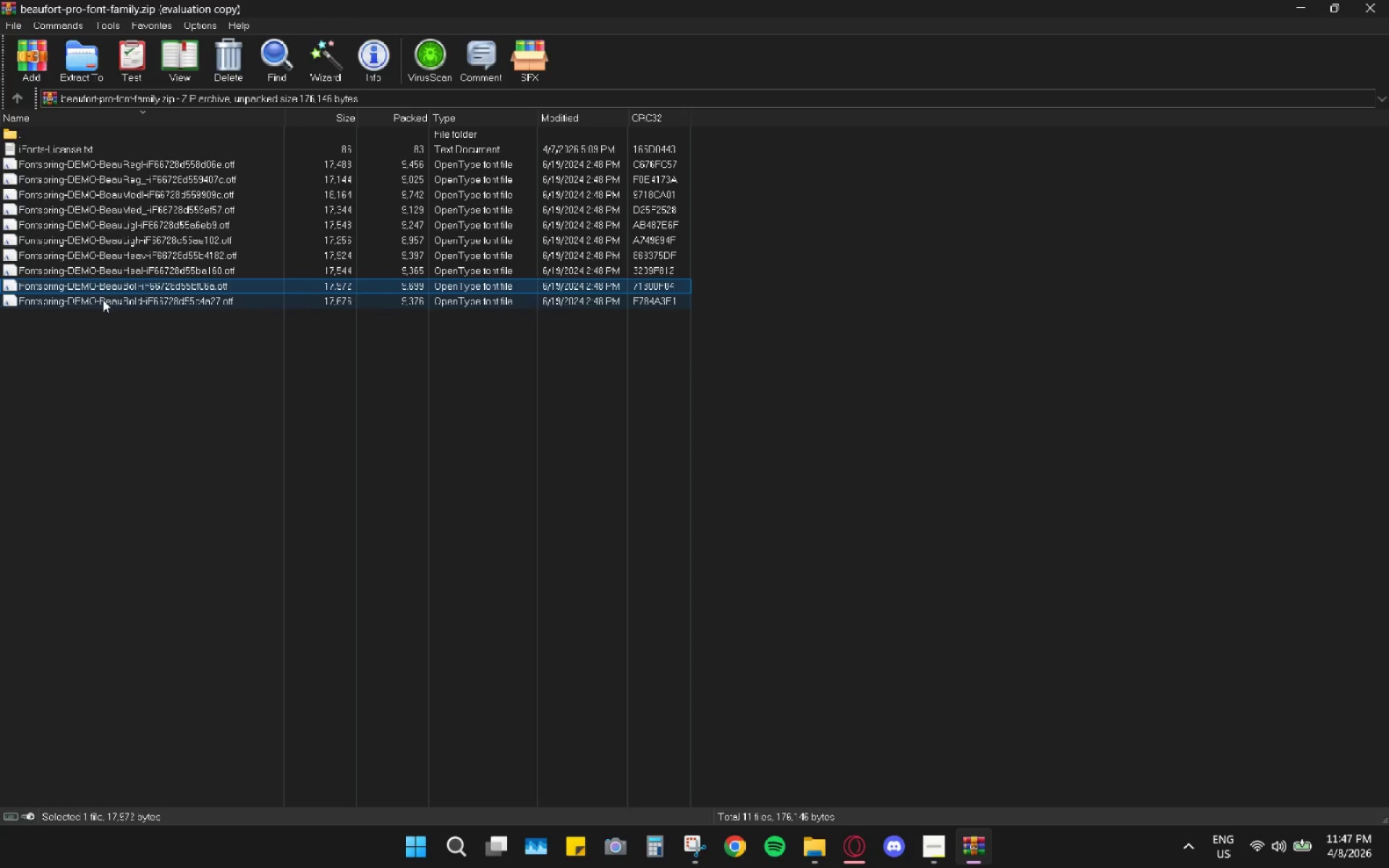 
double_click([102, 299])
 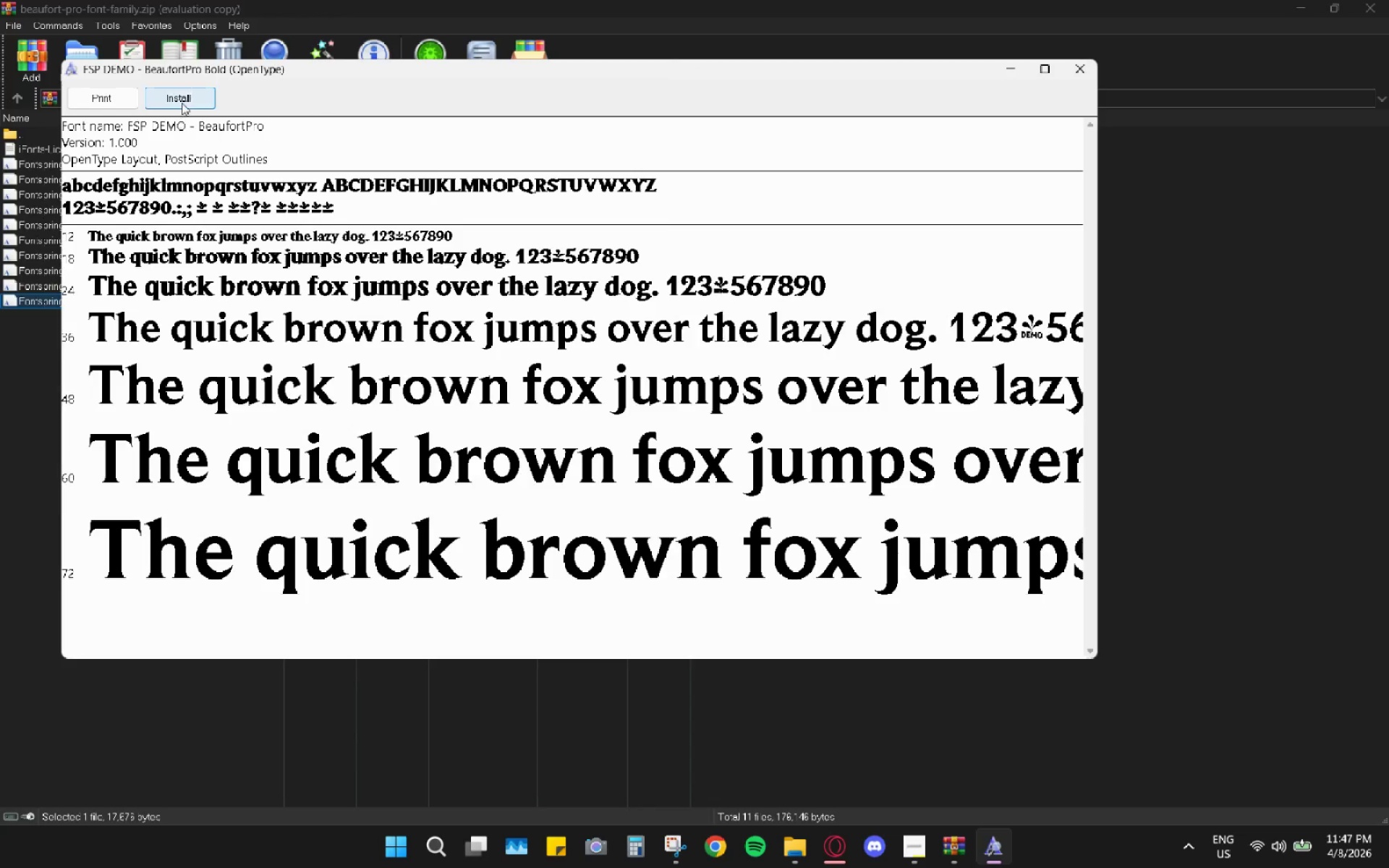 
left_click([182, 103])
 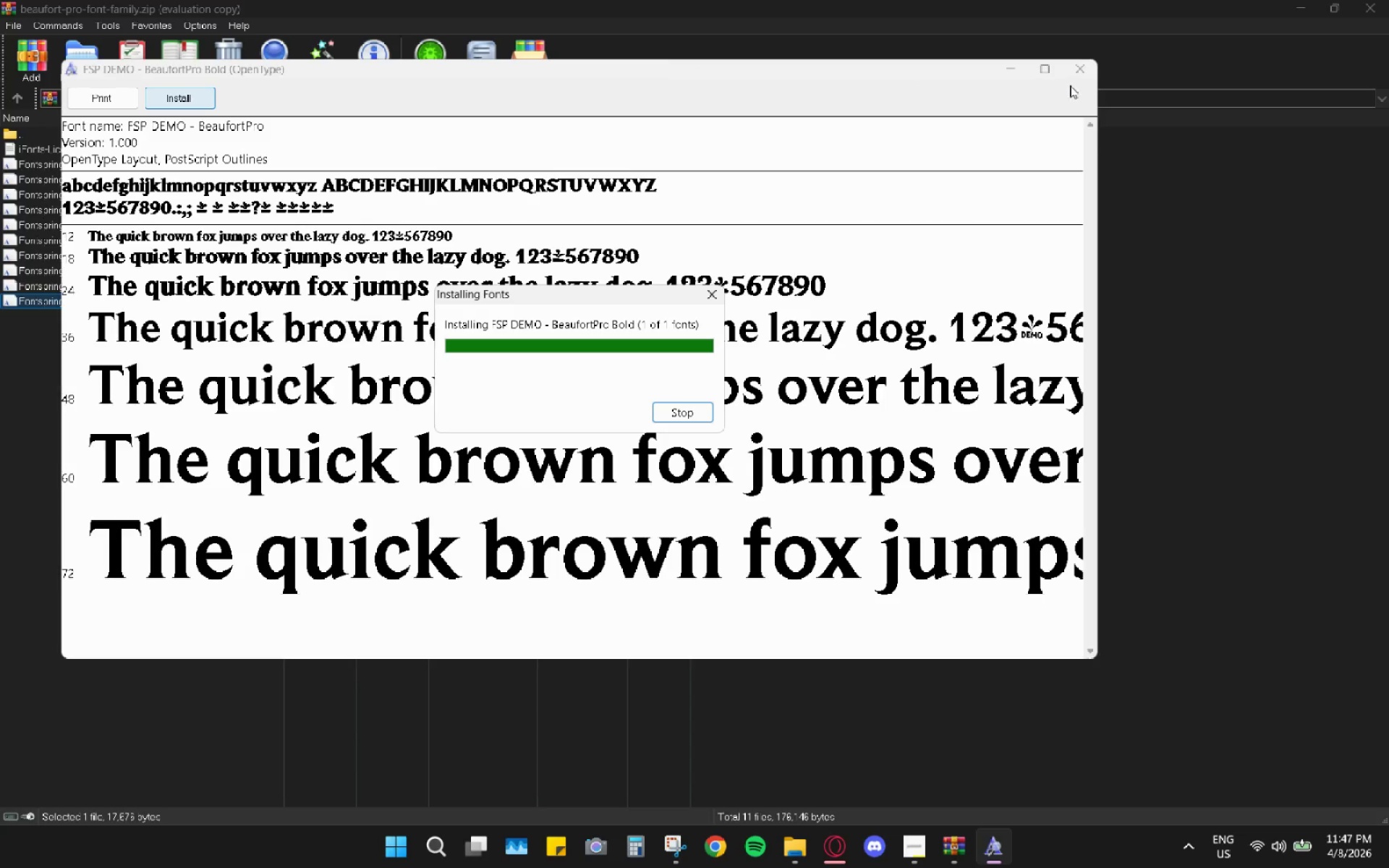 
left_click([1084, 77])
 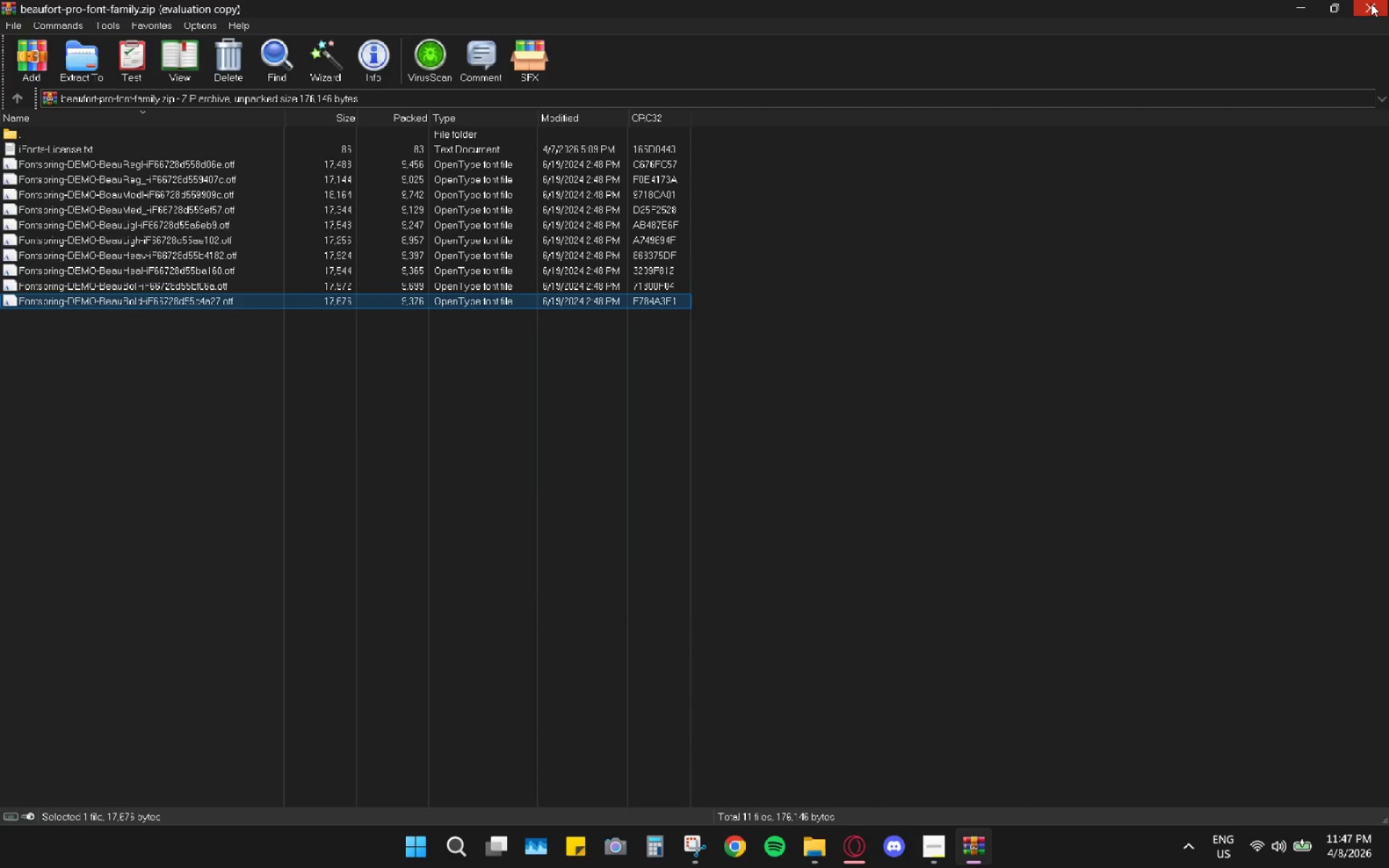 
left_click([1371, 4])
 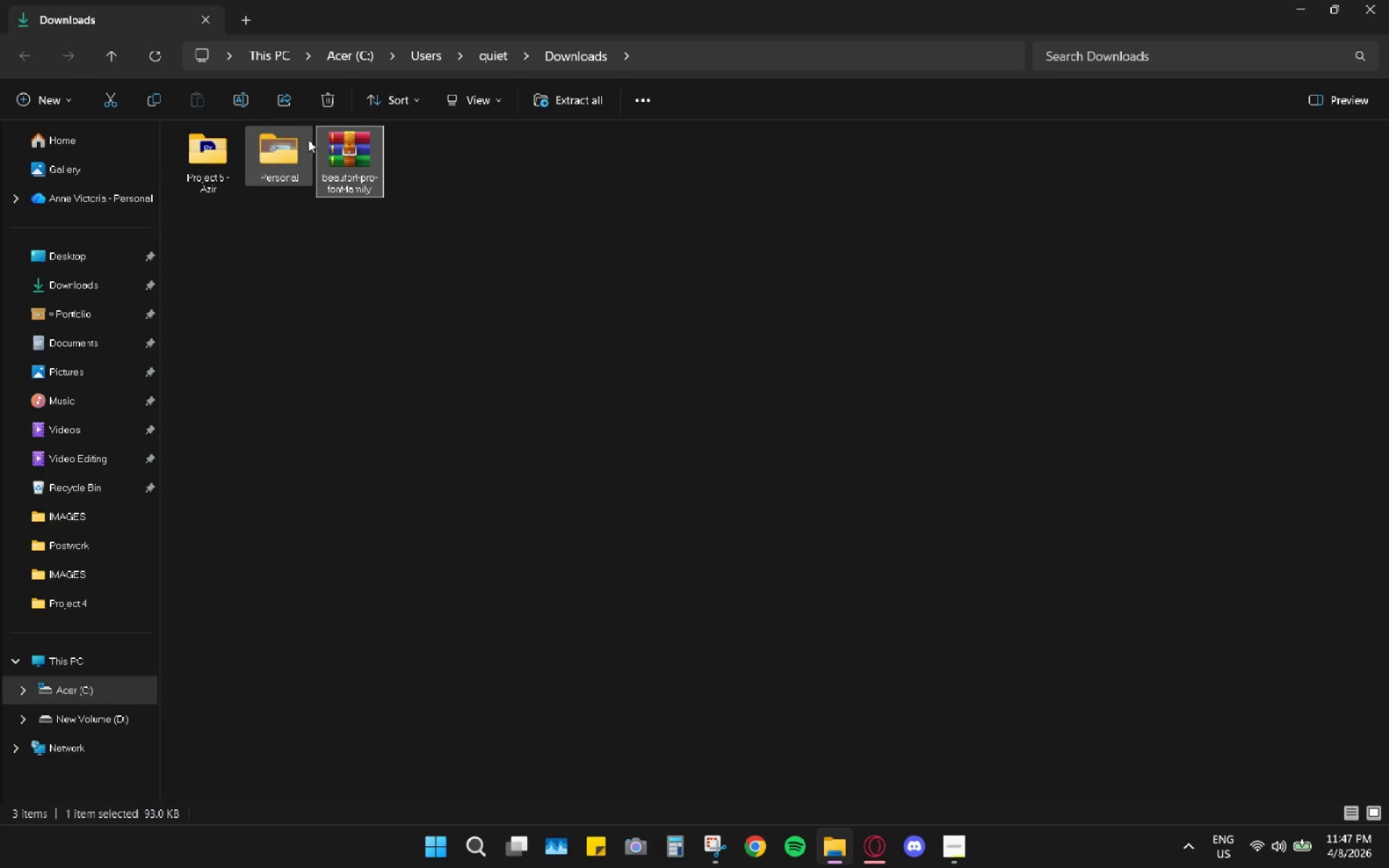 
left_click([322, 102])
 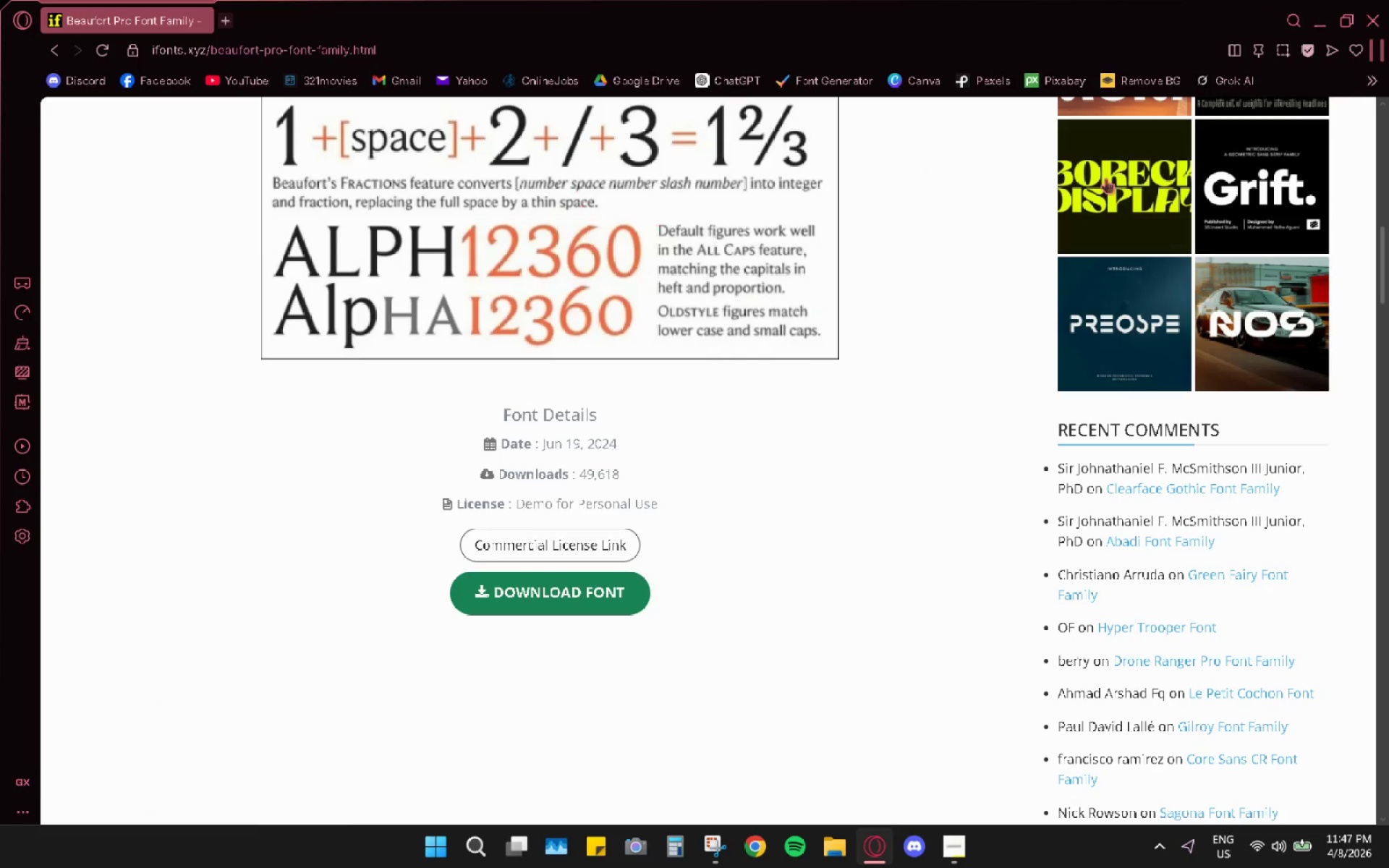 
left_click([1320, 12])
 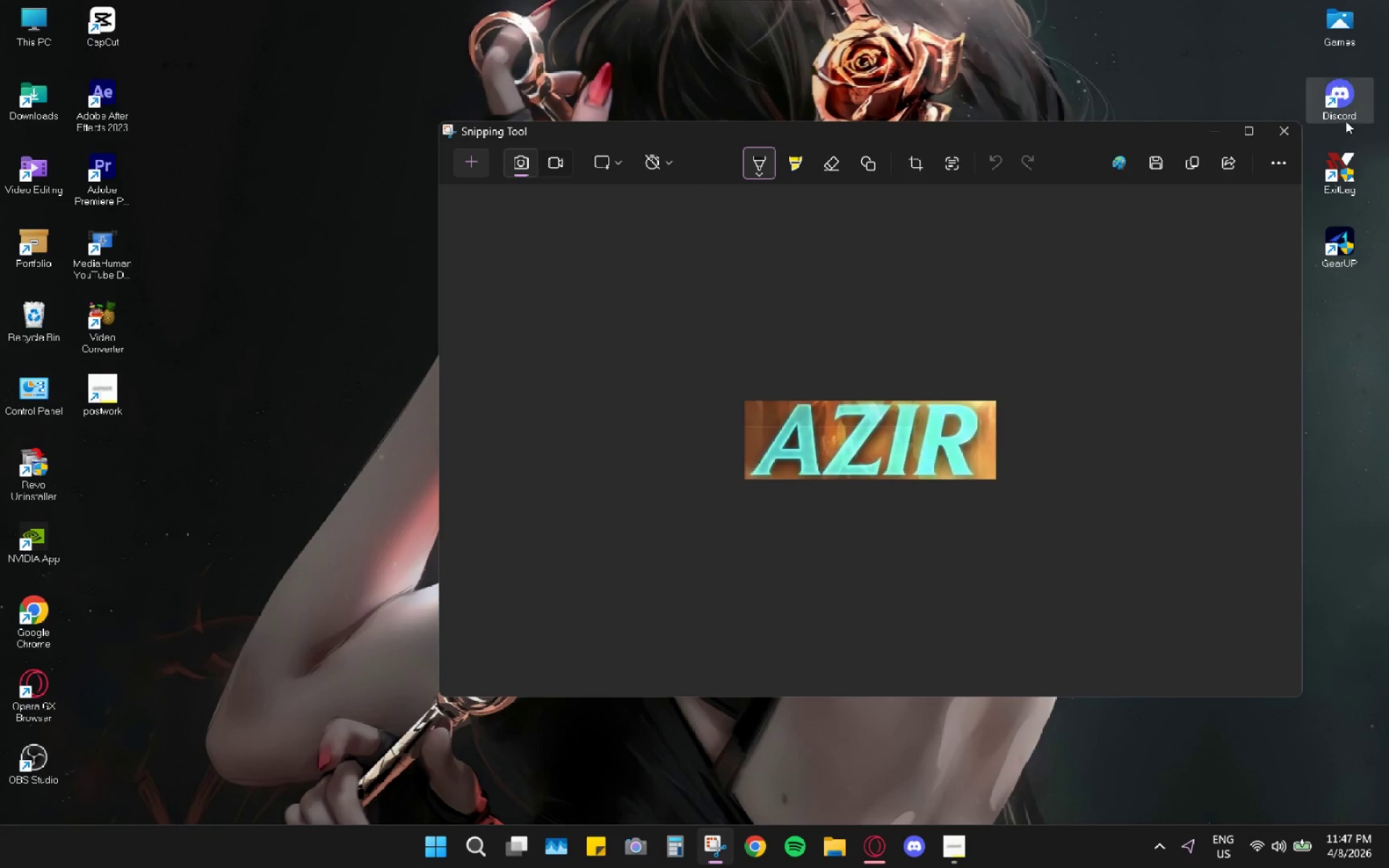 
left_click([1273, 134])
 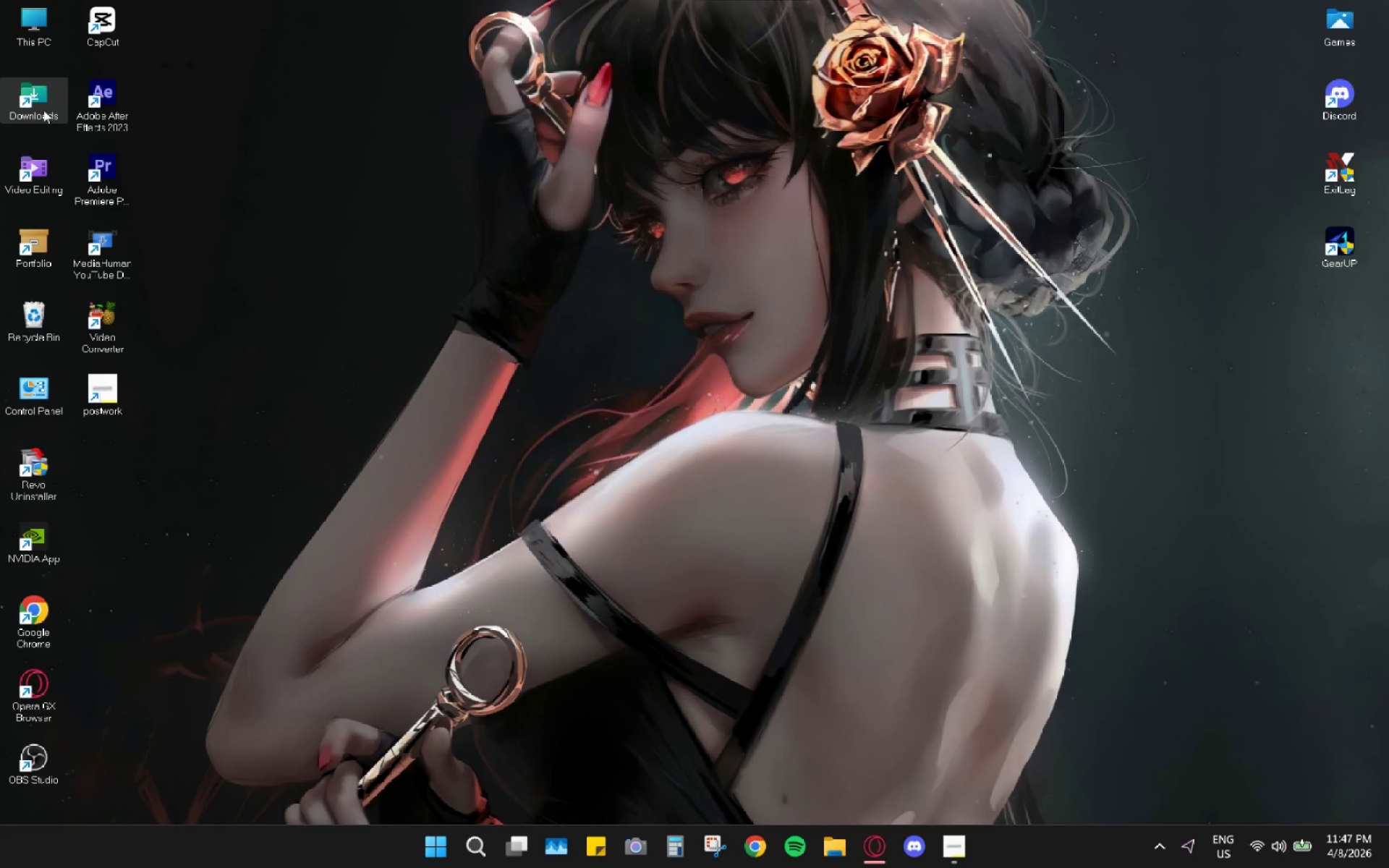 
double_click([43, 110])
 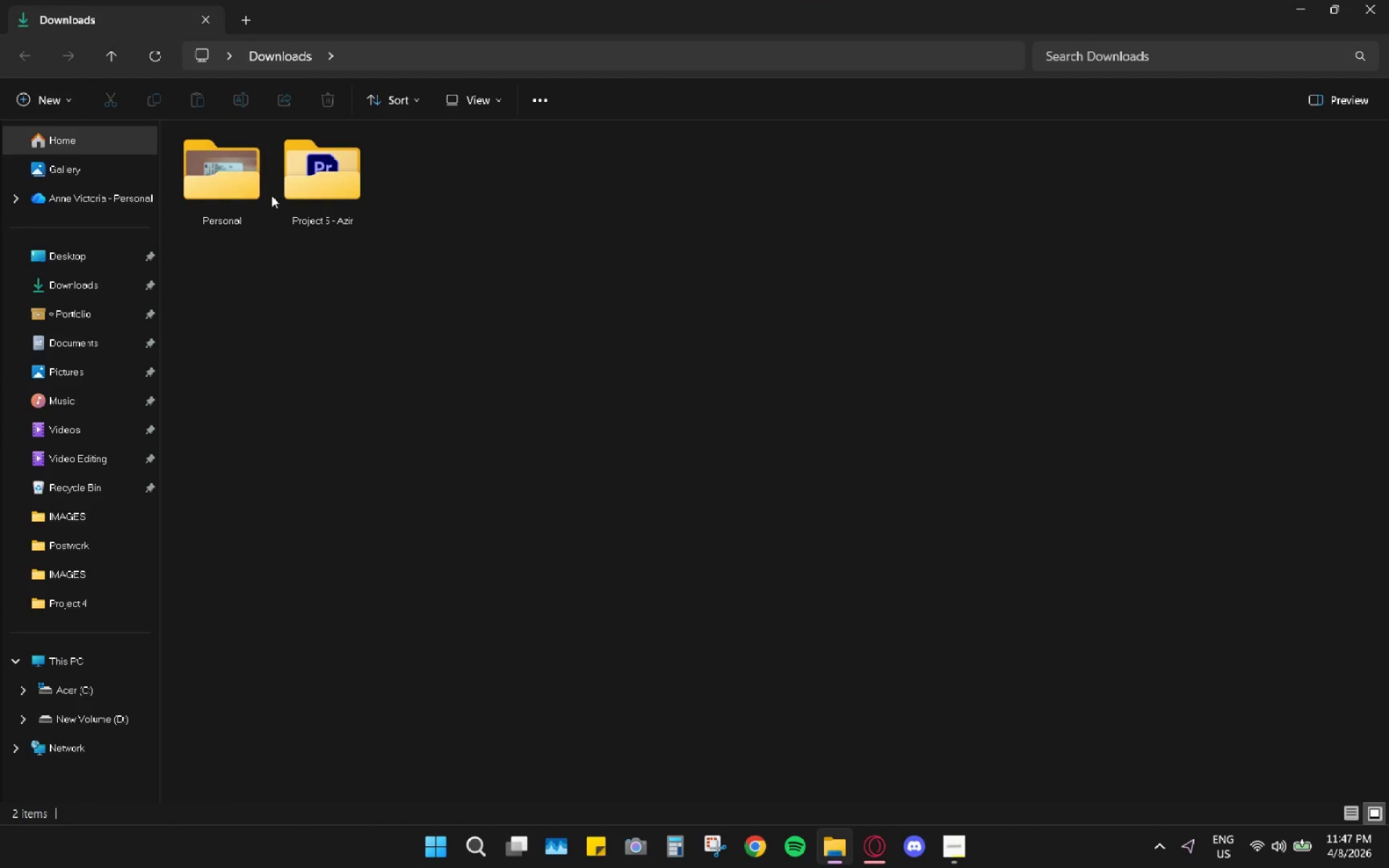 
double_click([329, 182])
 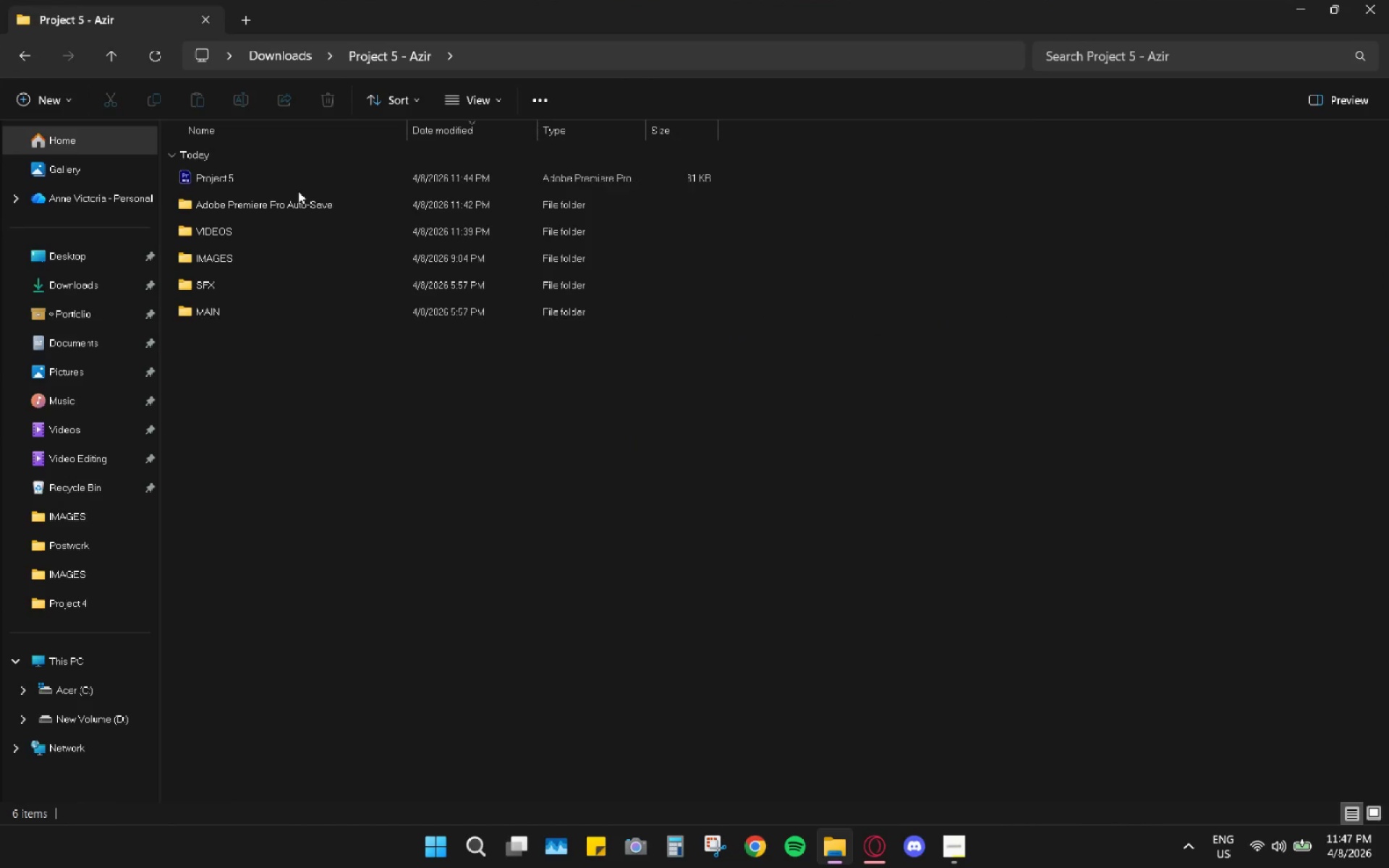 
double_click([293, 181])
 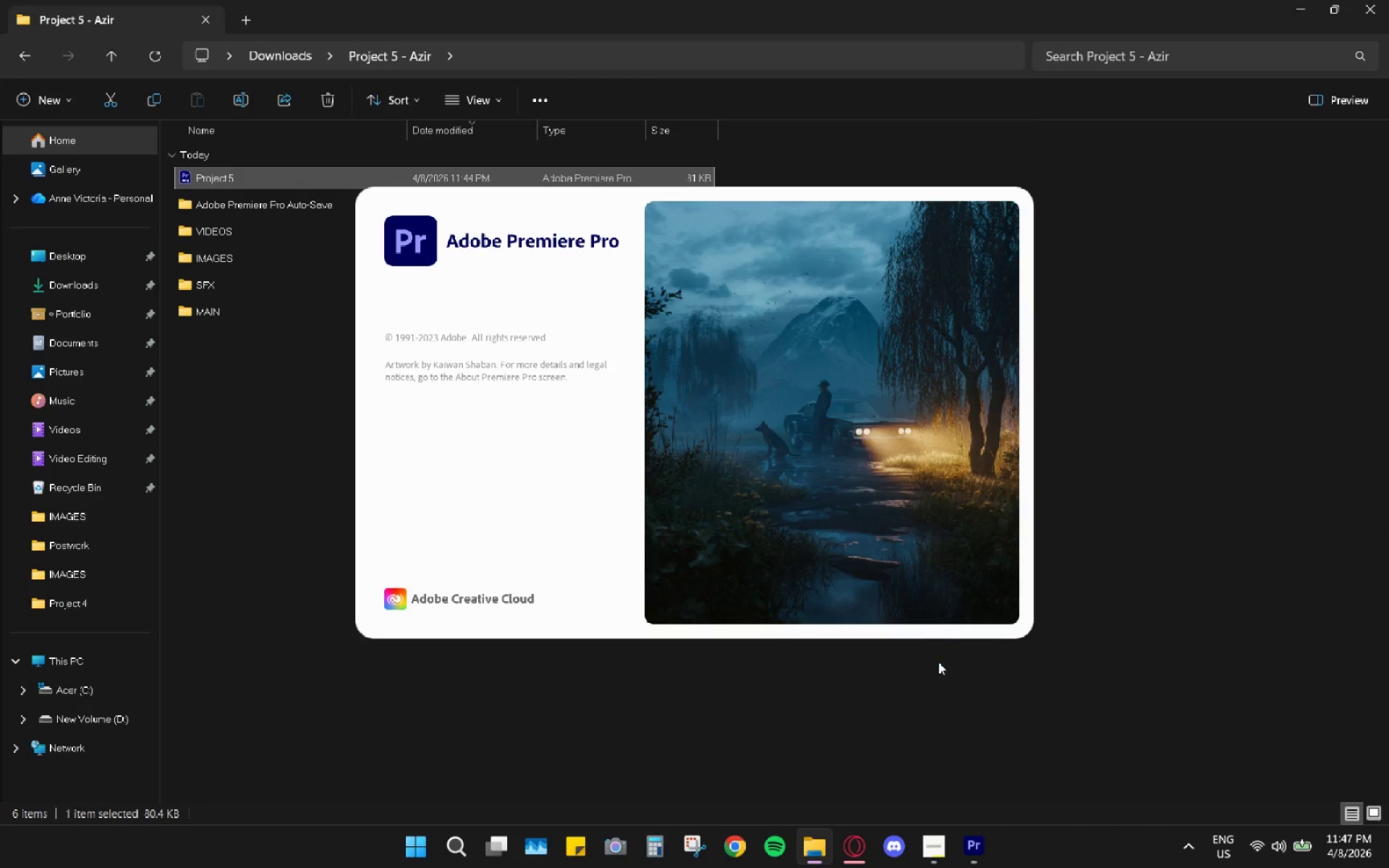 
left_click([849, 846])
 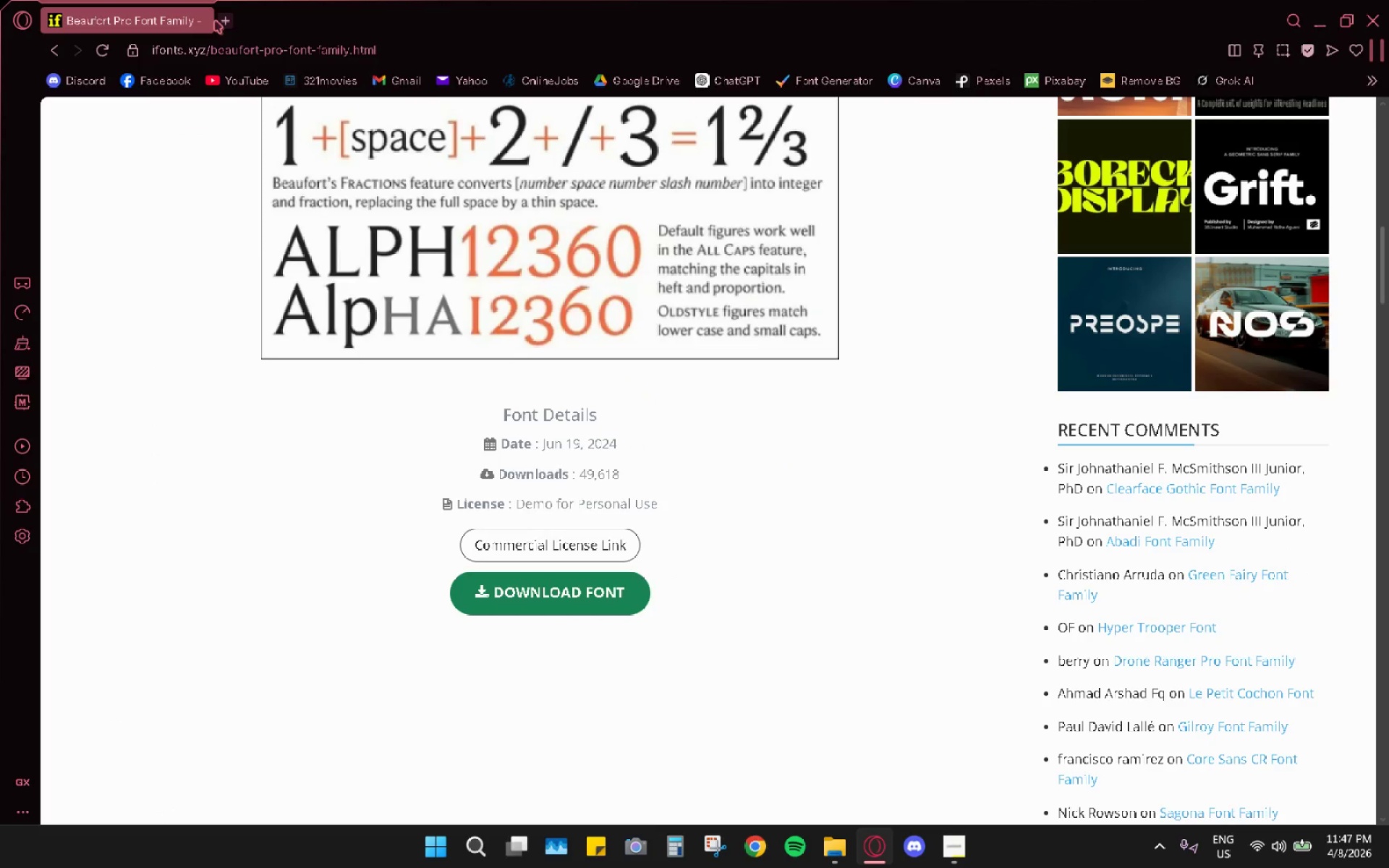 
left_click([55, 51])
 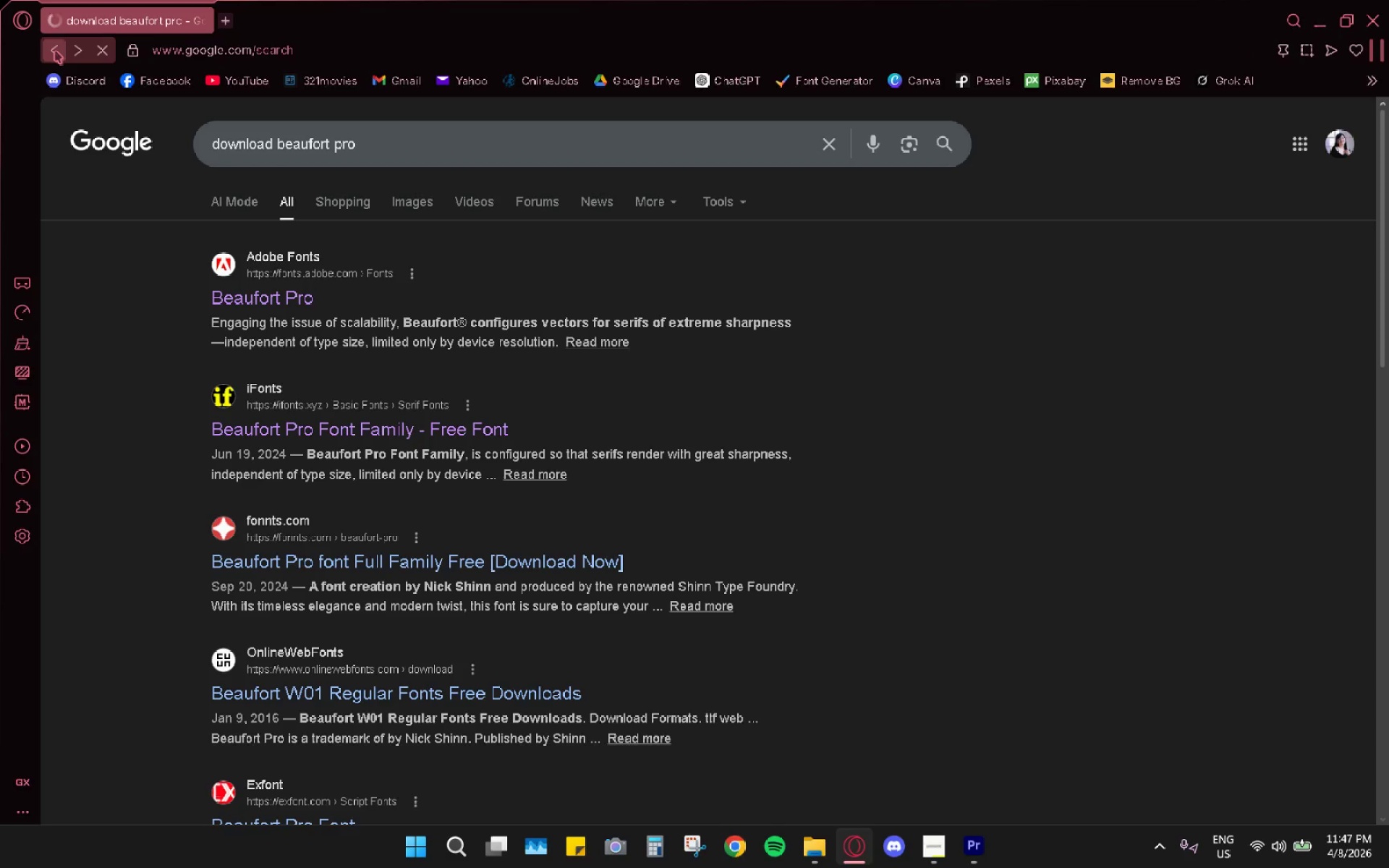 
left_click([55, 51])
 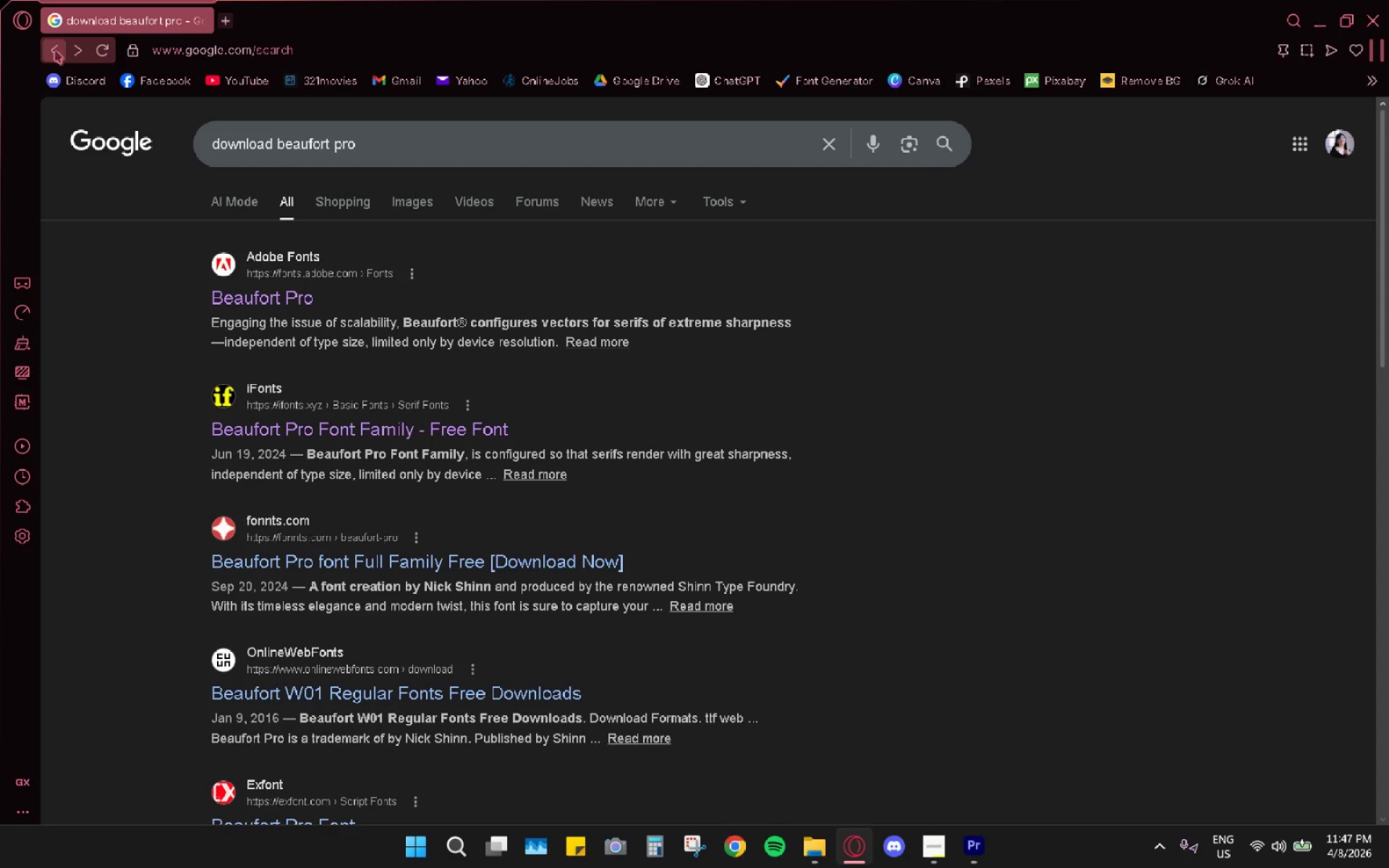 
left_click([55, 51])
 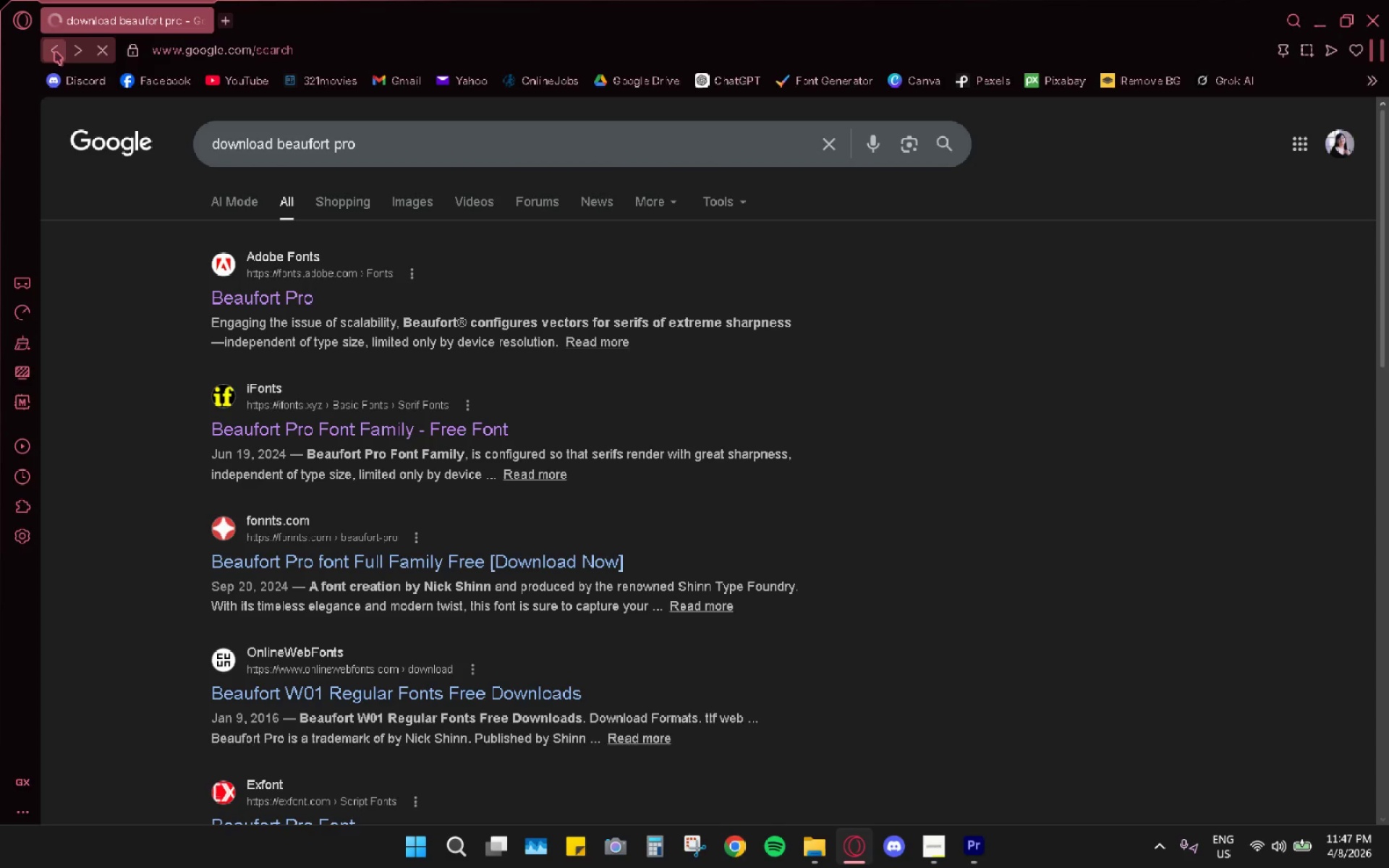 
left_click([55, 51])
 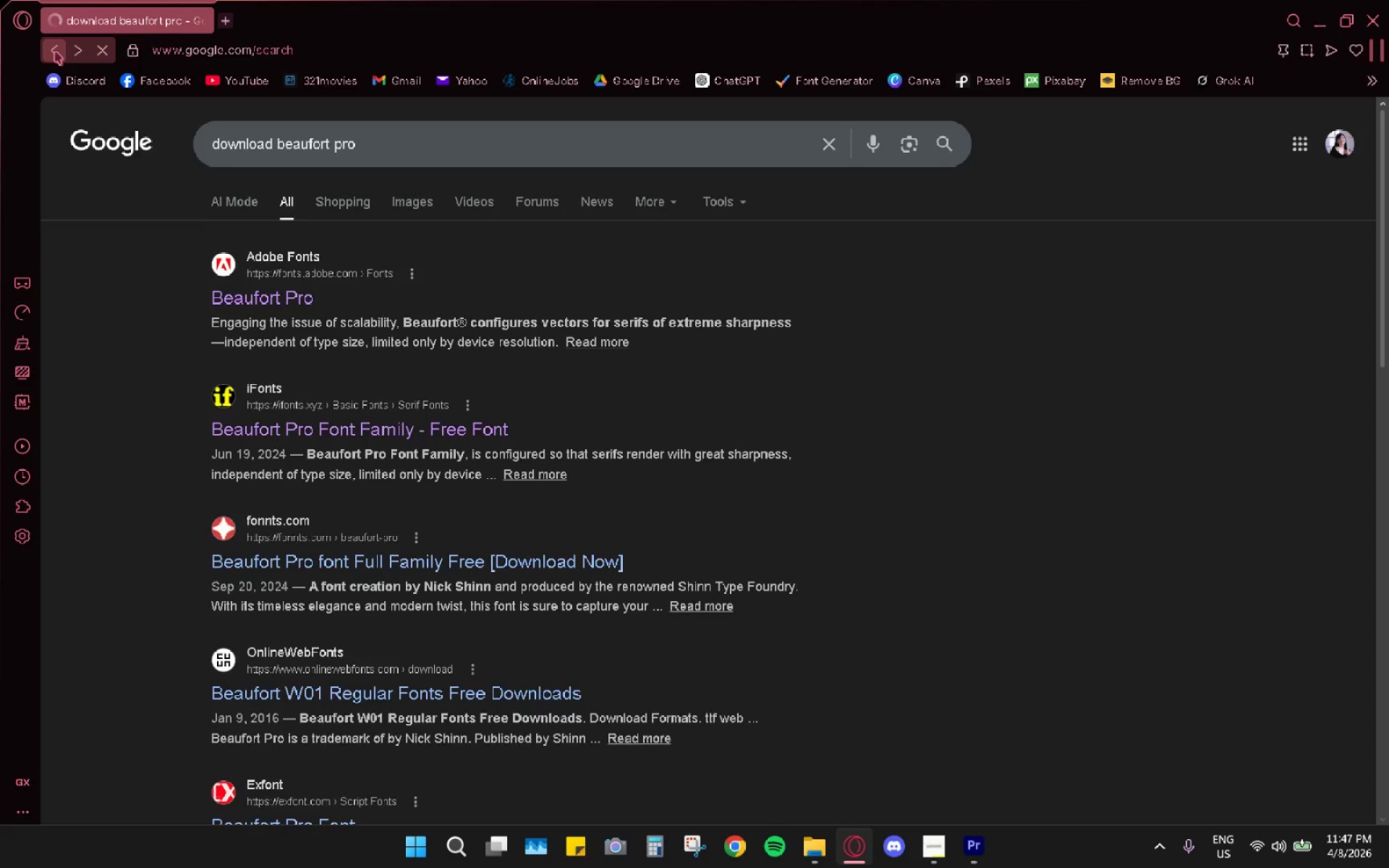 
left_click([55, 51])
 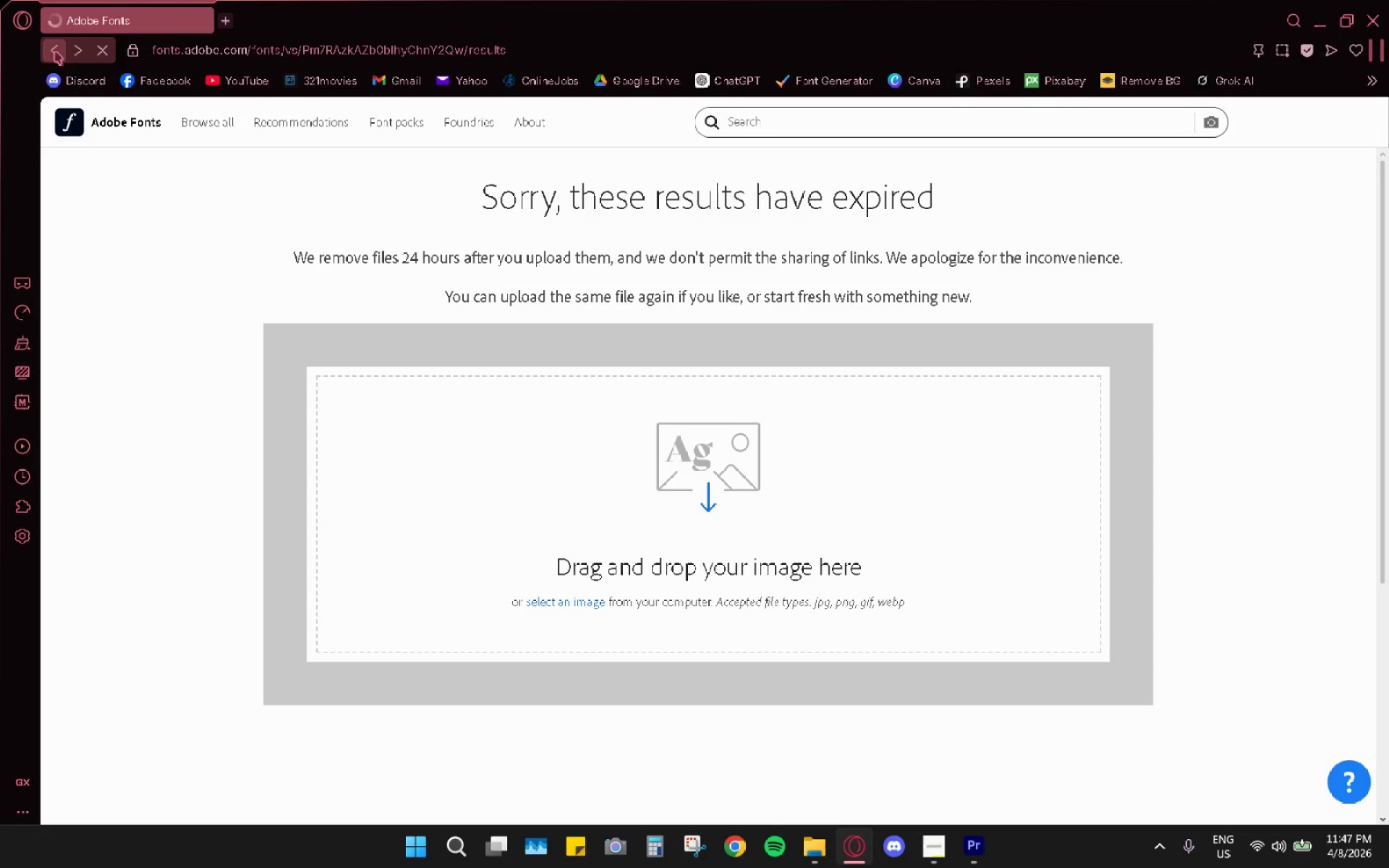 
left_click([55, 51])
 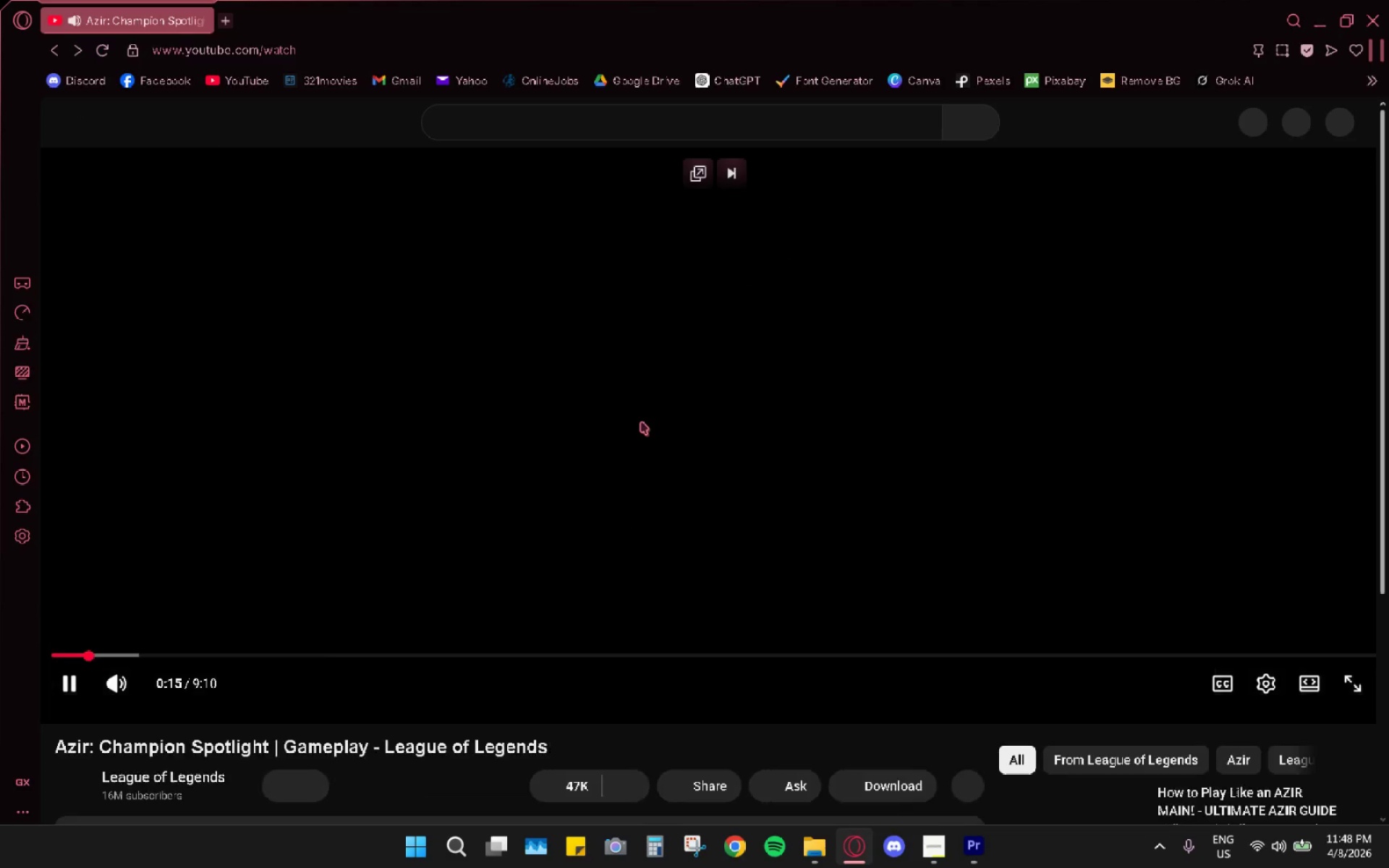 
wait(5.67)
 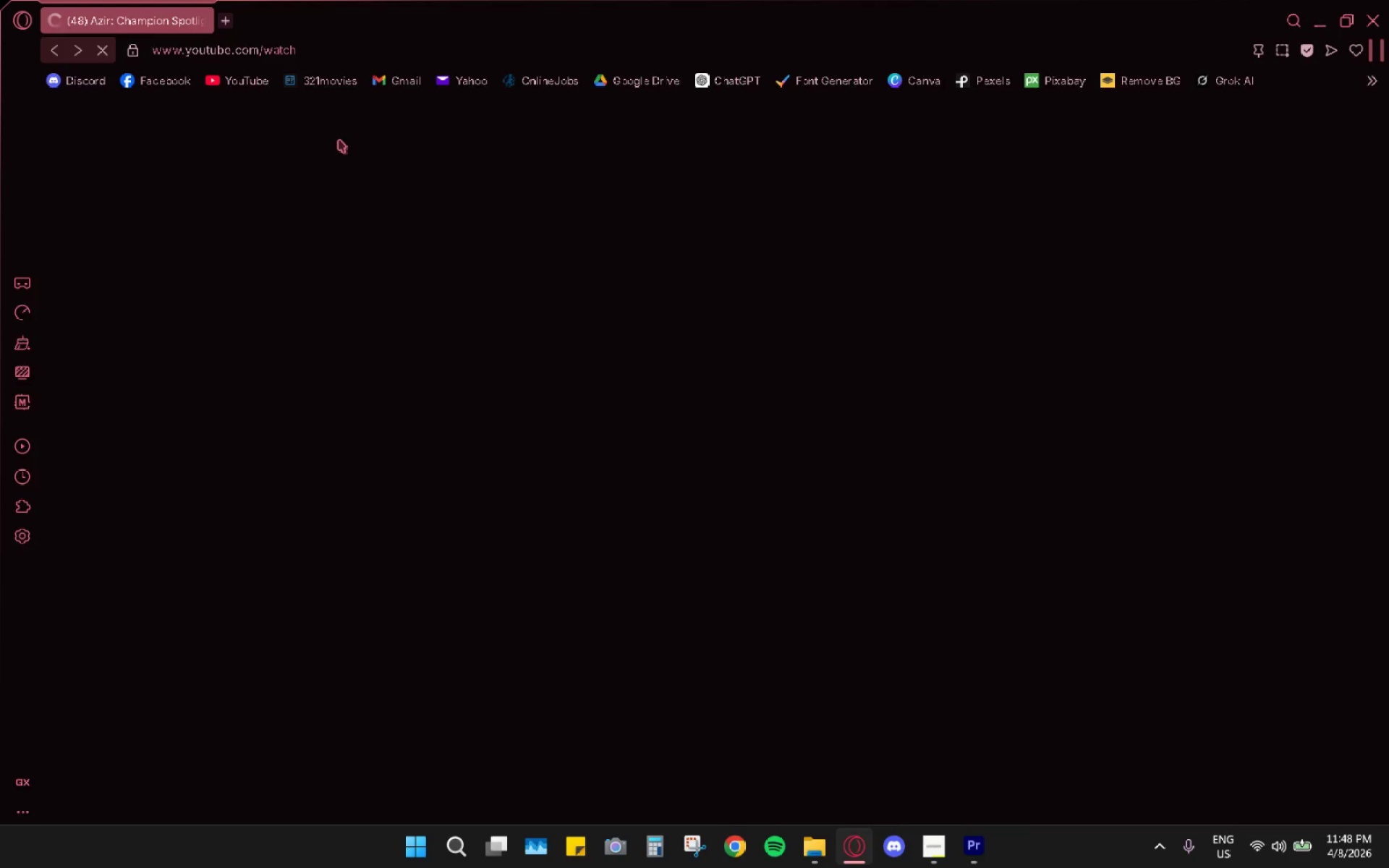 
left_click([77, 666])
 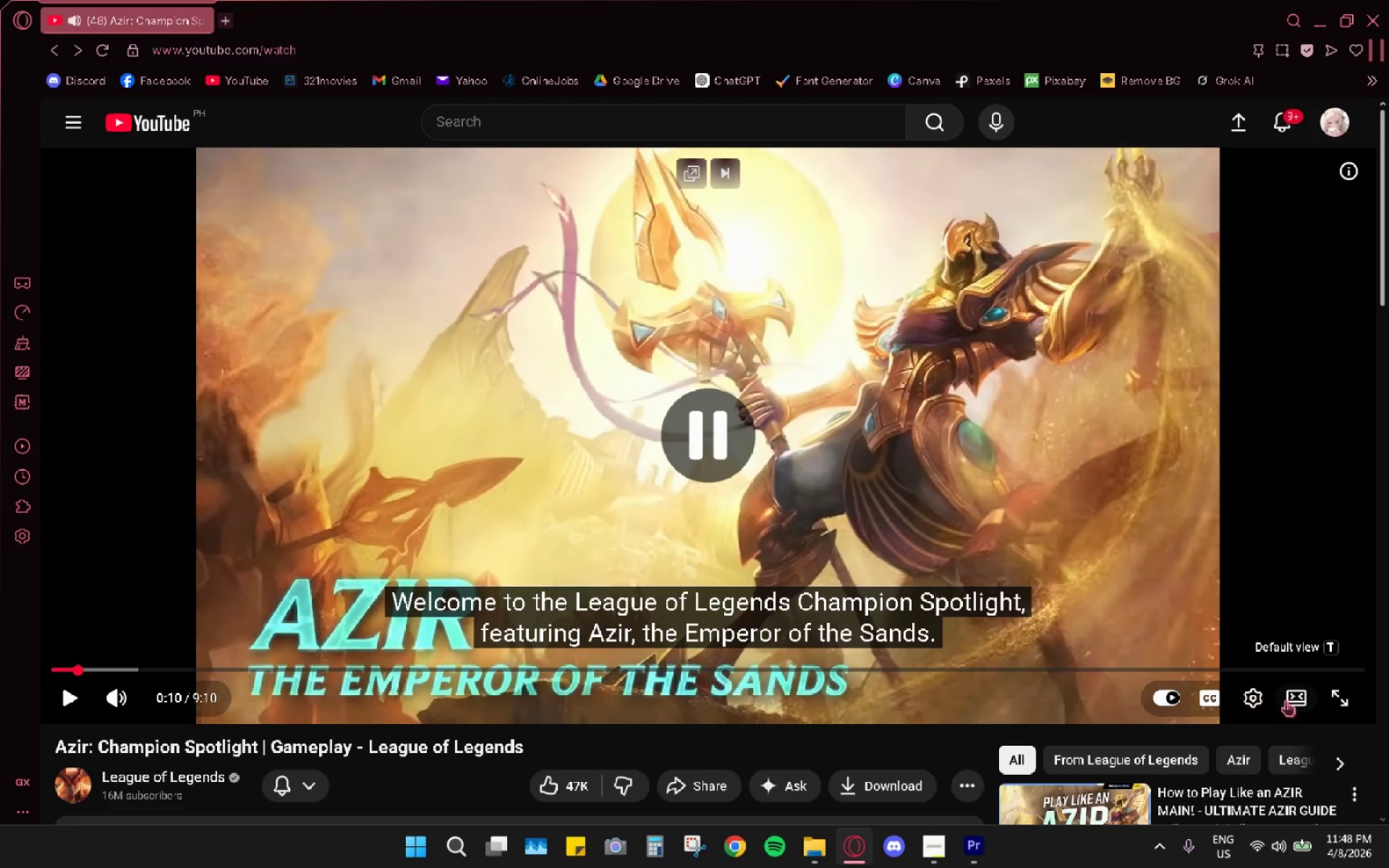 
left_click([1214, 706])
 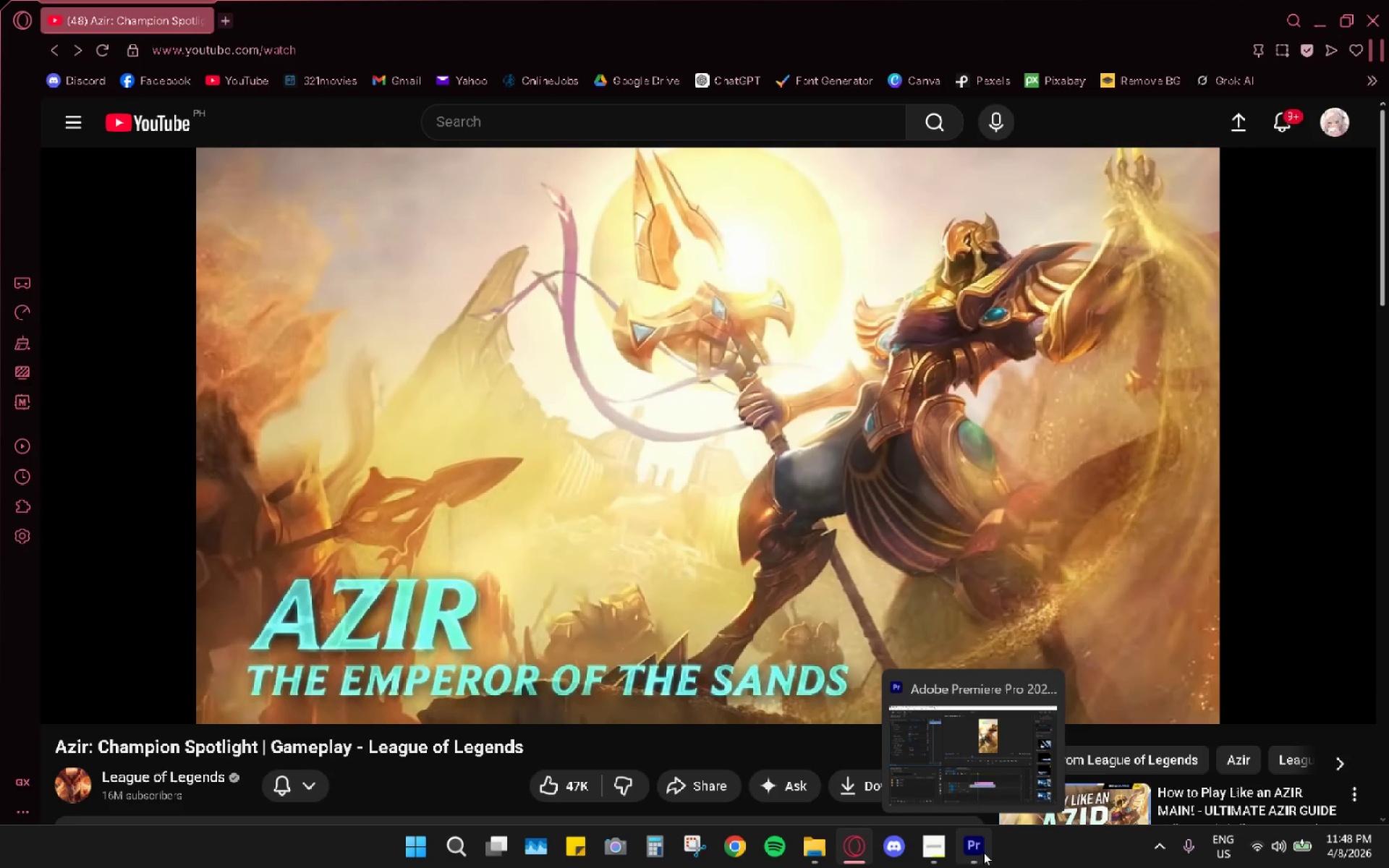 
left_click([985, 850])
 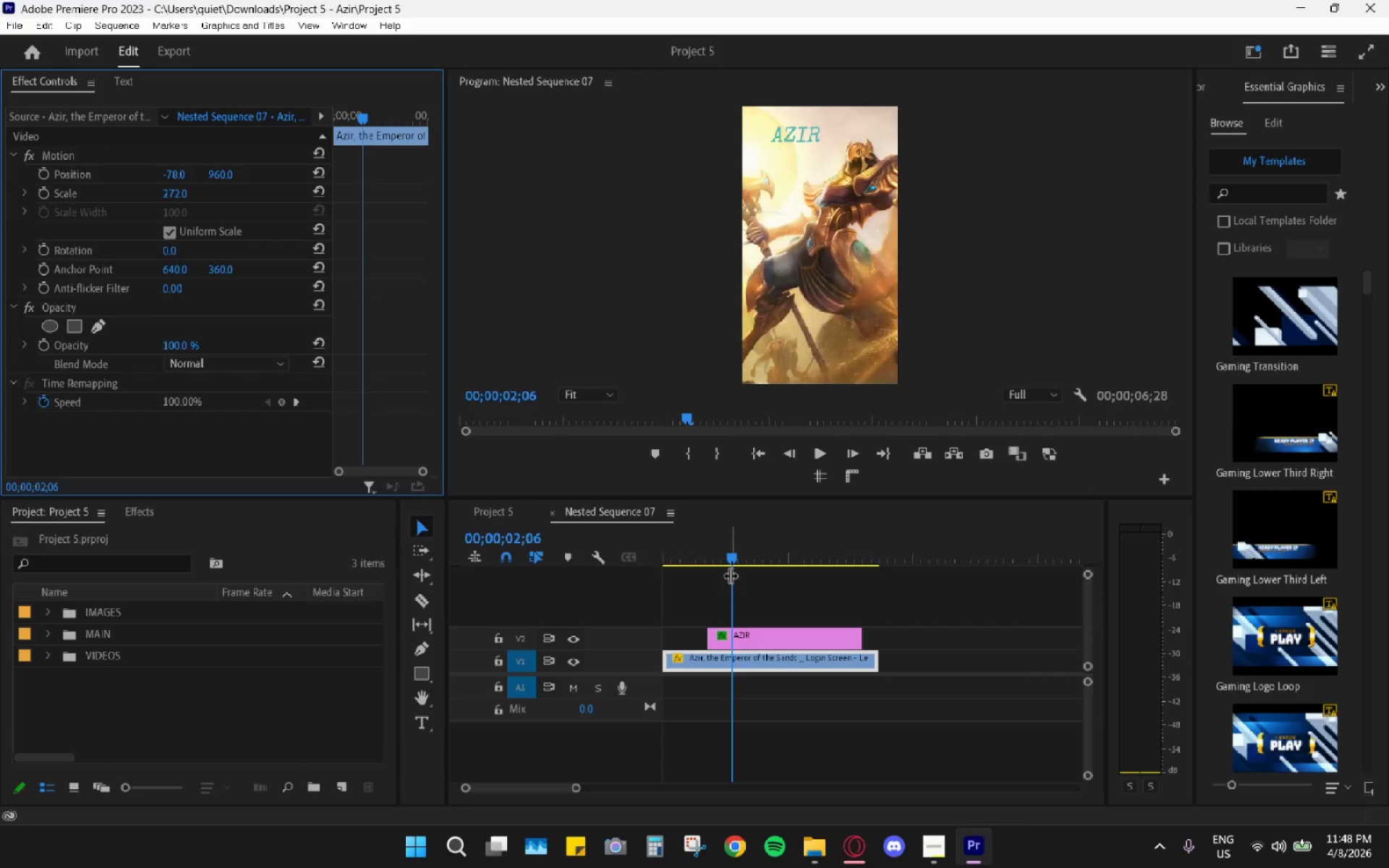 
hold_key(key=AltLeft, duration=0.41)
scroll: coordinate [800, 662], scroll_direction: down, amount: 4.0
 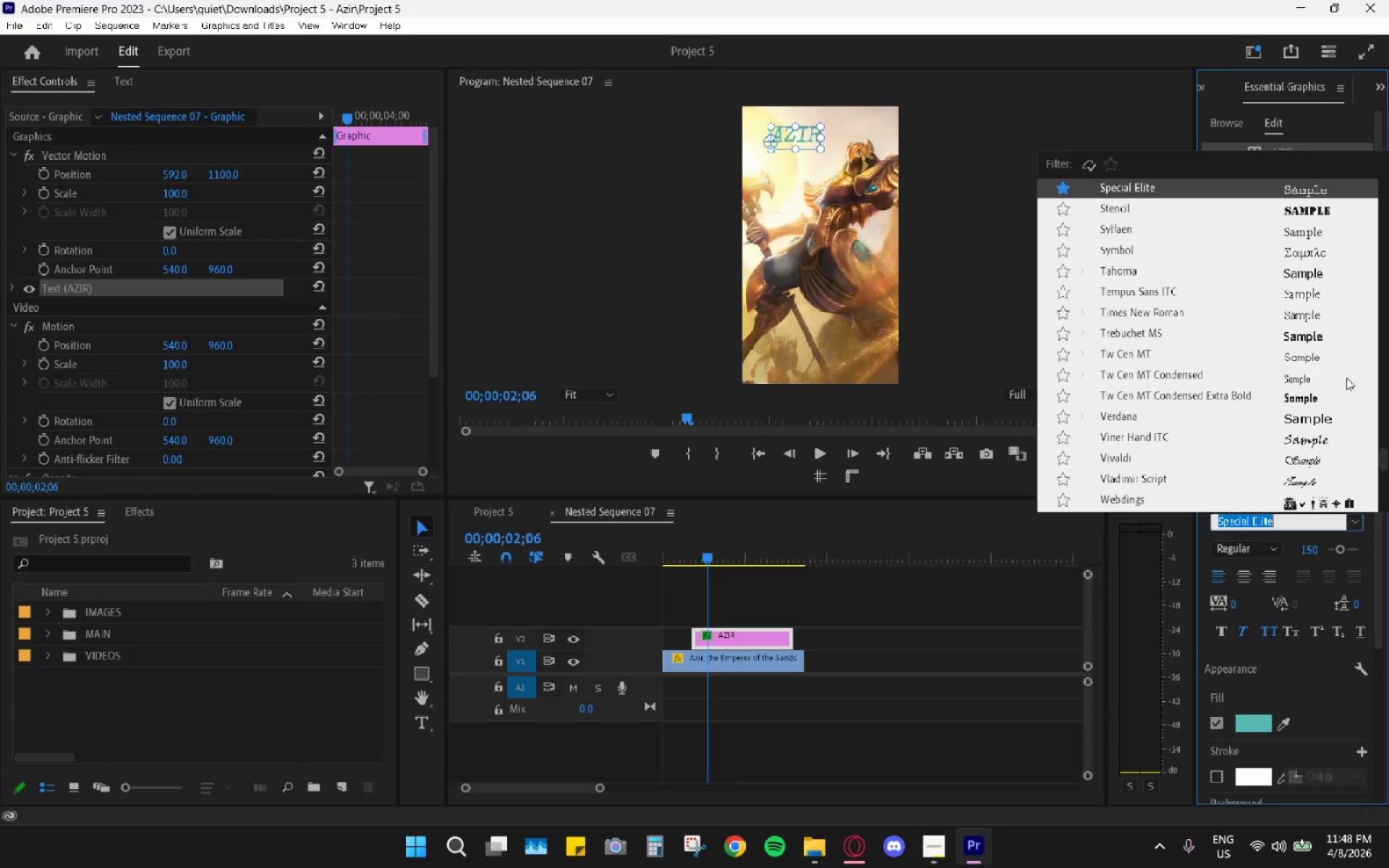 
left_click_drag(start_coordinate=[1388, 456], to_coordinate=[1387, 227])
 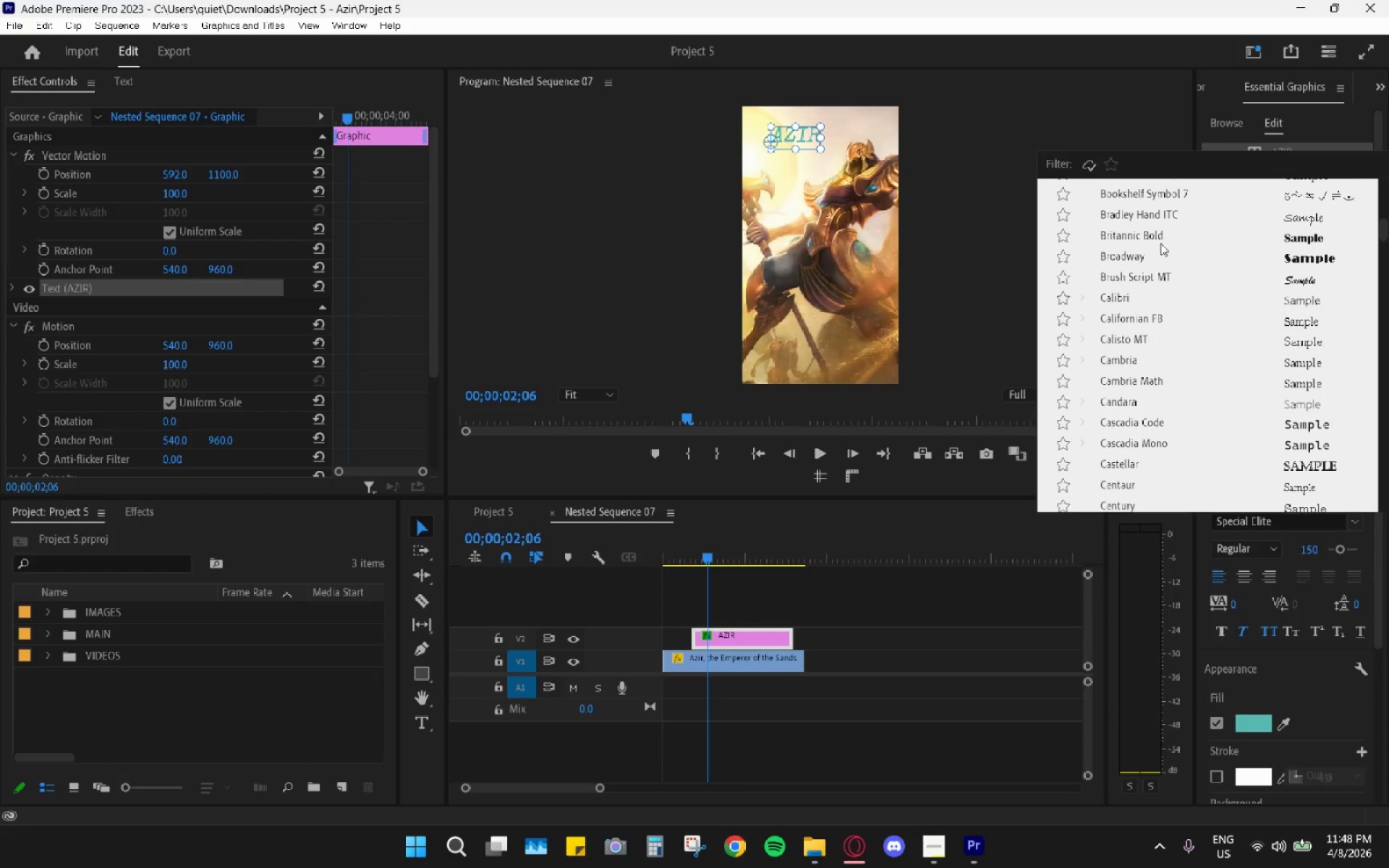 
scroll: coordinate [1144, 369], scroll_direction: up, amount: 31.0
 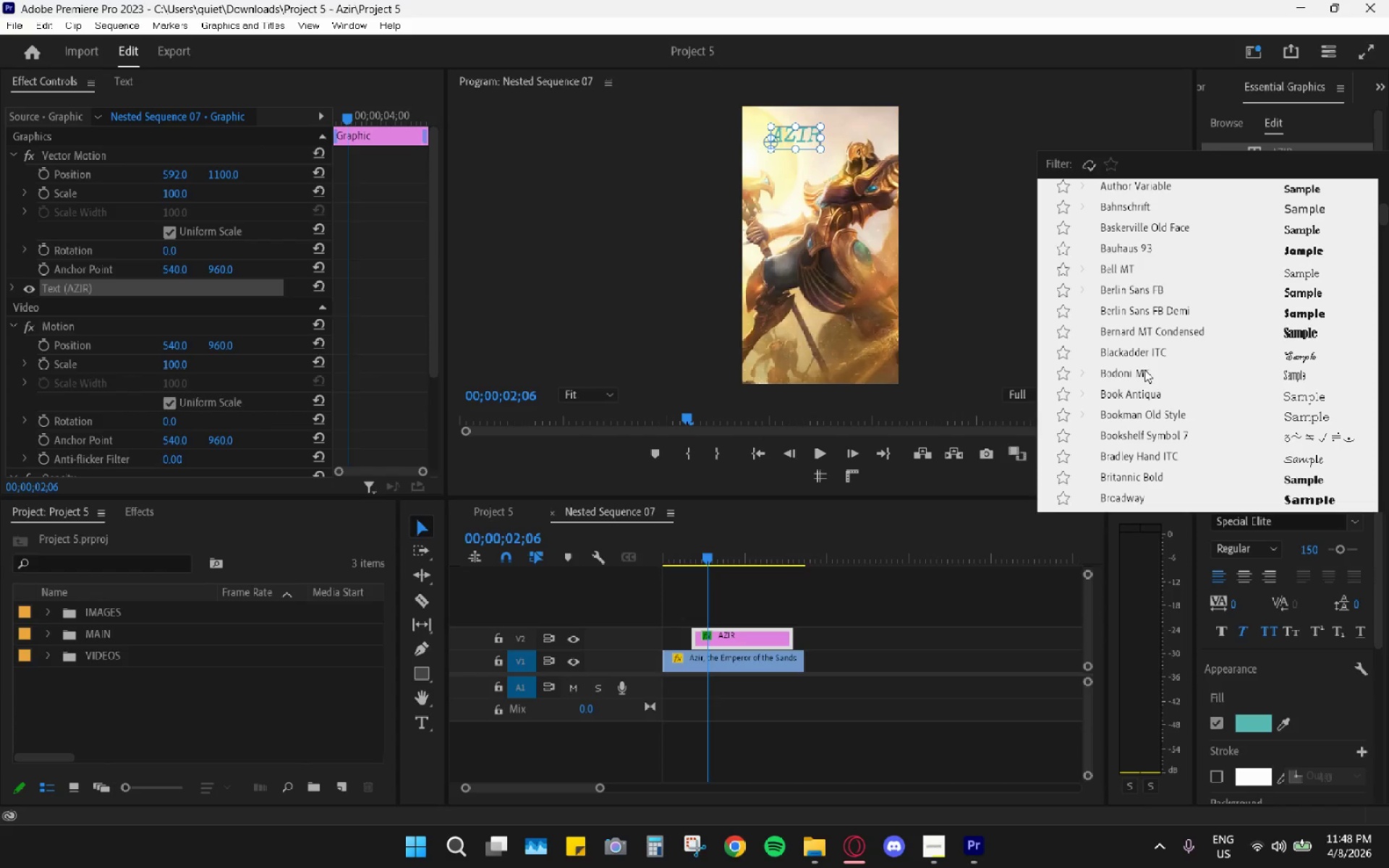 
scroll: coordinate [1184, 420], scroll_direction: down, amount: 6.0
 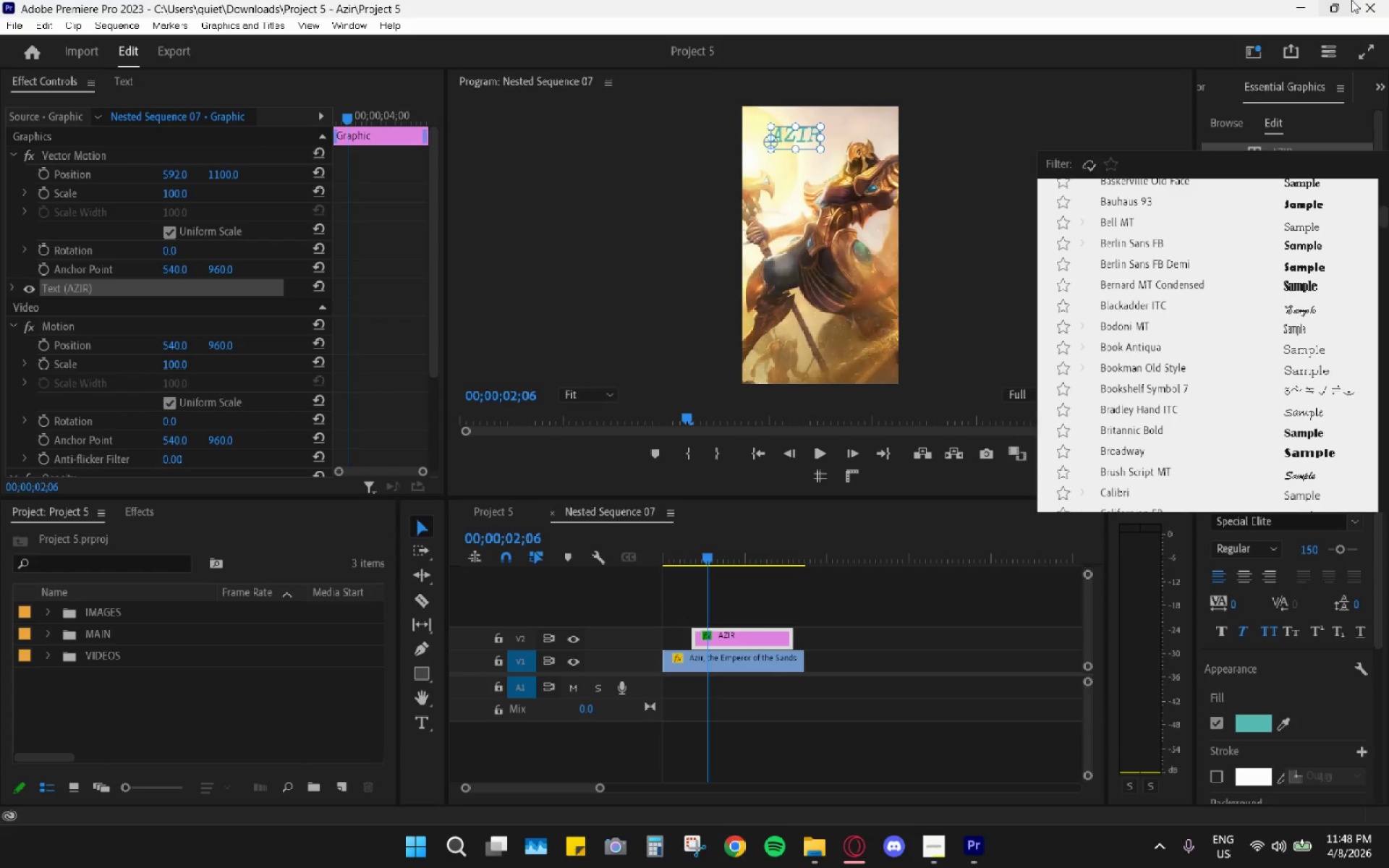 
left_click([1297, 12])
 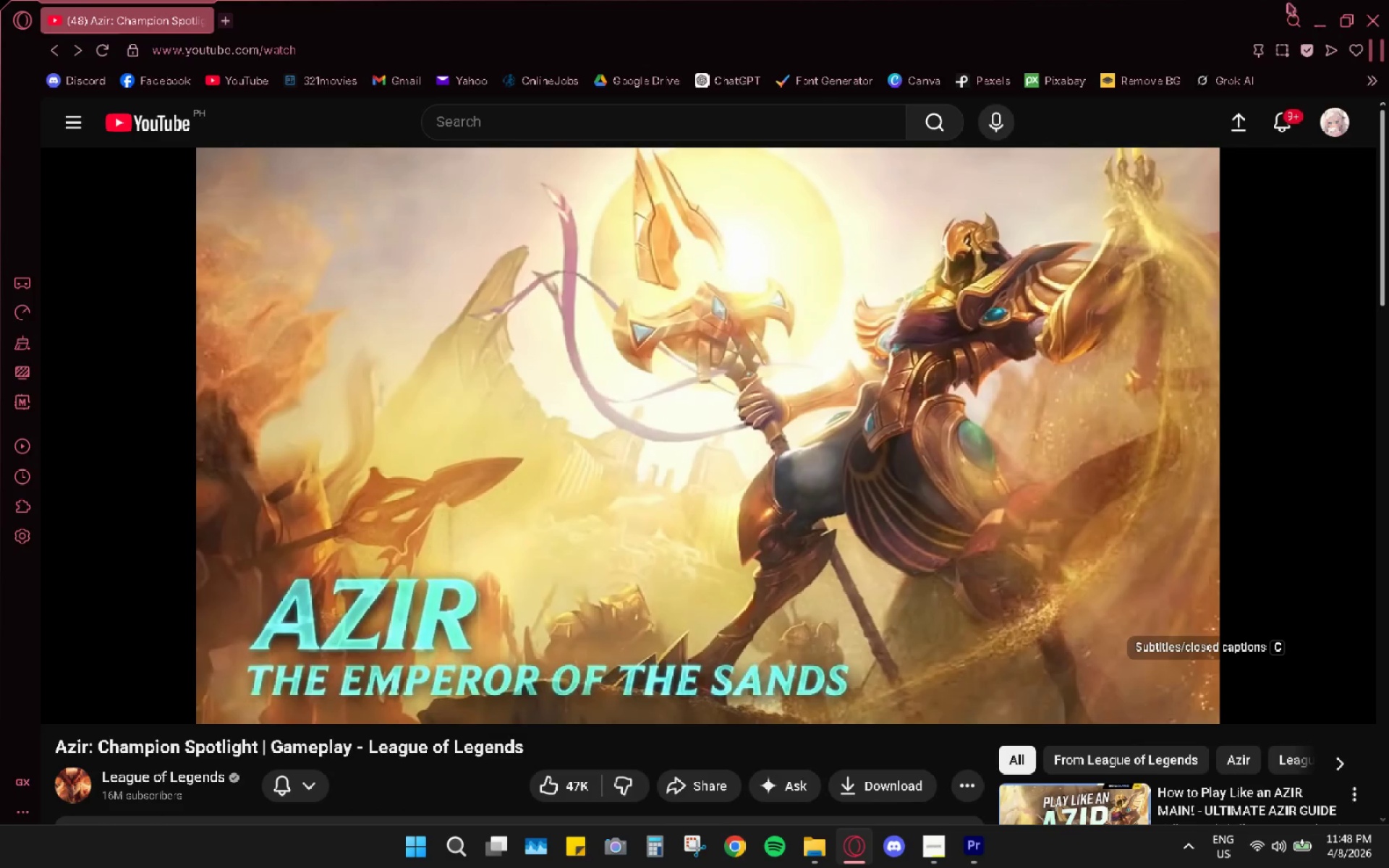 
left_click([1316, 12])
 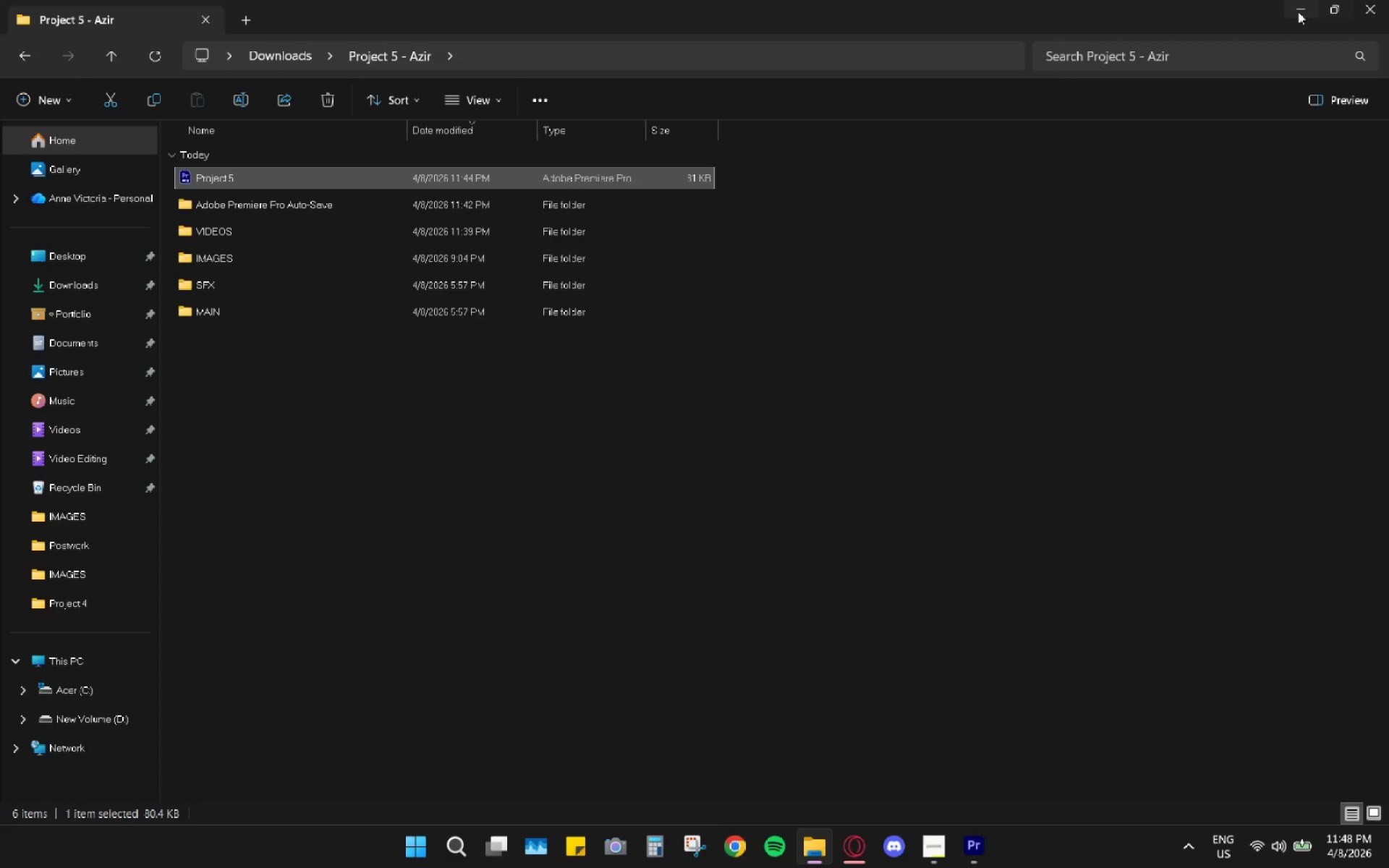 
left_click([1388, 0])
 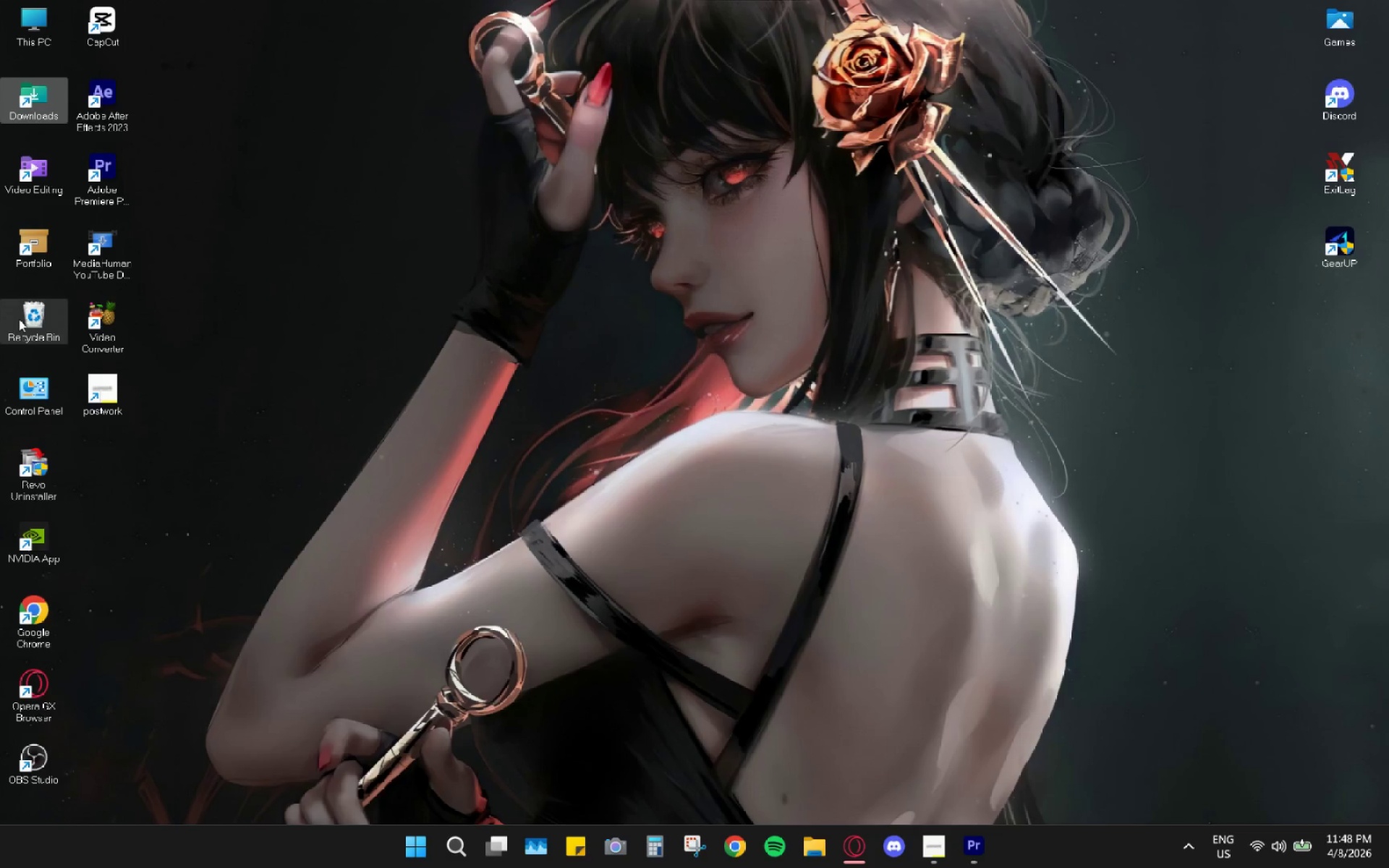 
double_click([19, 319])
 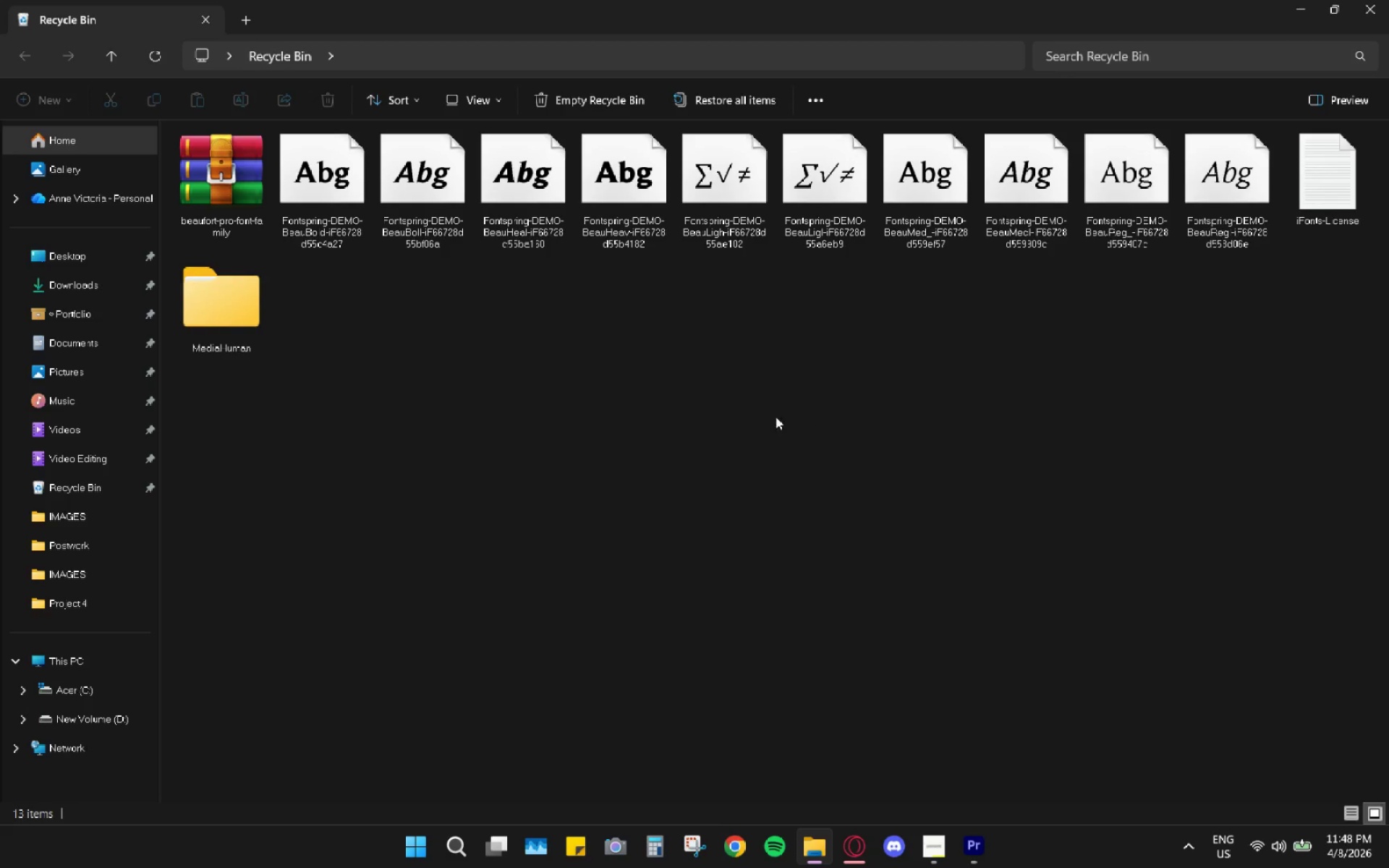 
left_click([976, 848])
 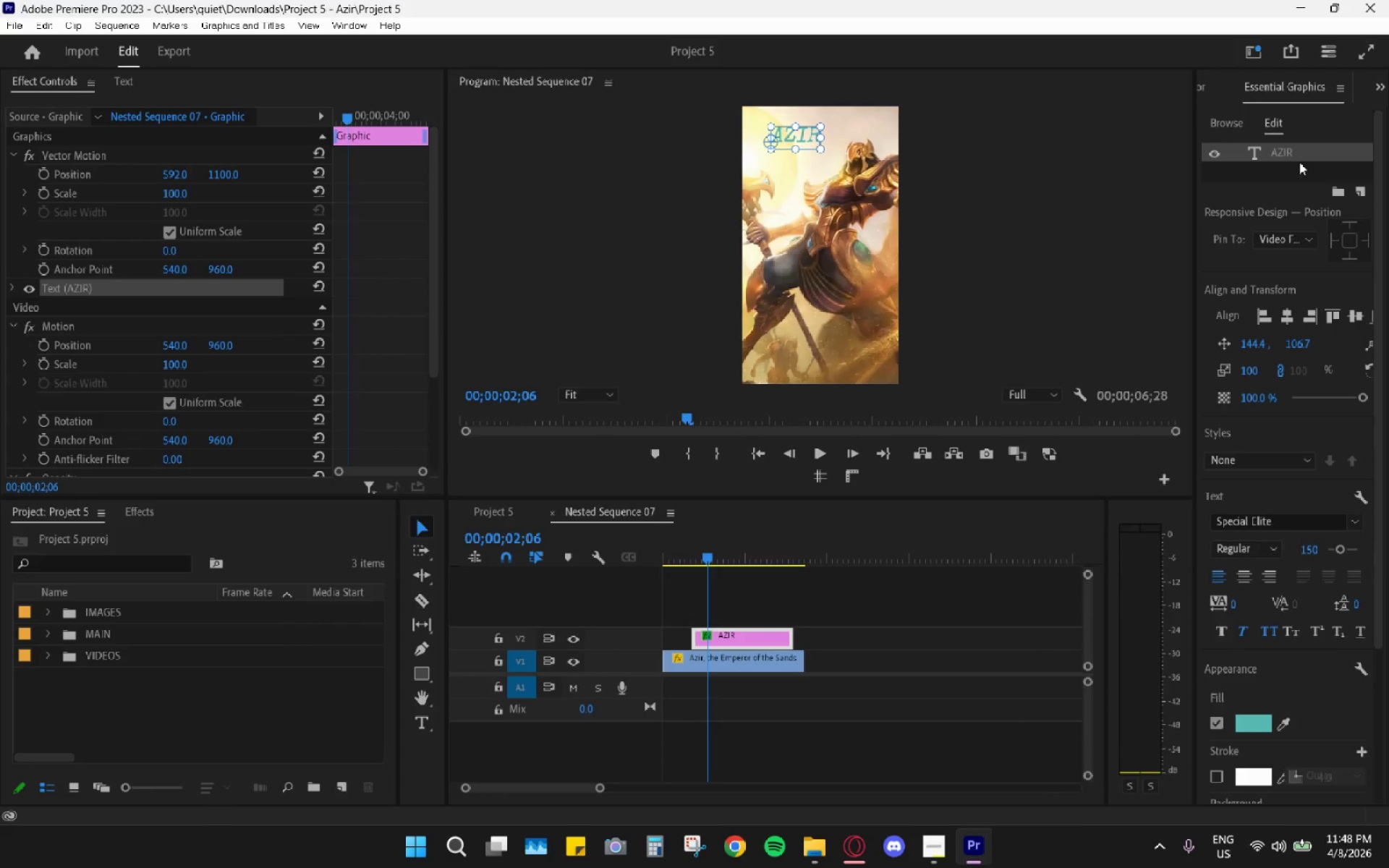 
left_click([1288, 518])
 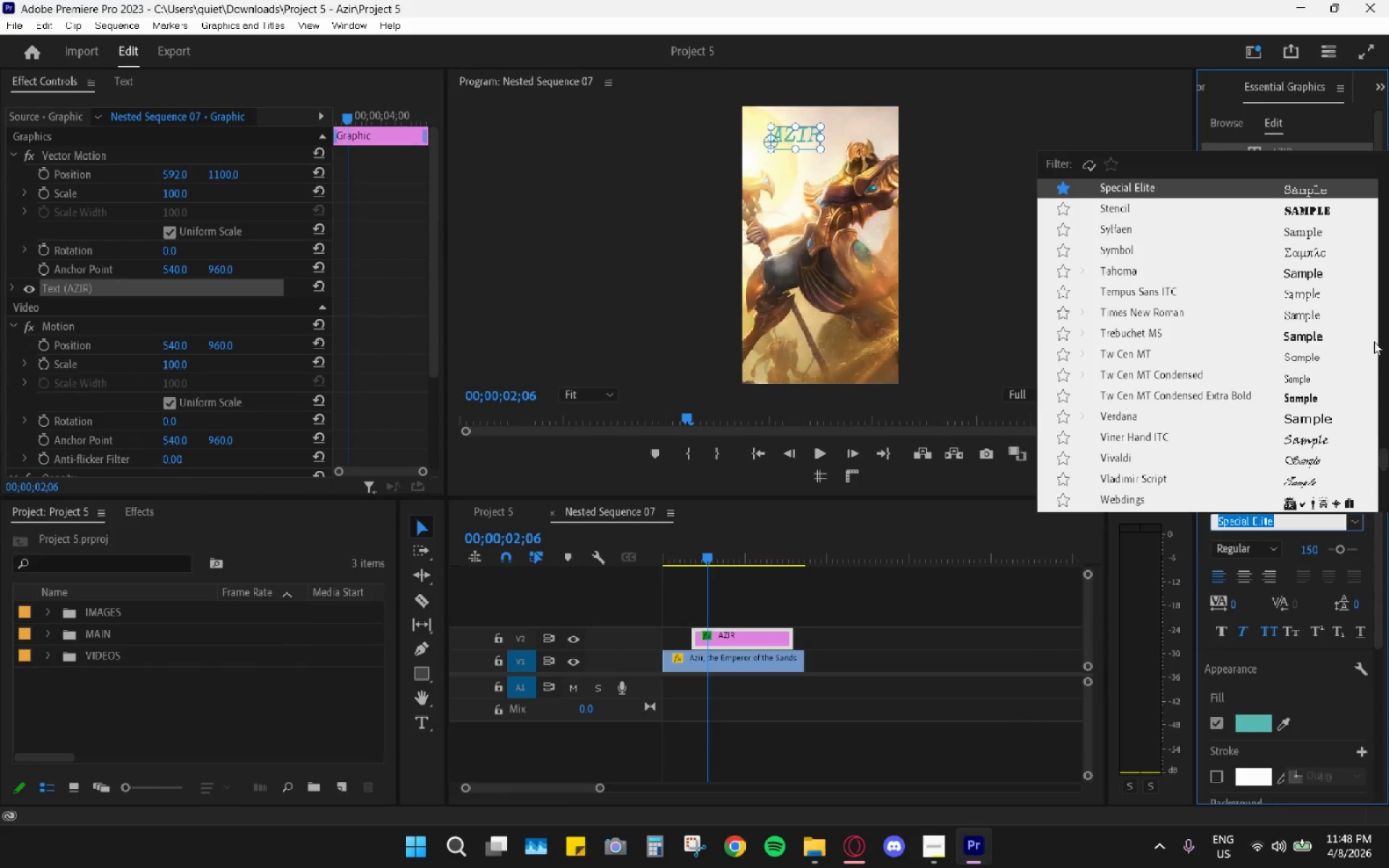 
left_click_drag(start_coordinate=[1382, 456], to_coordinate=[1386, 277])
 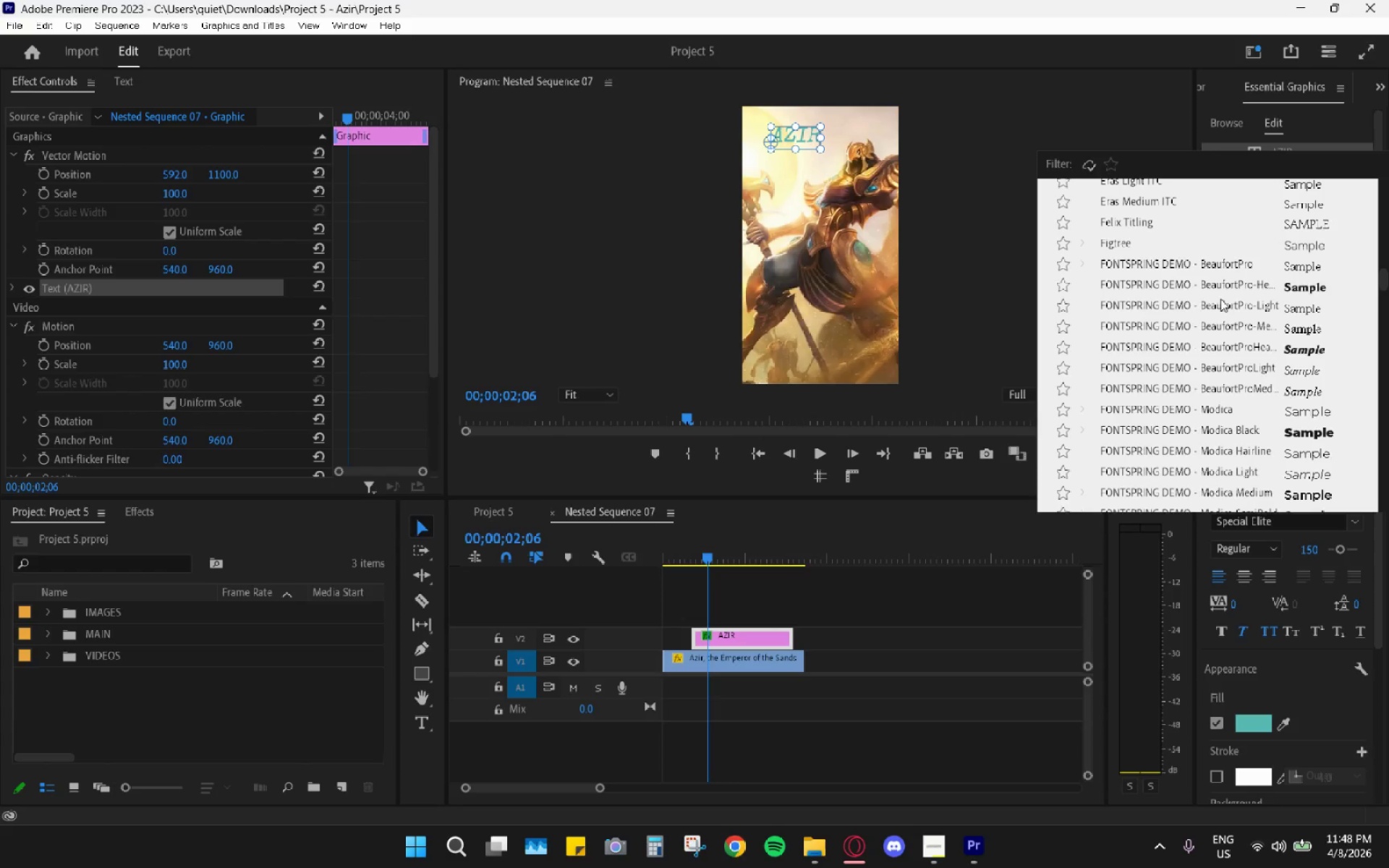 
left_click([1212, 345])
 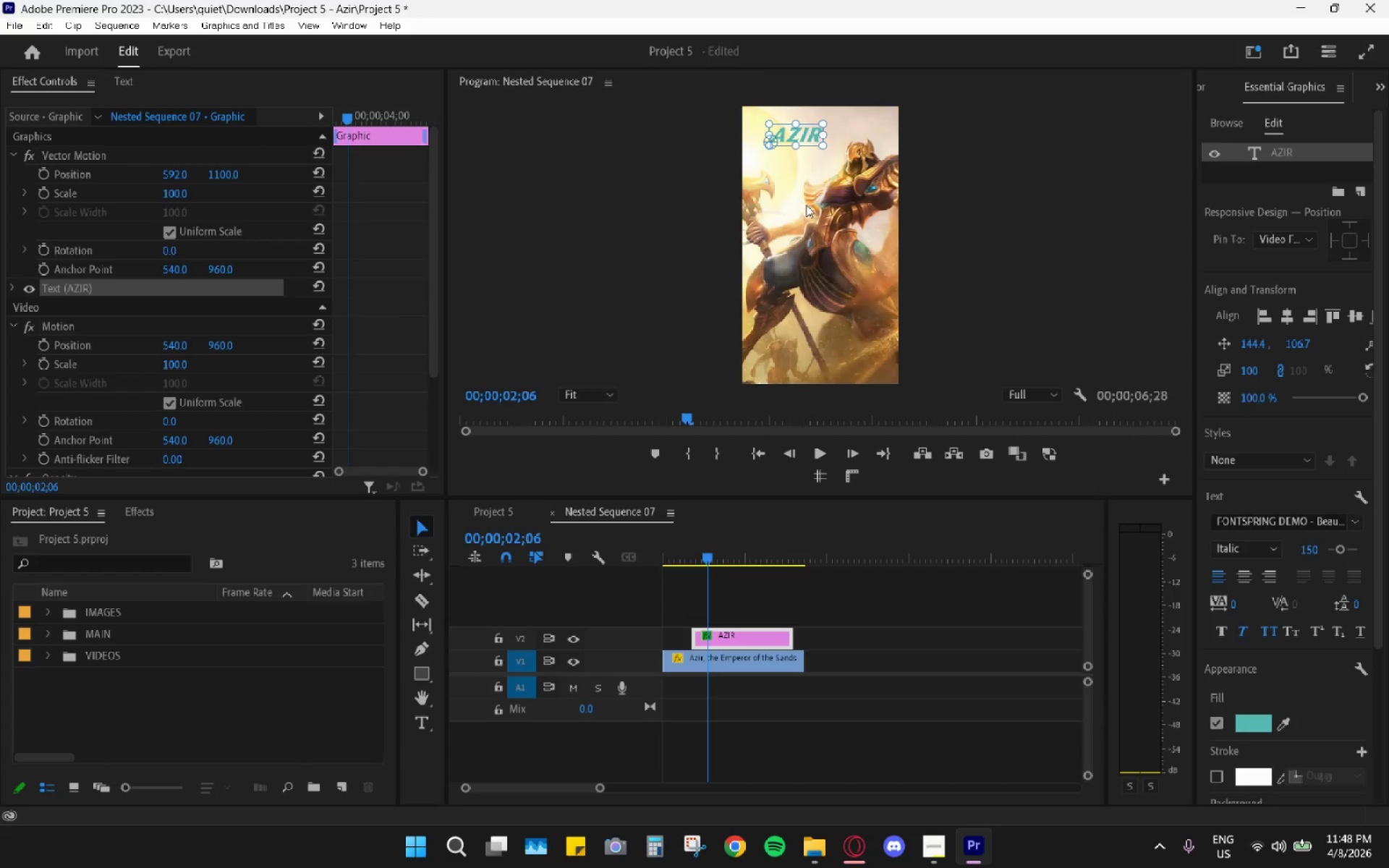 
wait(7.12)
 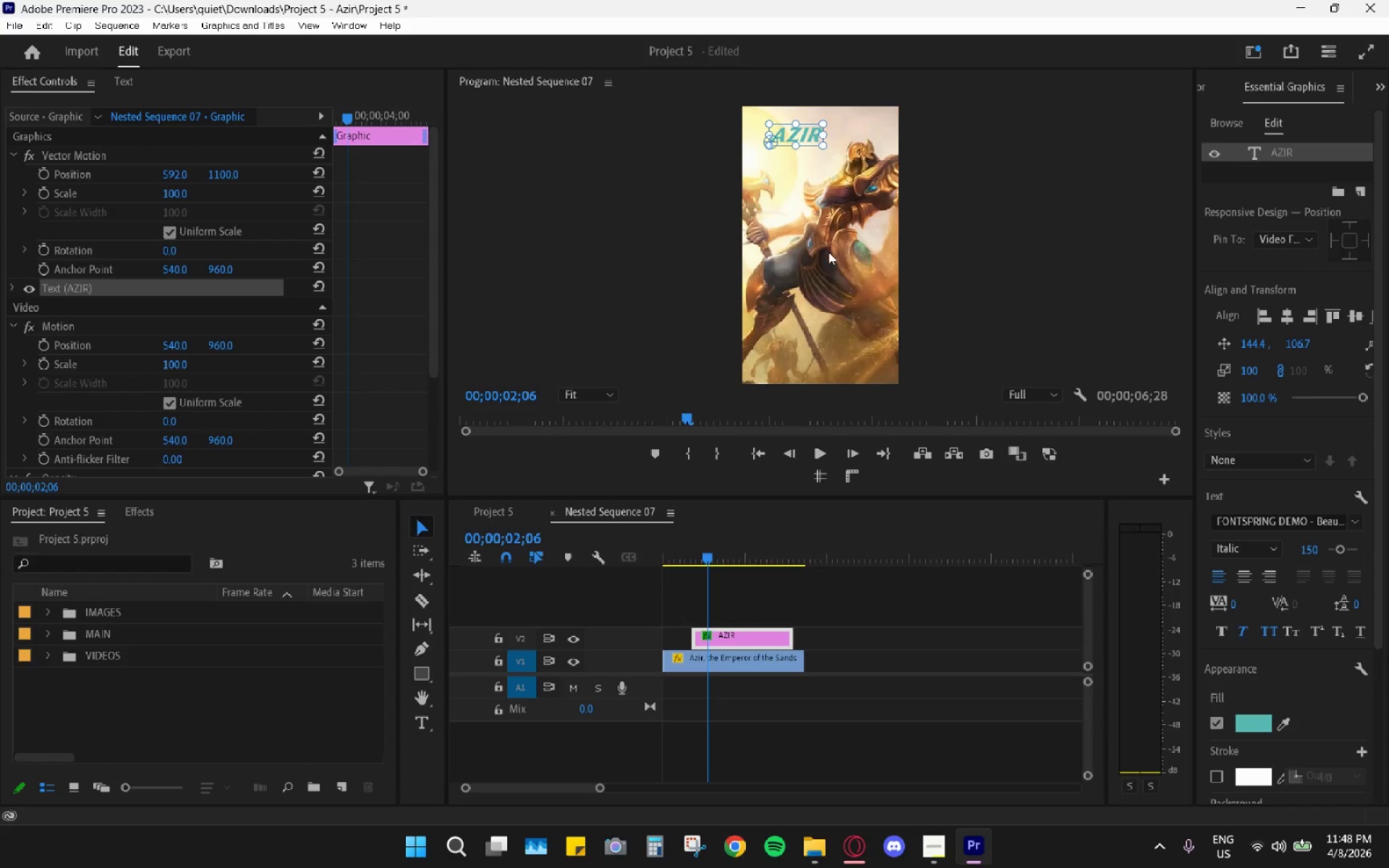 
double_click([1240, 551])
 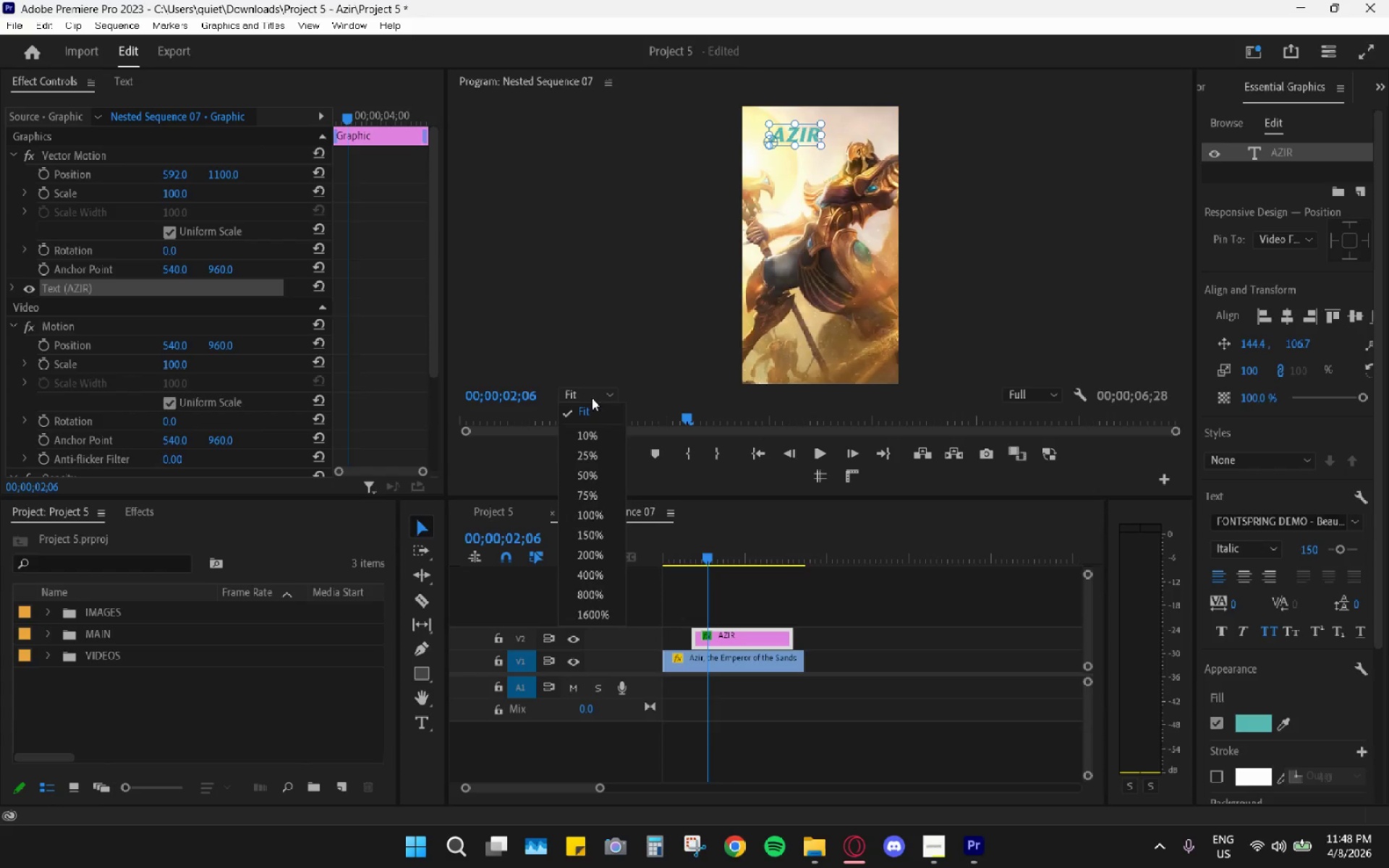 
left_click([596, 487])
 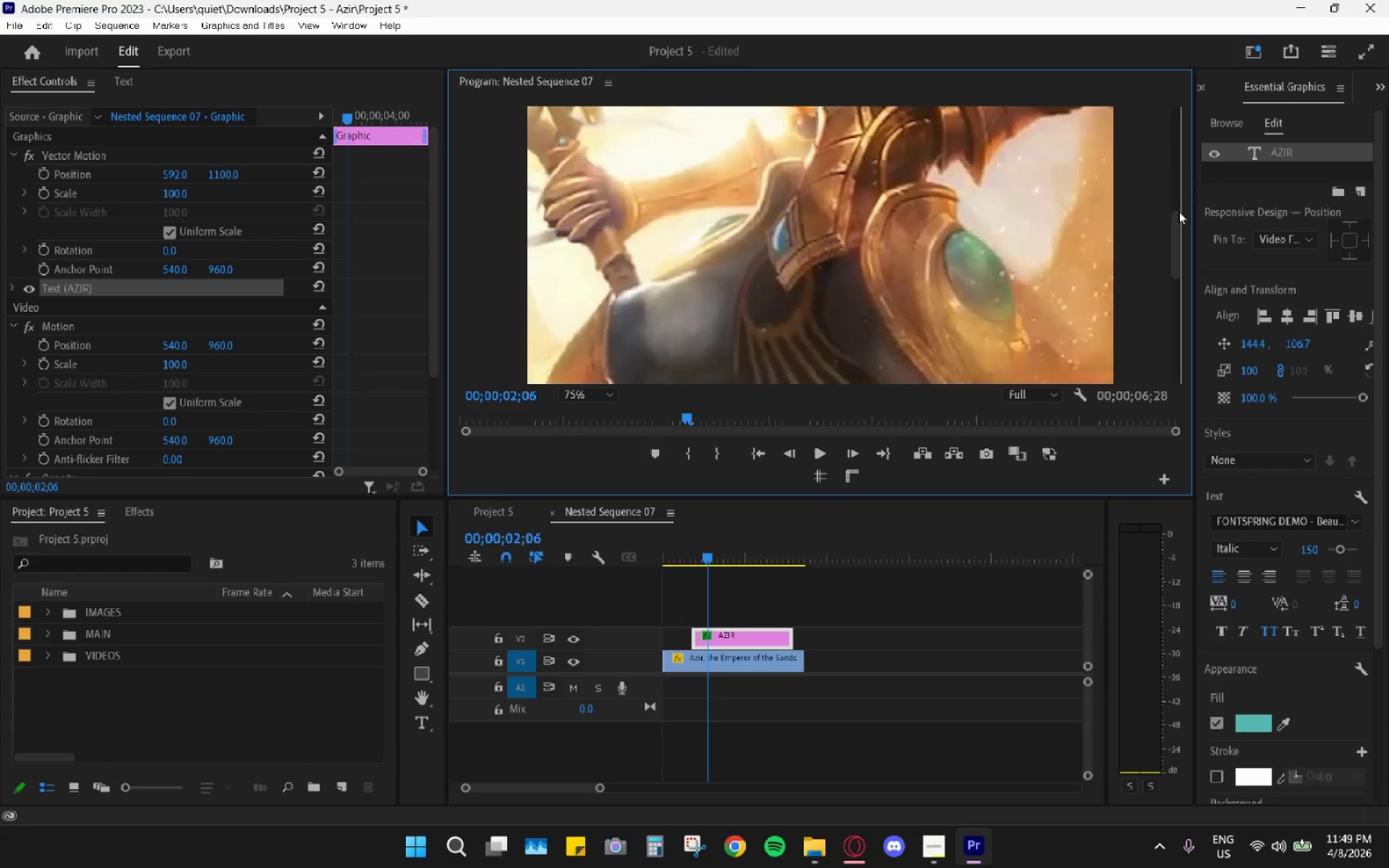 
left_click_drag(start_coordinate=[1176, 230], to_coordinate=[1174, 122])
 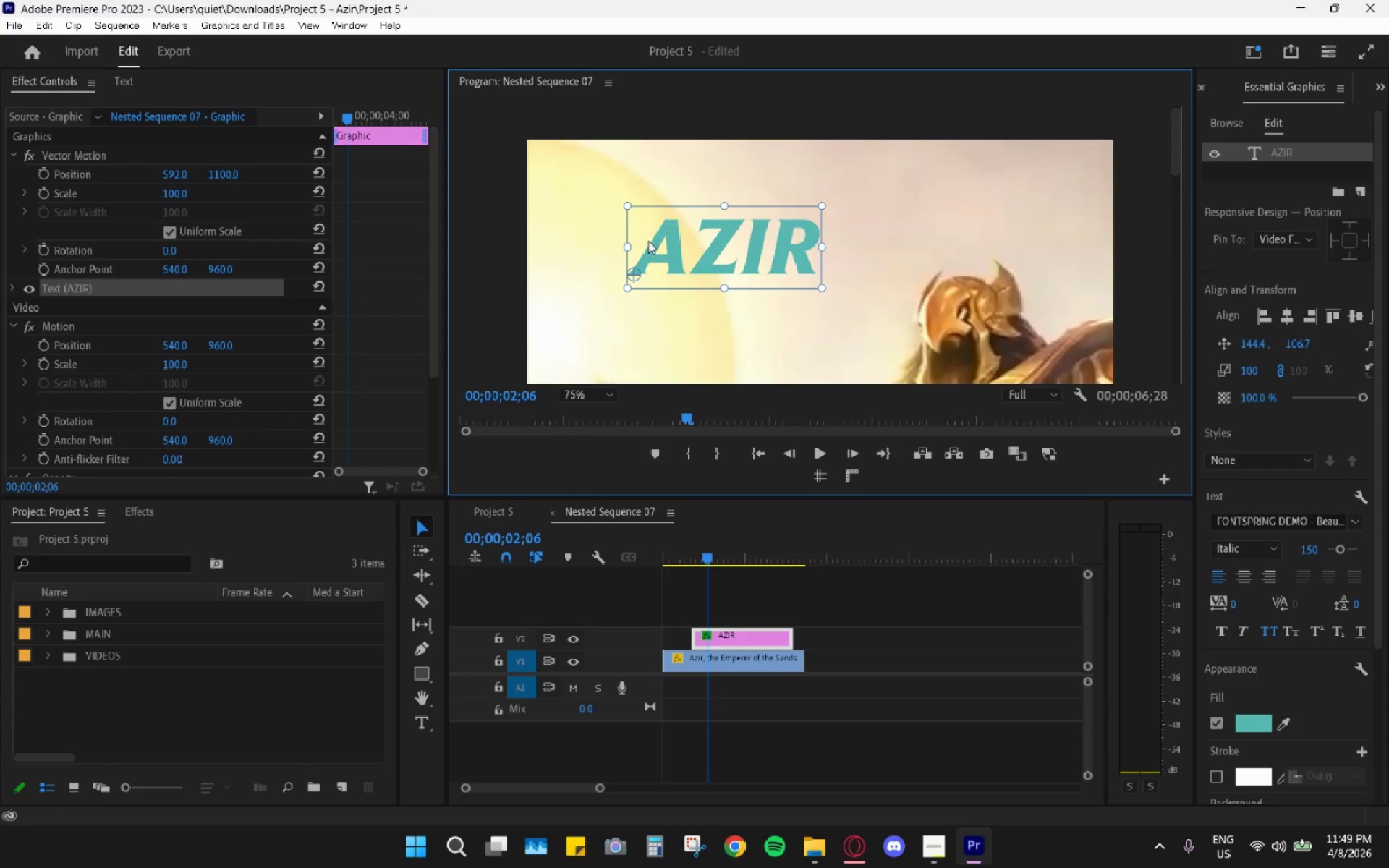 
left_click_drag(start_coordinate=[715, 241], to_coordinate=[684, 227])
 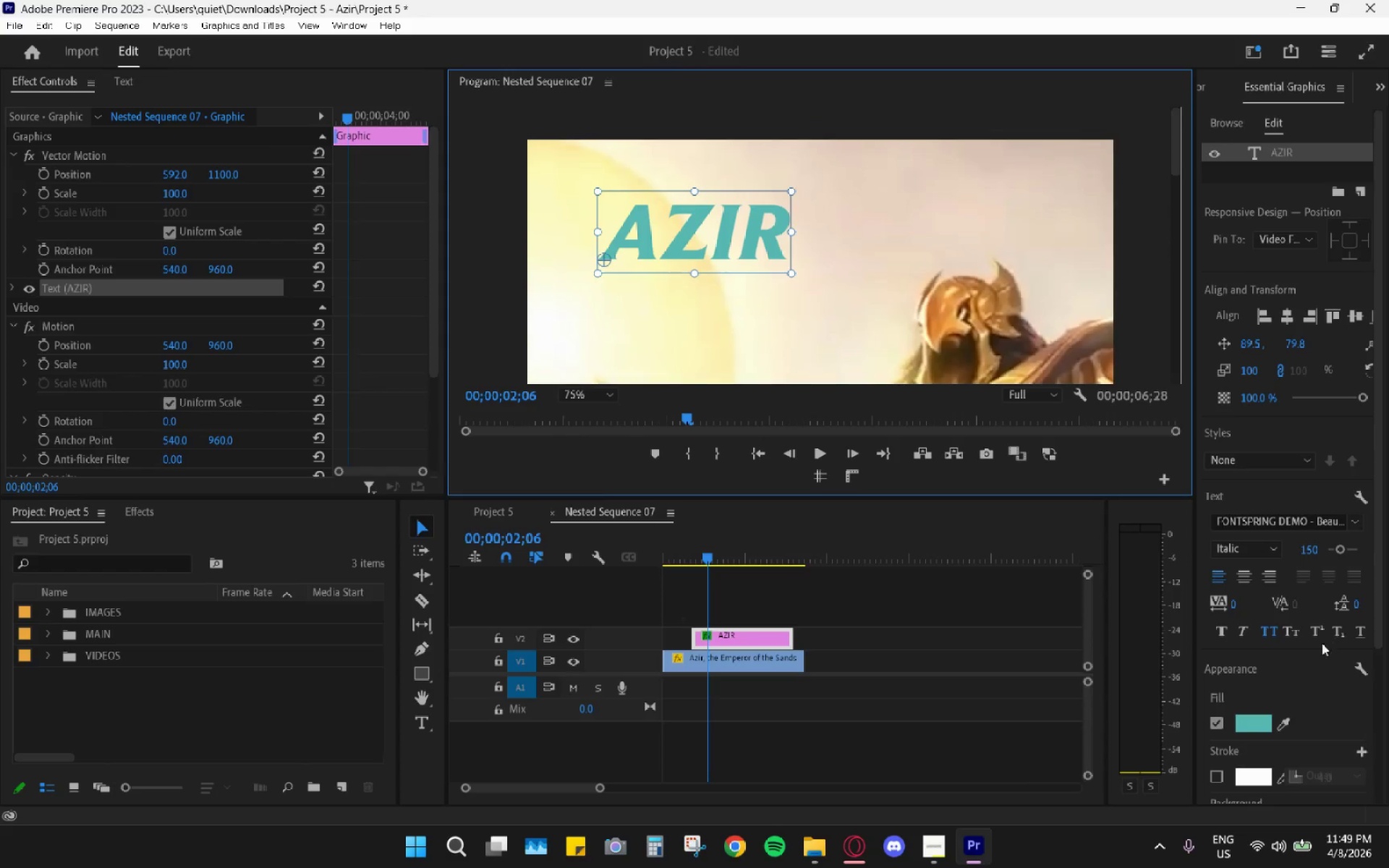 
scroll: coordinate [1241, 707], scroll_direction: down, amount: 12.0
 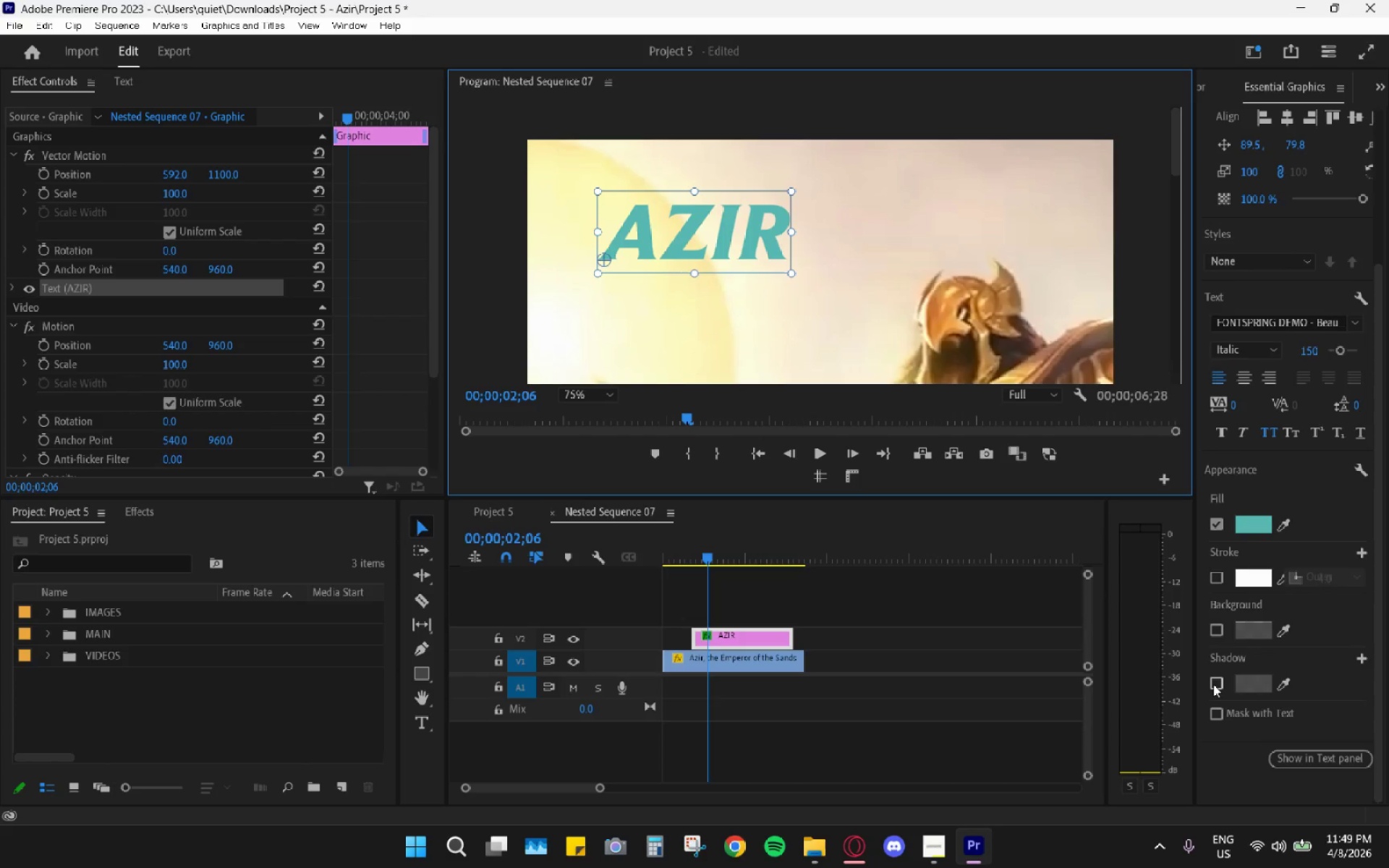 
left_click([1213, 684])
 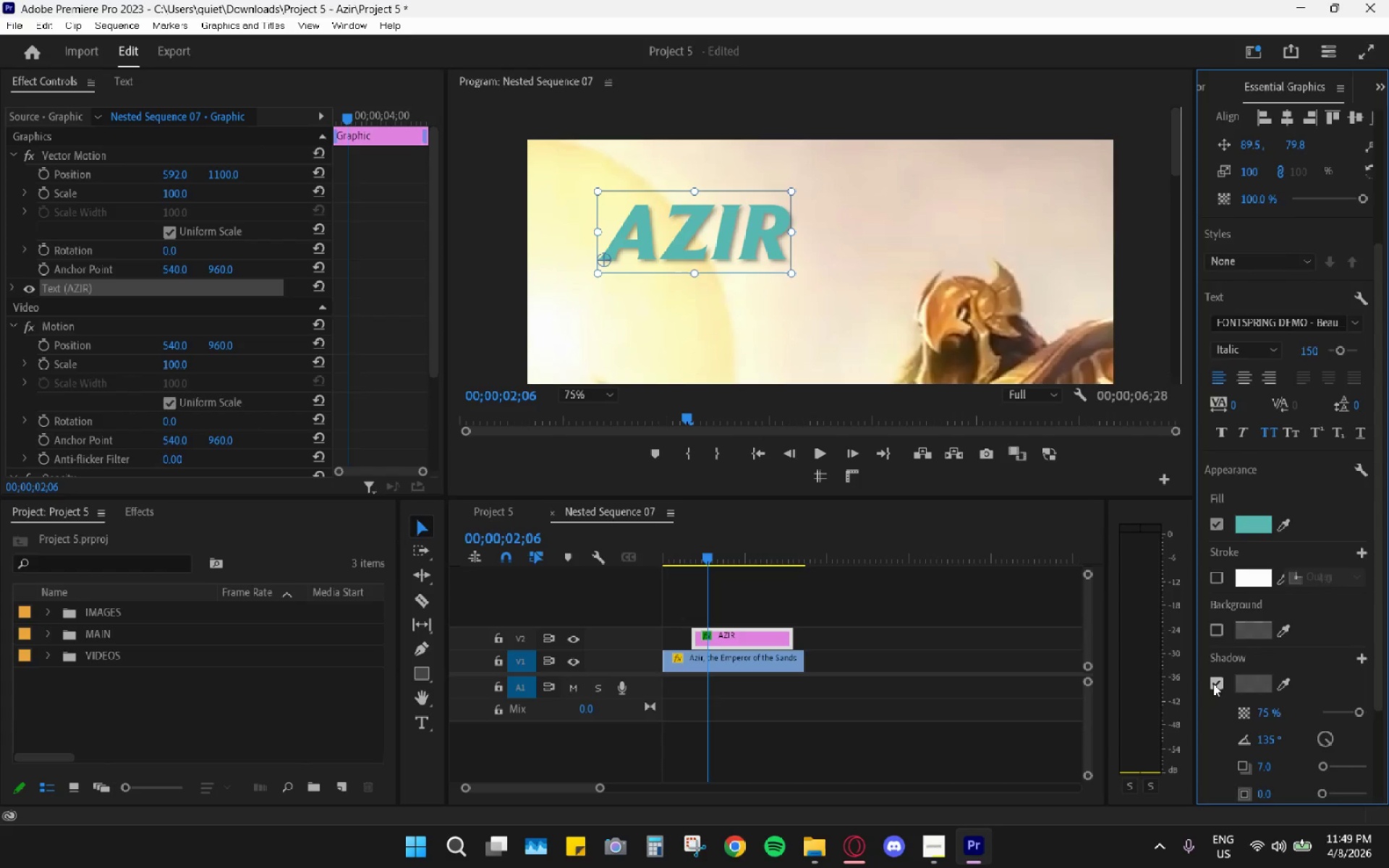 
key(Alt+AltLeft)
 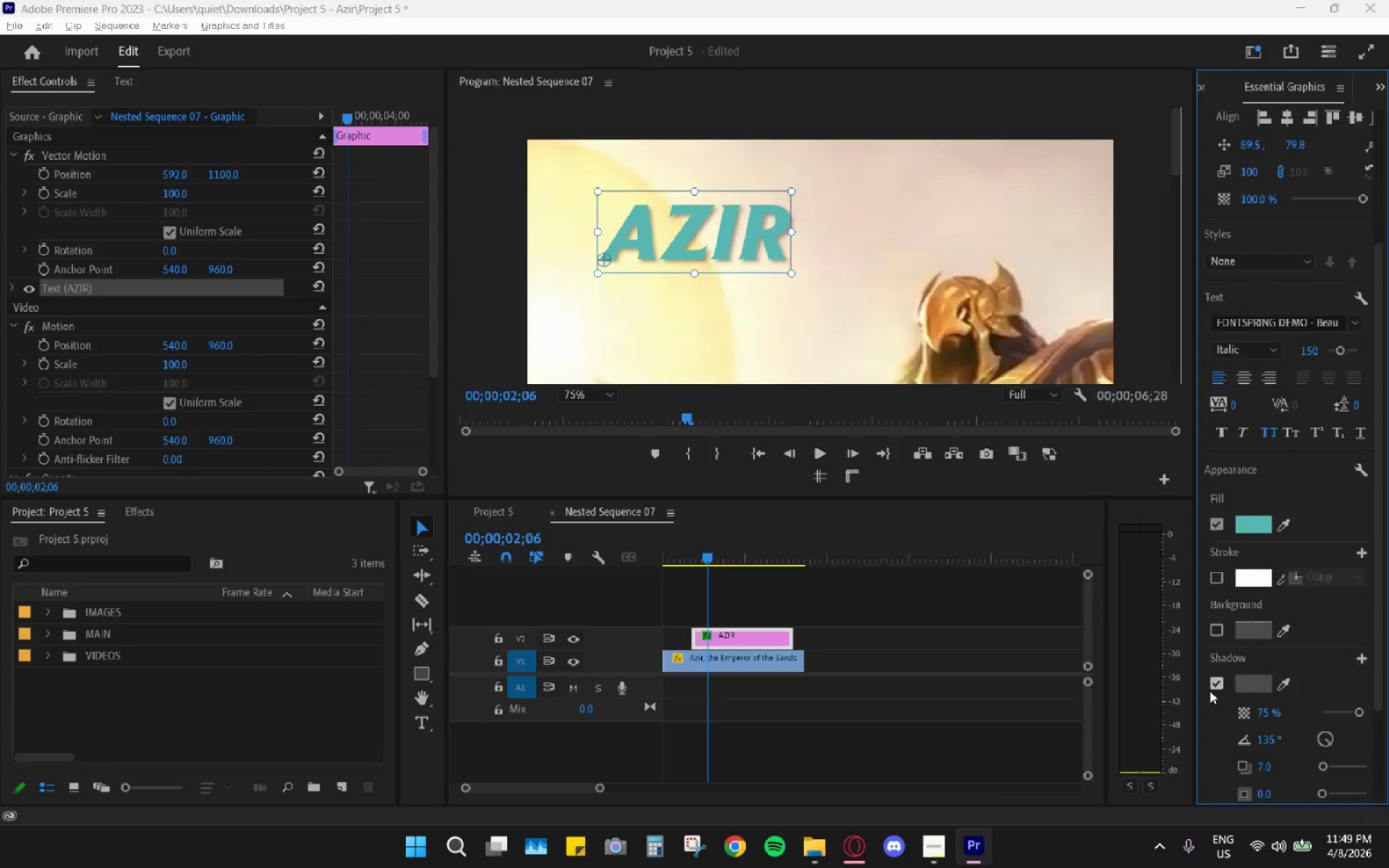 
key(Alt+Tab)
 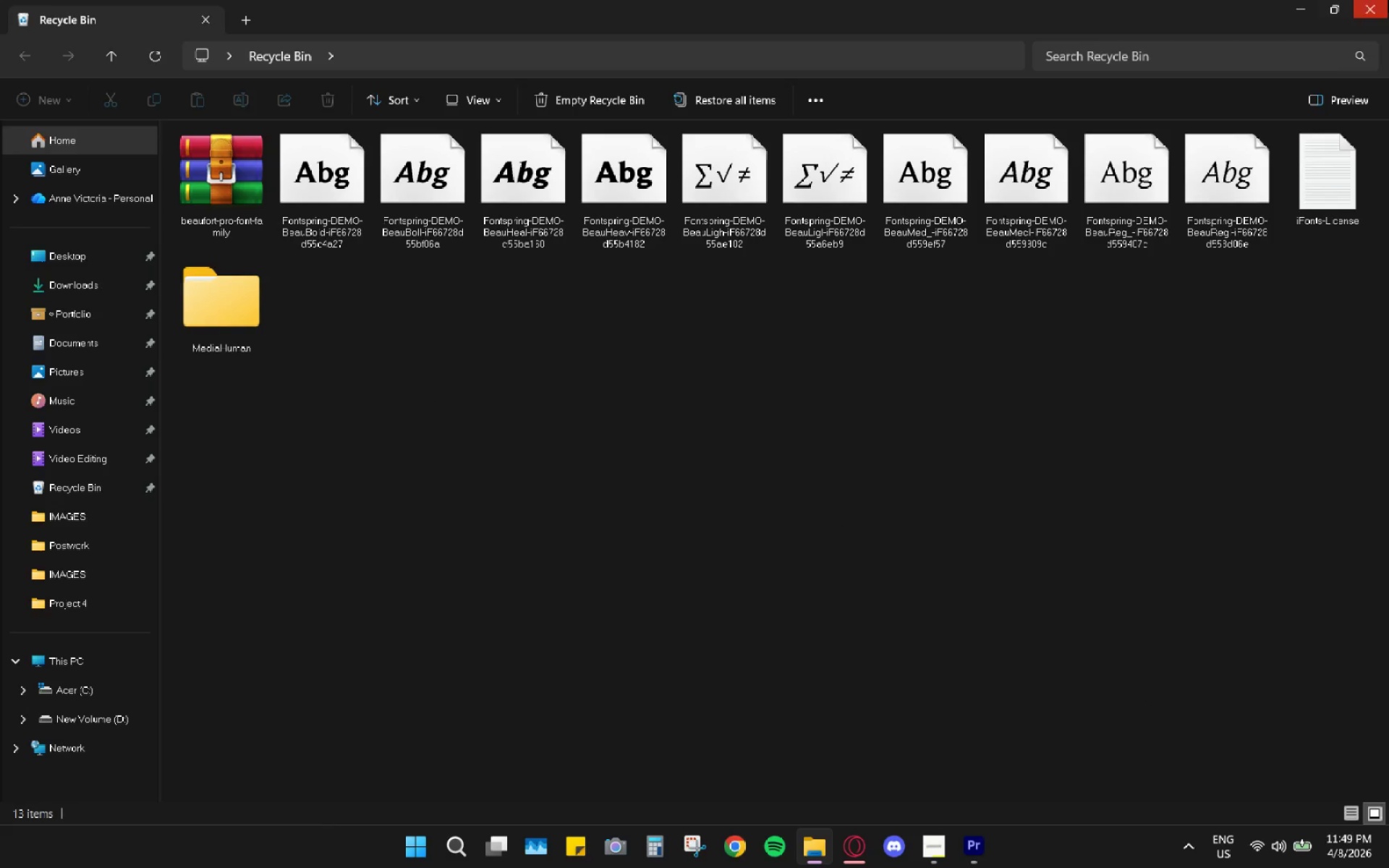 
left_click([1388, 0])
 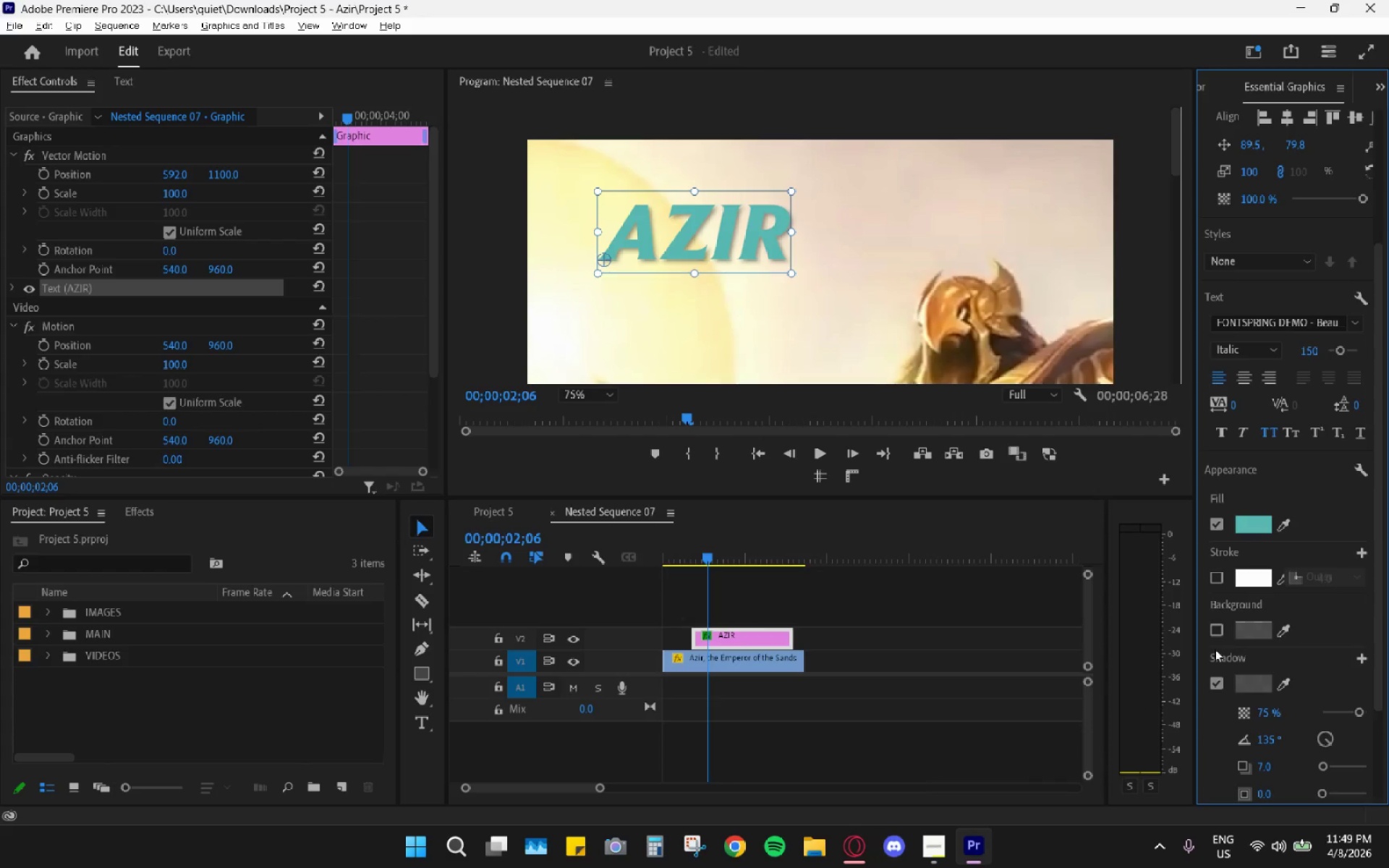 
scroll: coordinate [224, 388], scroll_direction: down, amount: 9.0
 